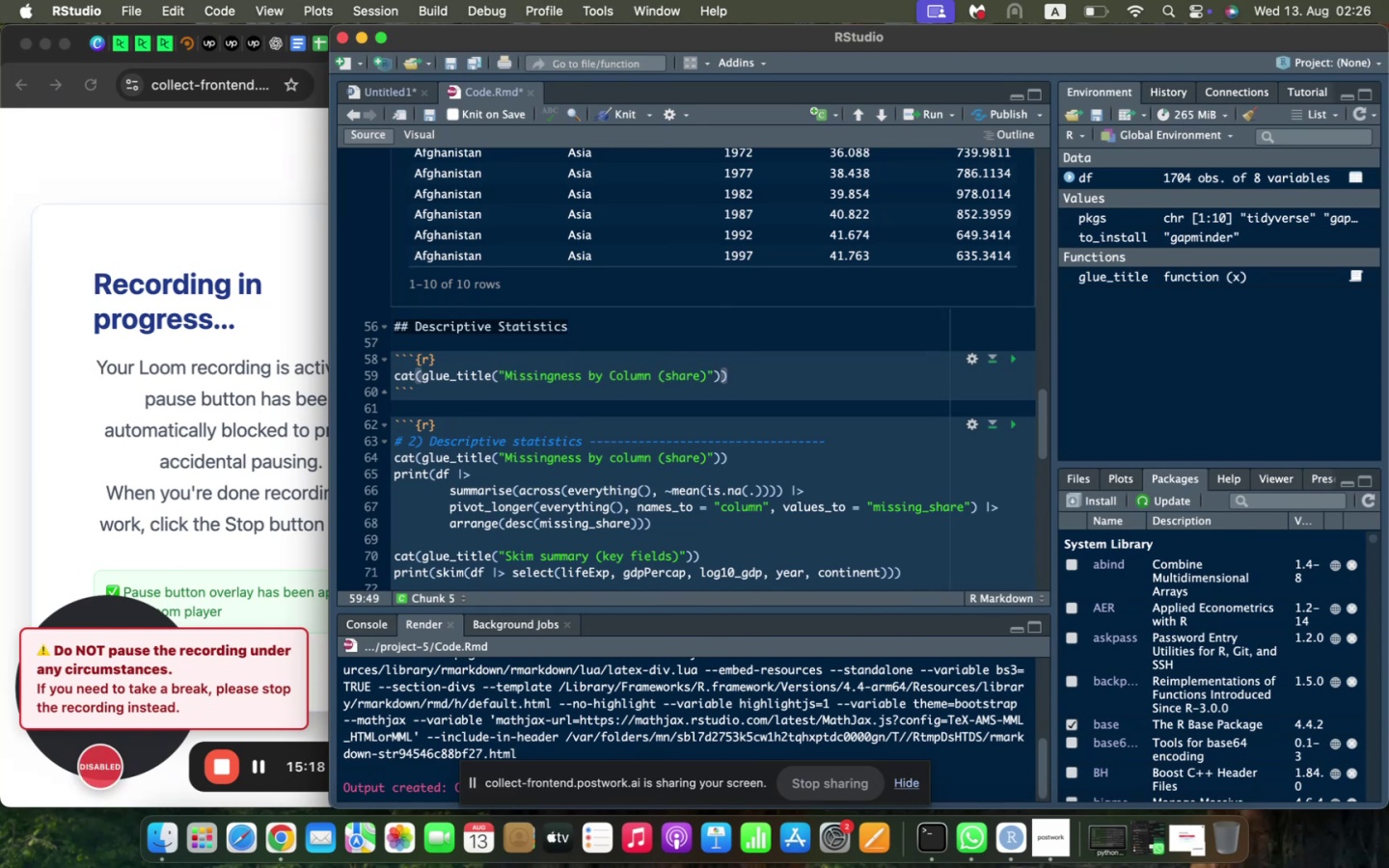 
key(Enter)
 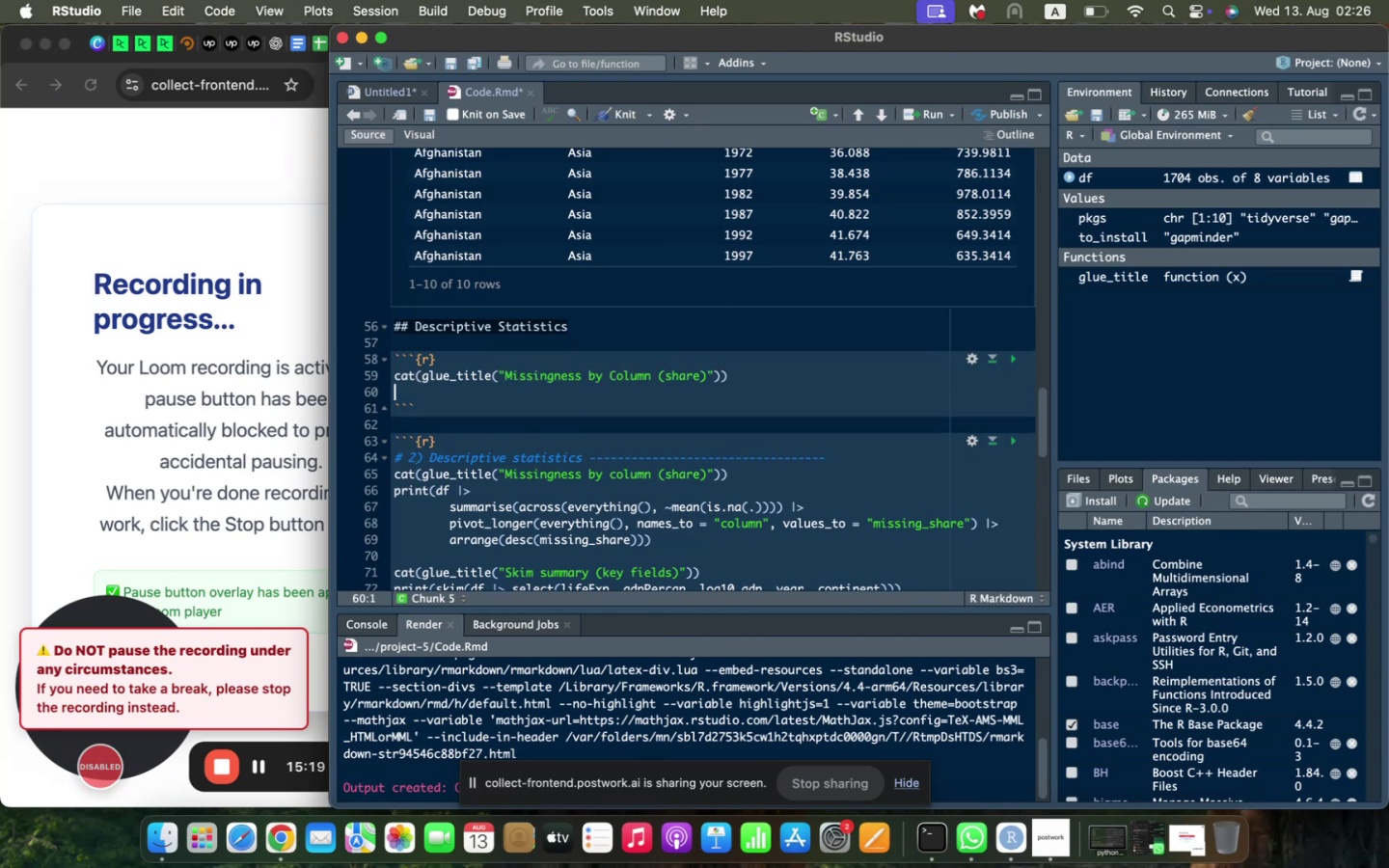 
type(print(df |?)
key(Backspace)
type(>)
 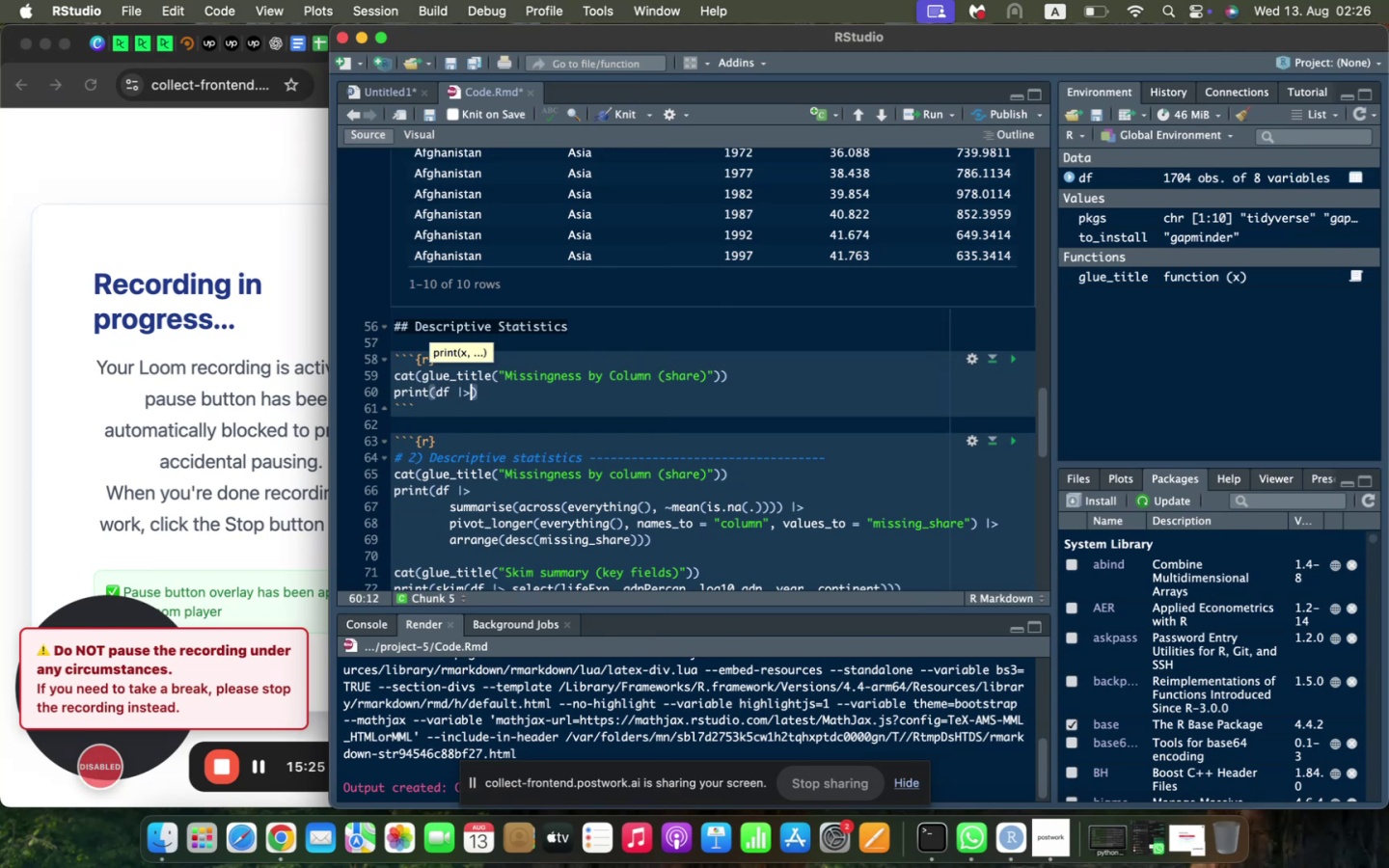 
key(Enter)
 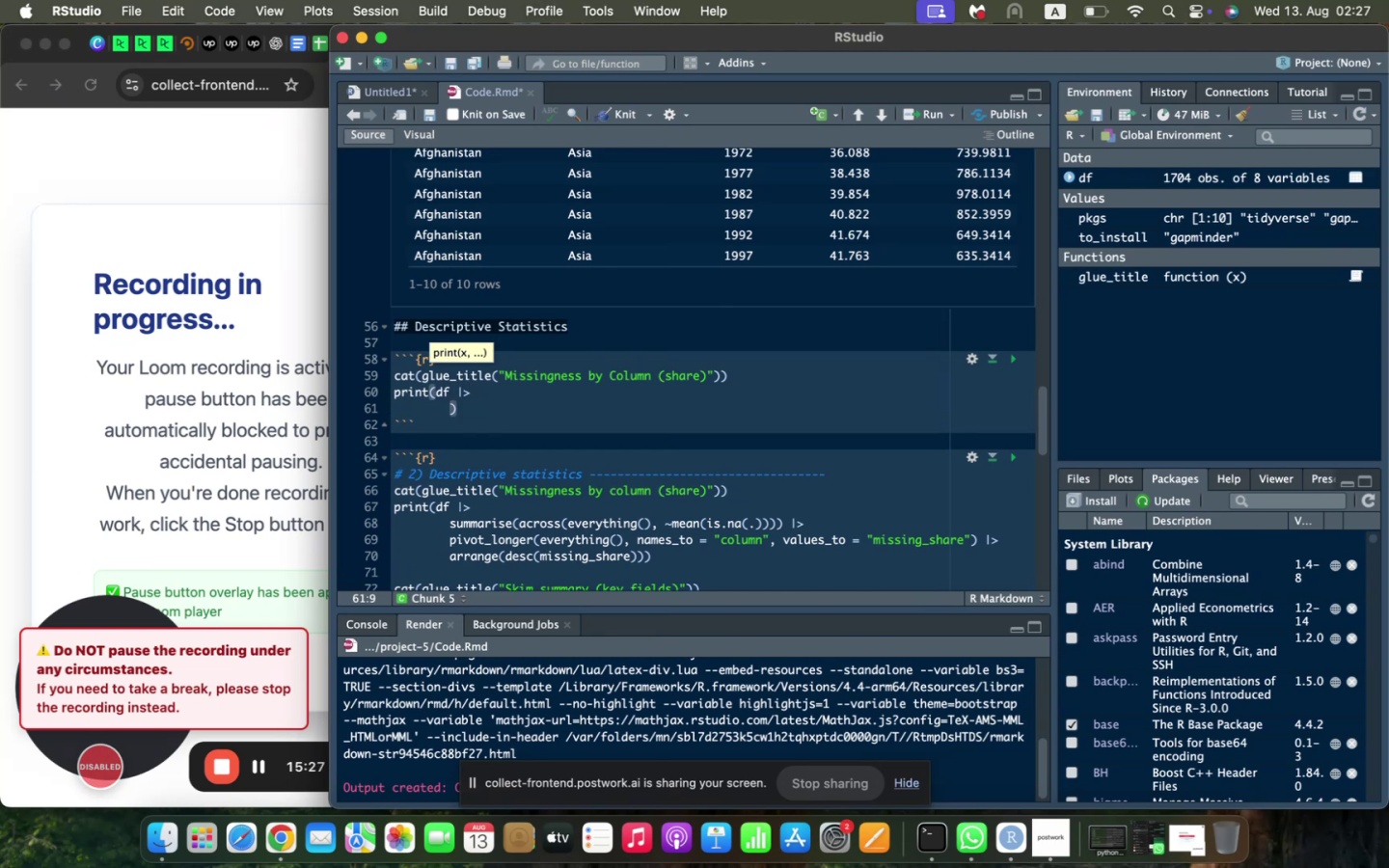 
type(summarise()
 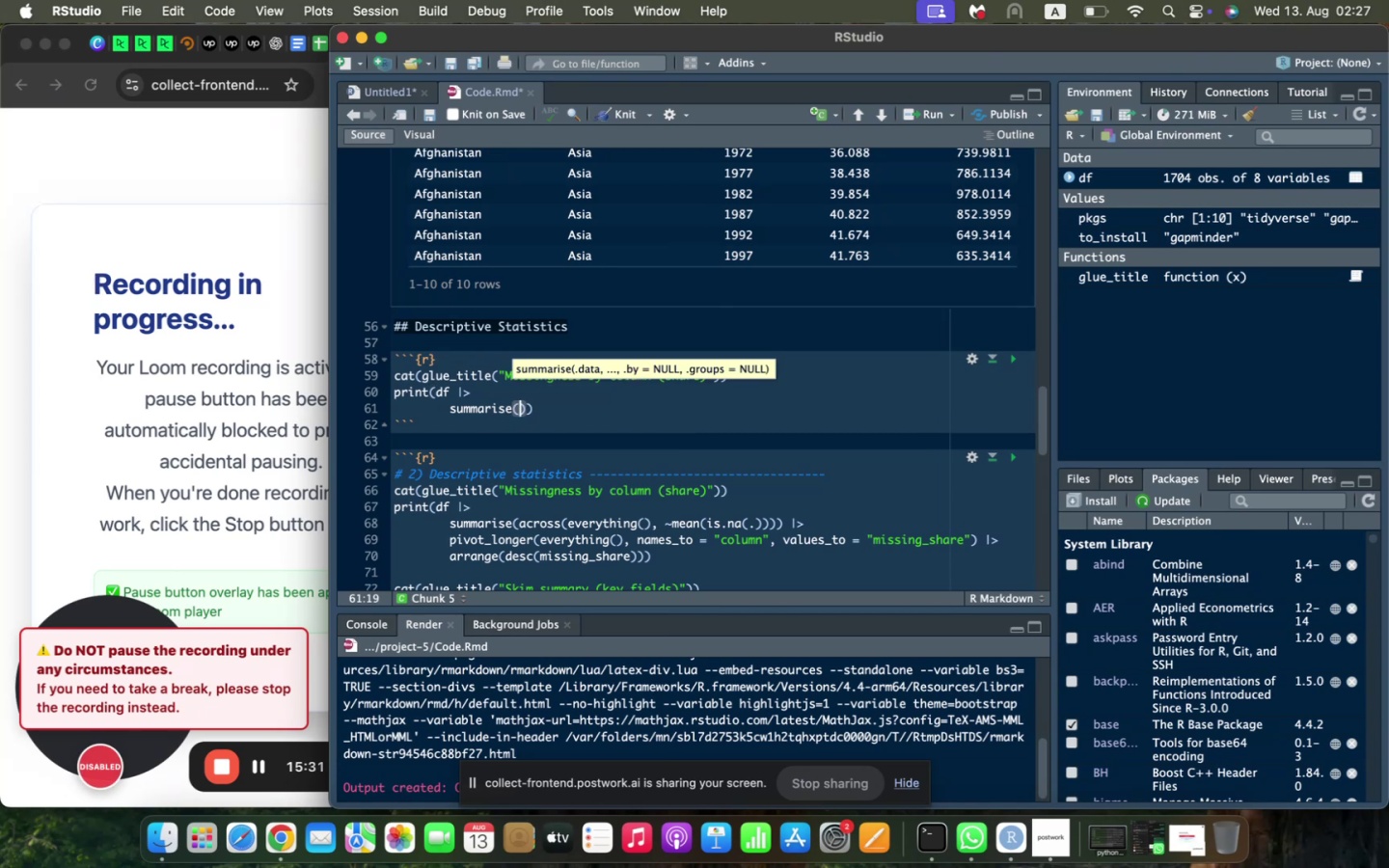 
type(across(everything()
 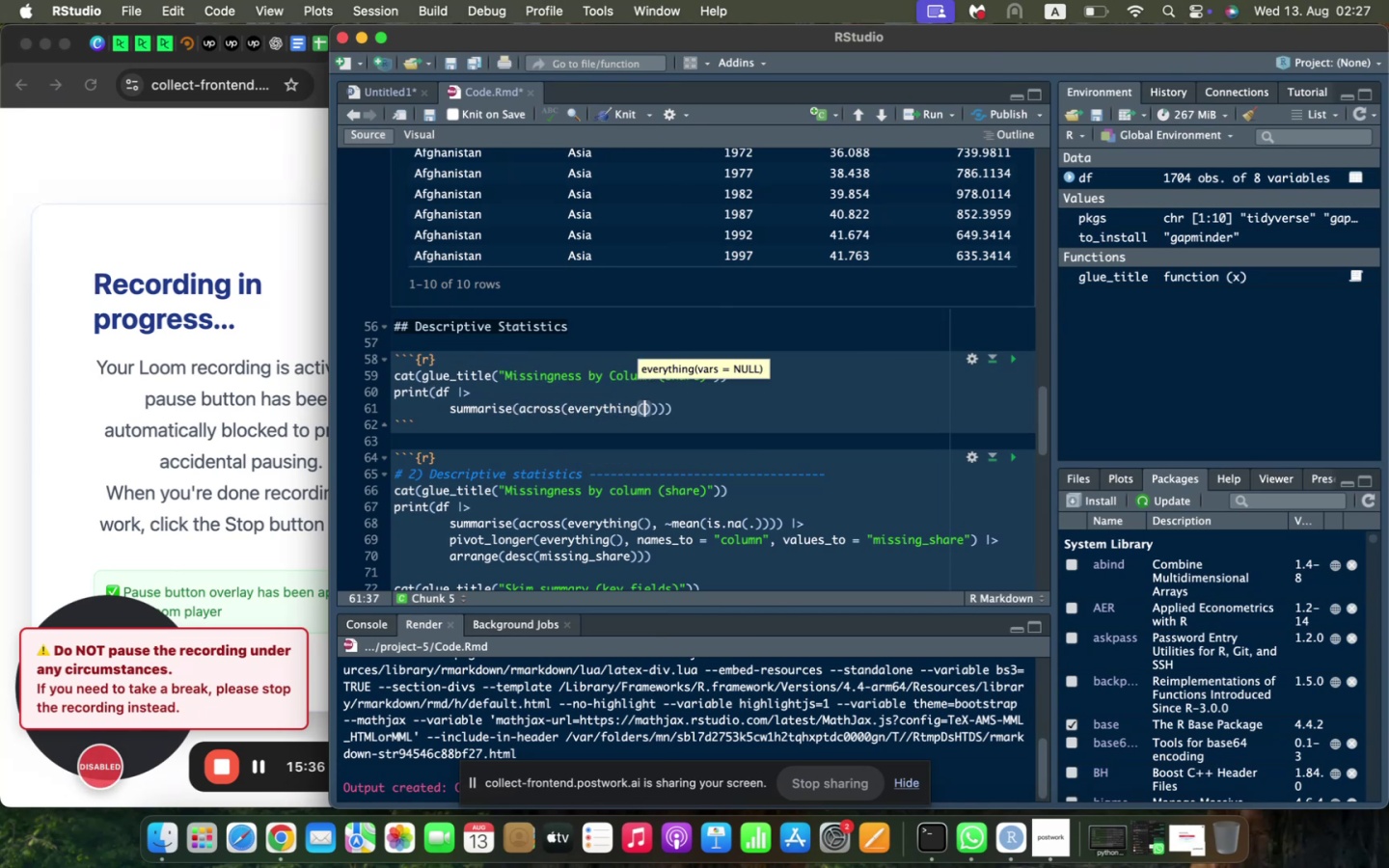 
key(ArrowRight)
 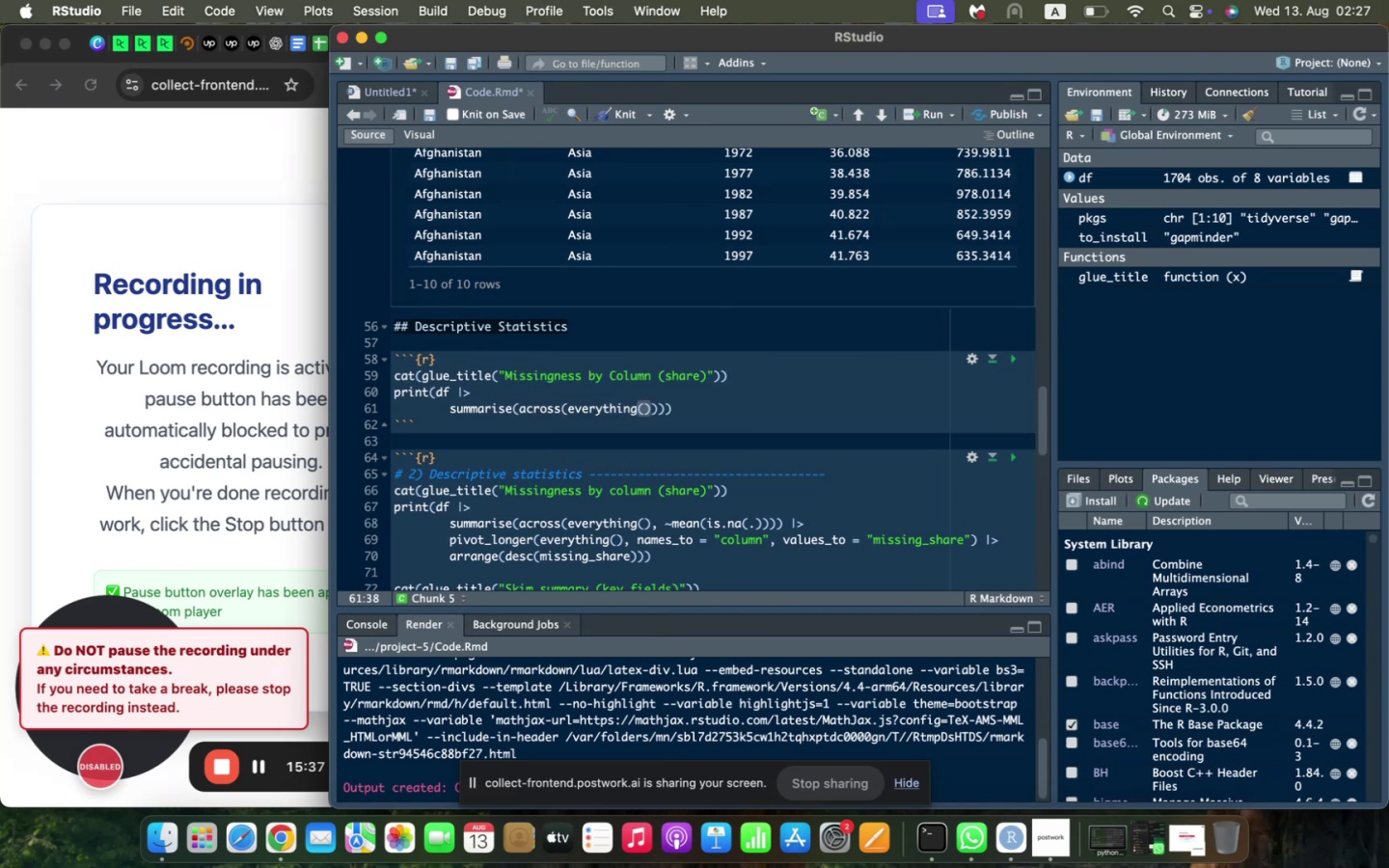 
type(, ~mean(is.na(.)
 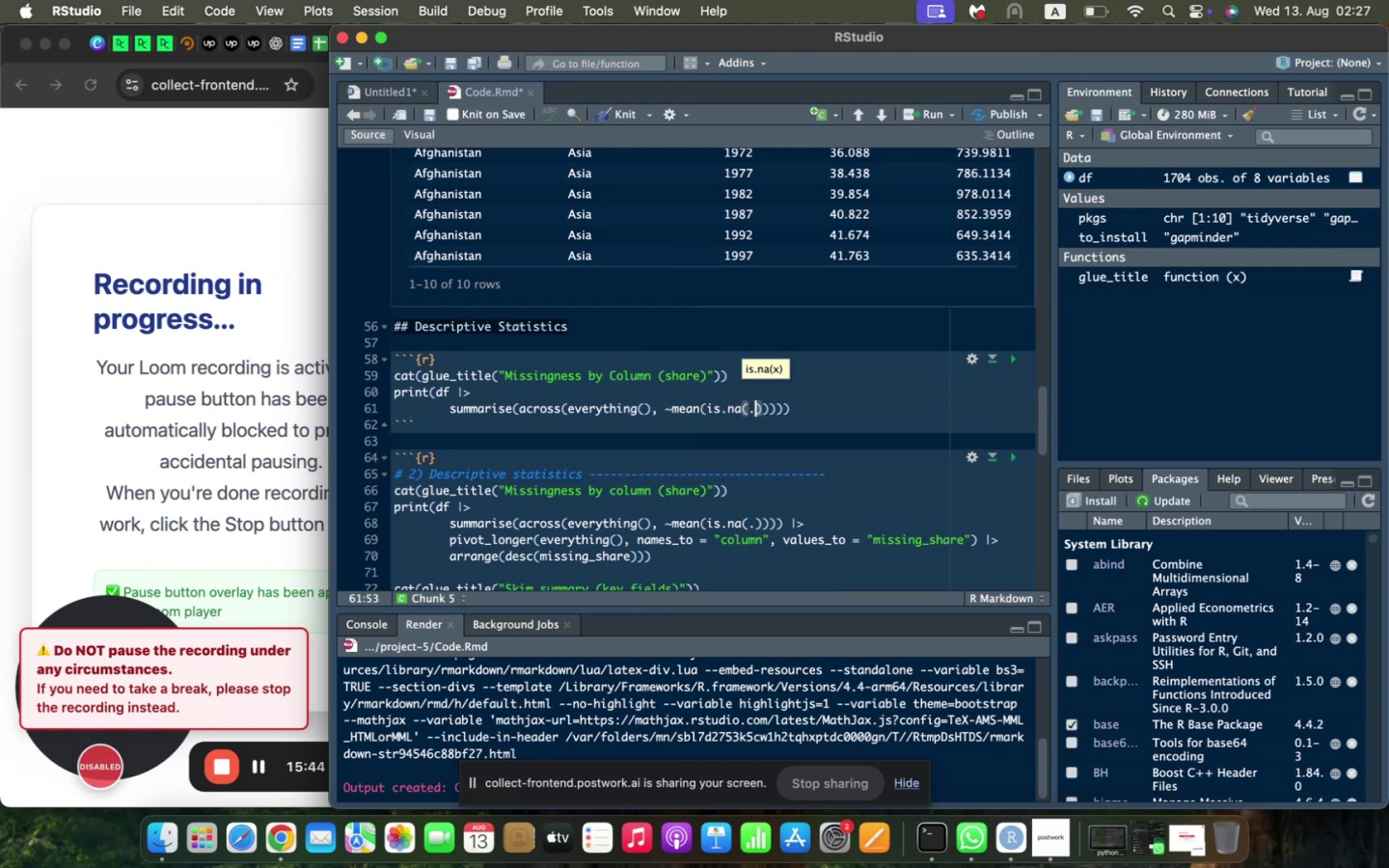 
key(ArrowRight)
 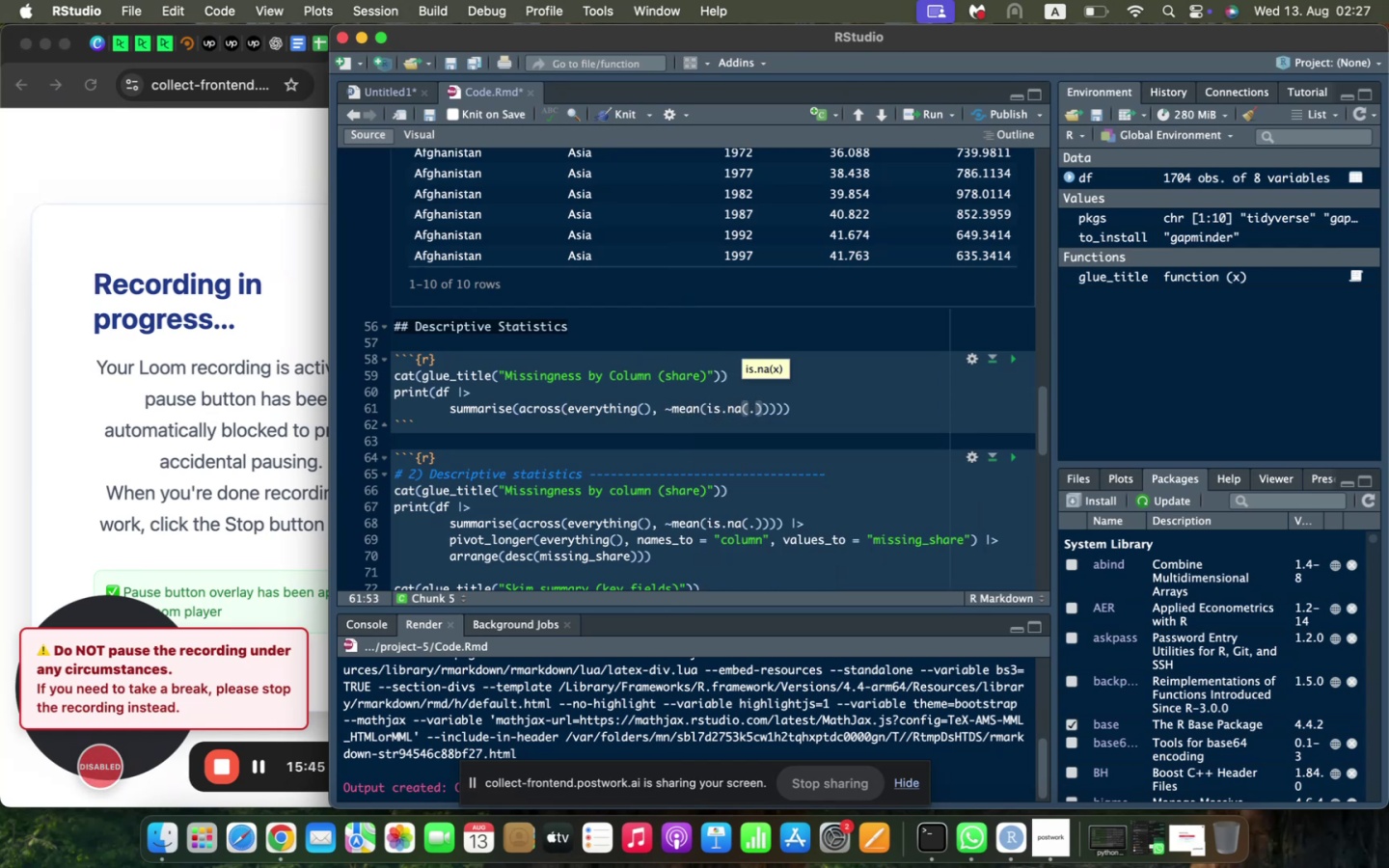 
key(ArrowRight)
 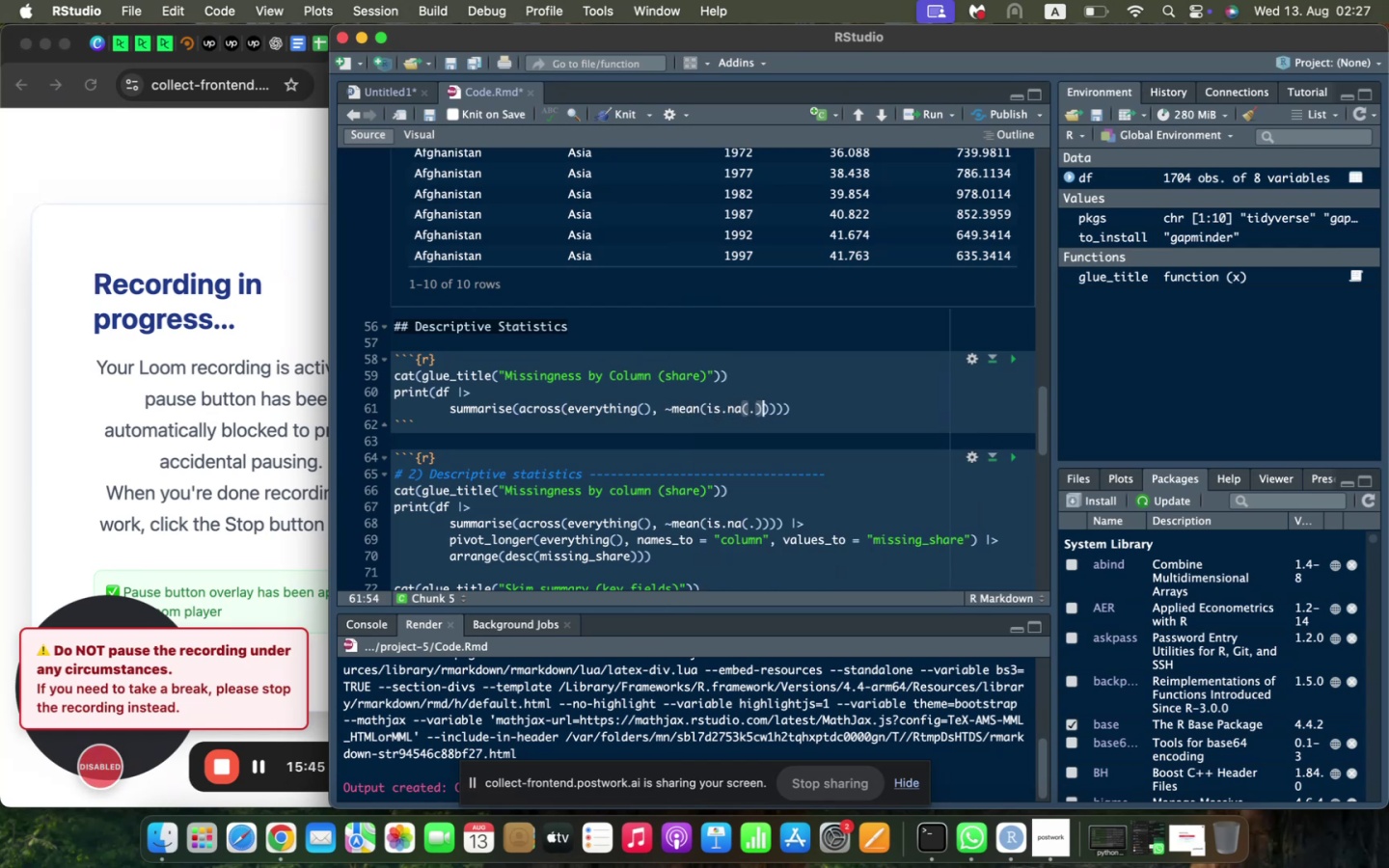 
key(ArrowRight)
 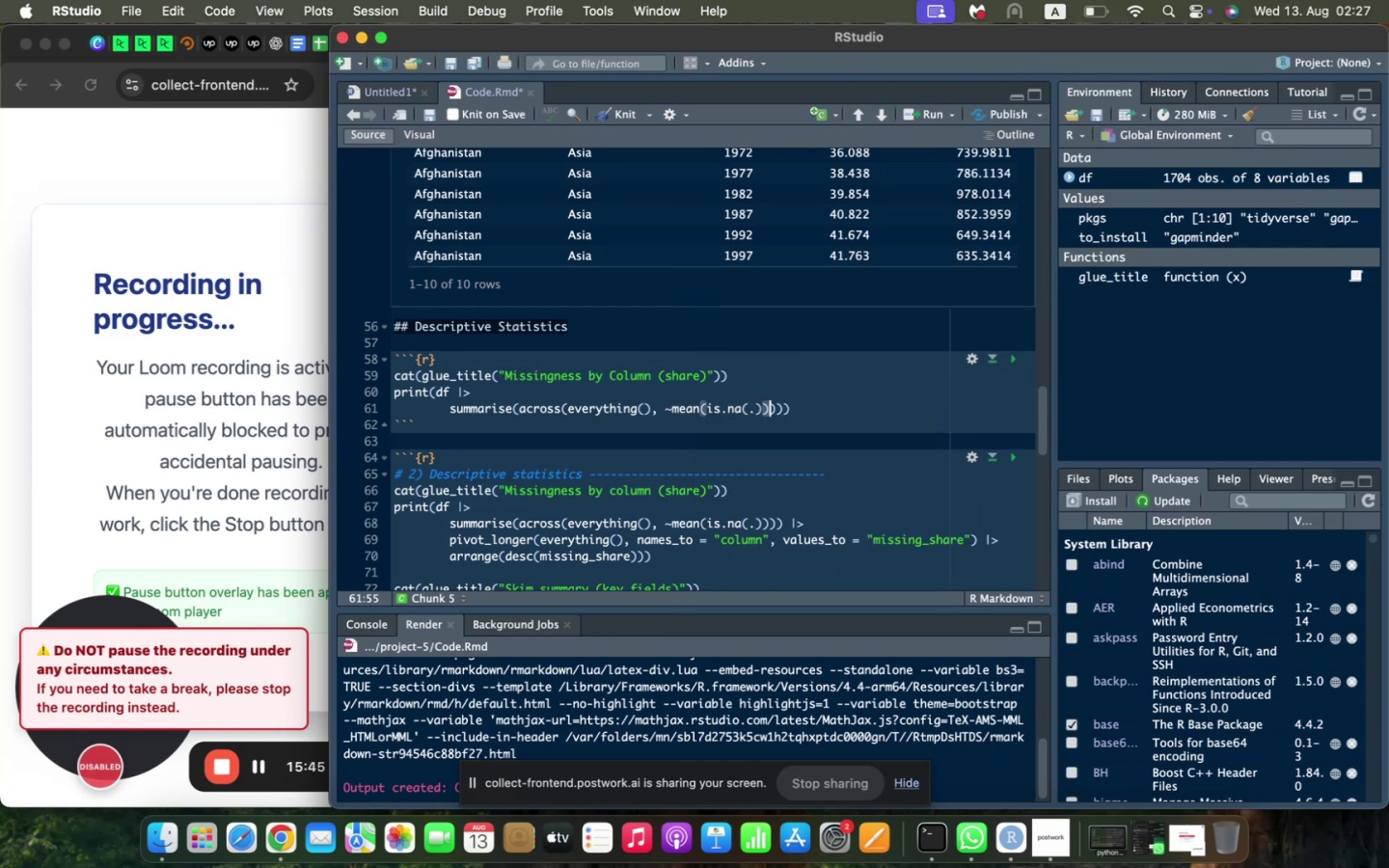 
key(ArrowRight)
 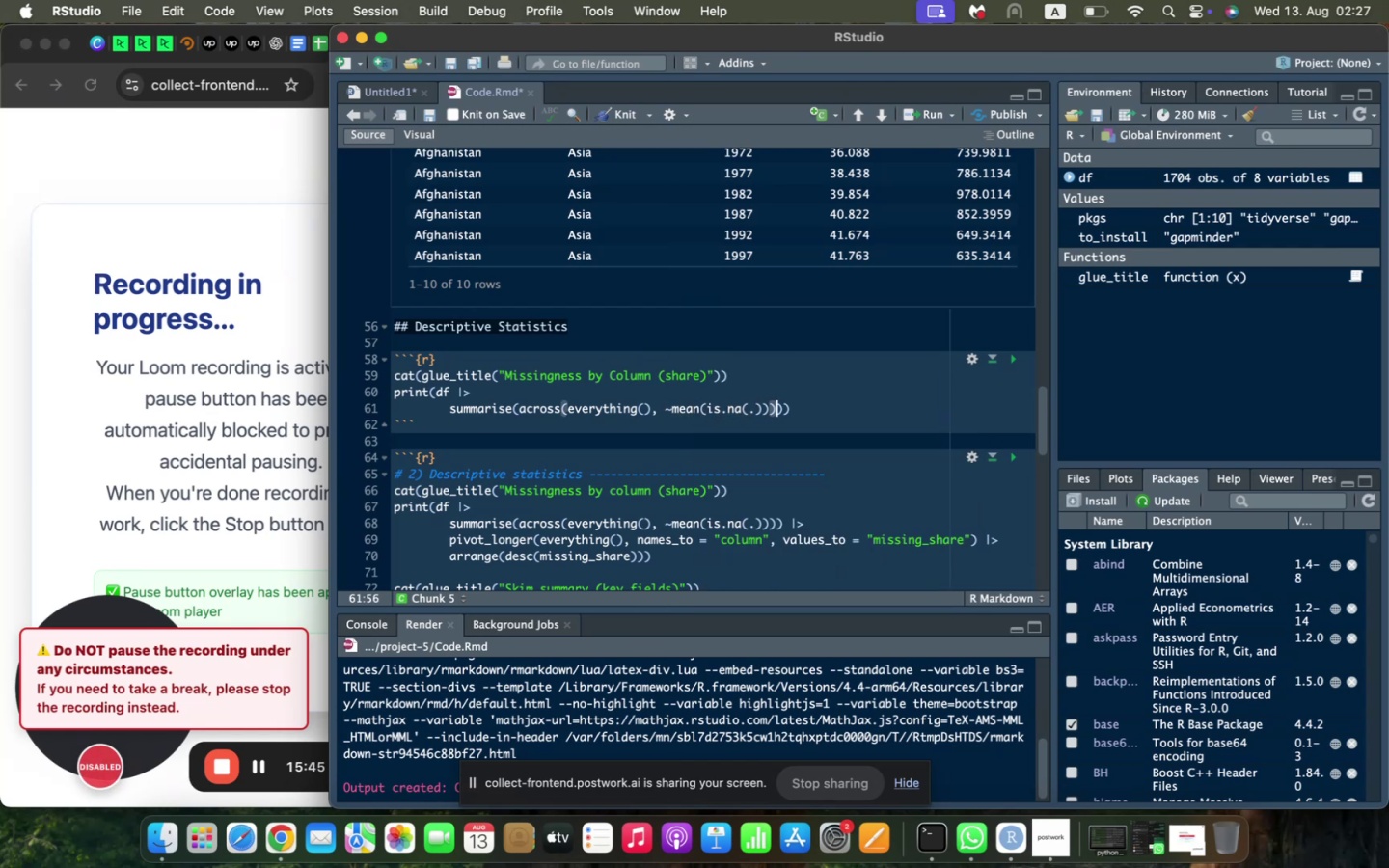 
key(ArrowRight)
 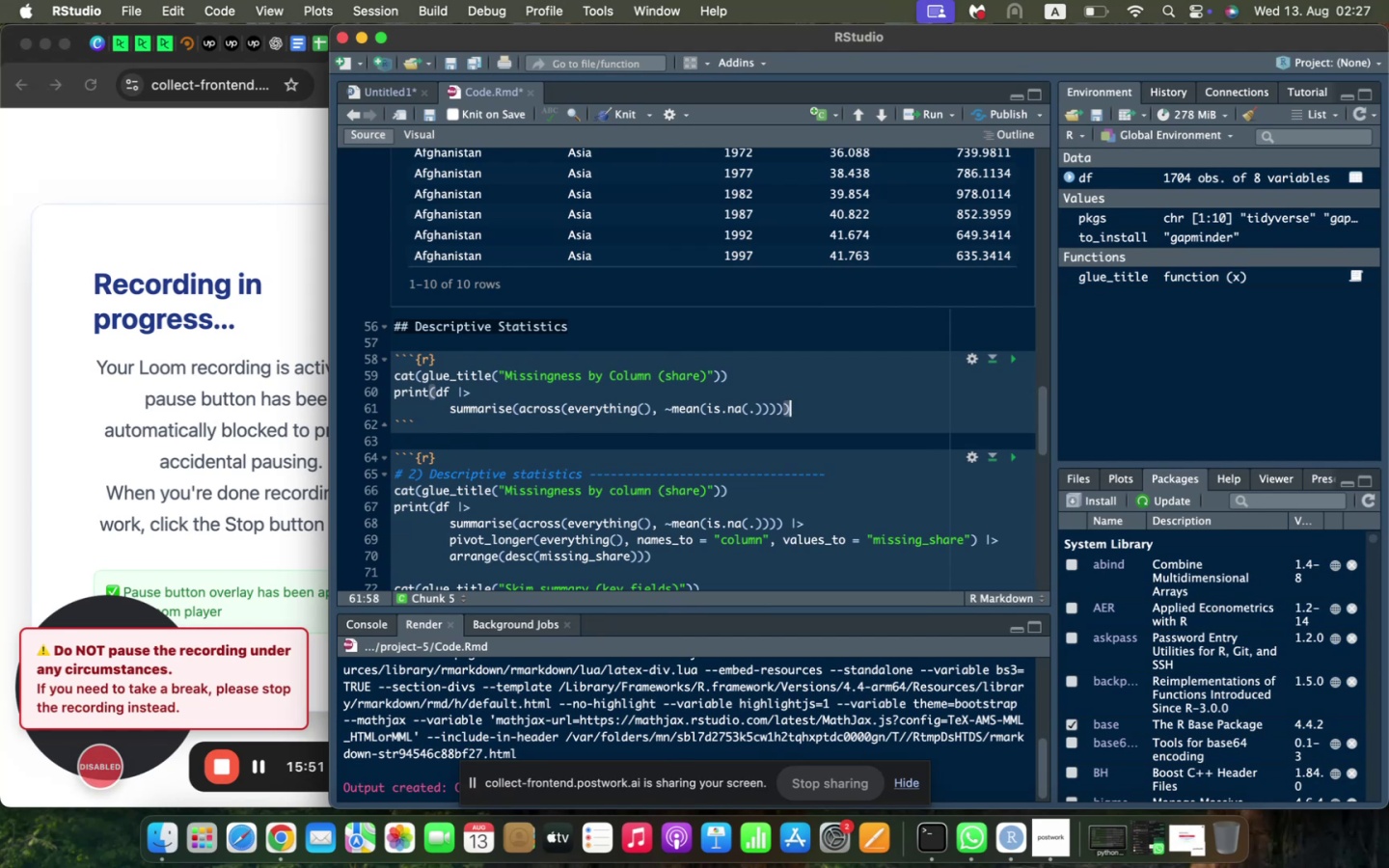 
wait(7.16)
 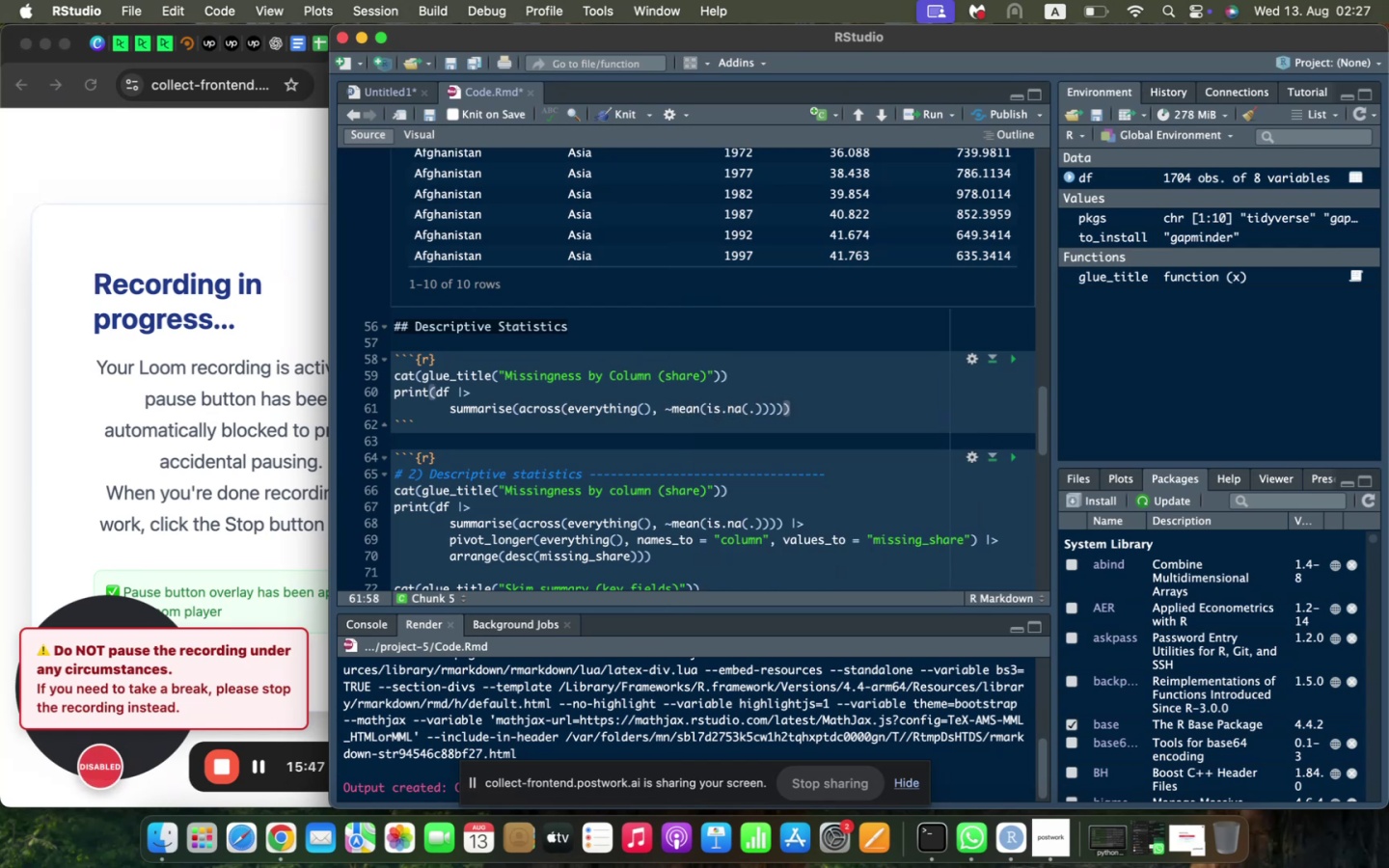 
key(ArrowLeft)
 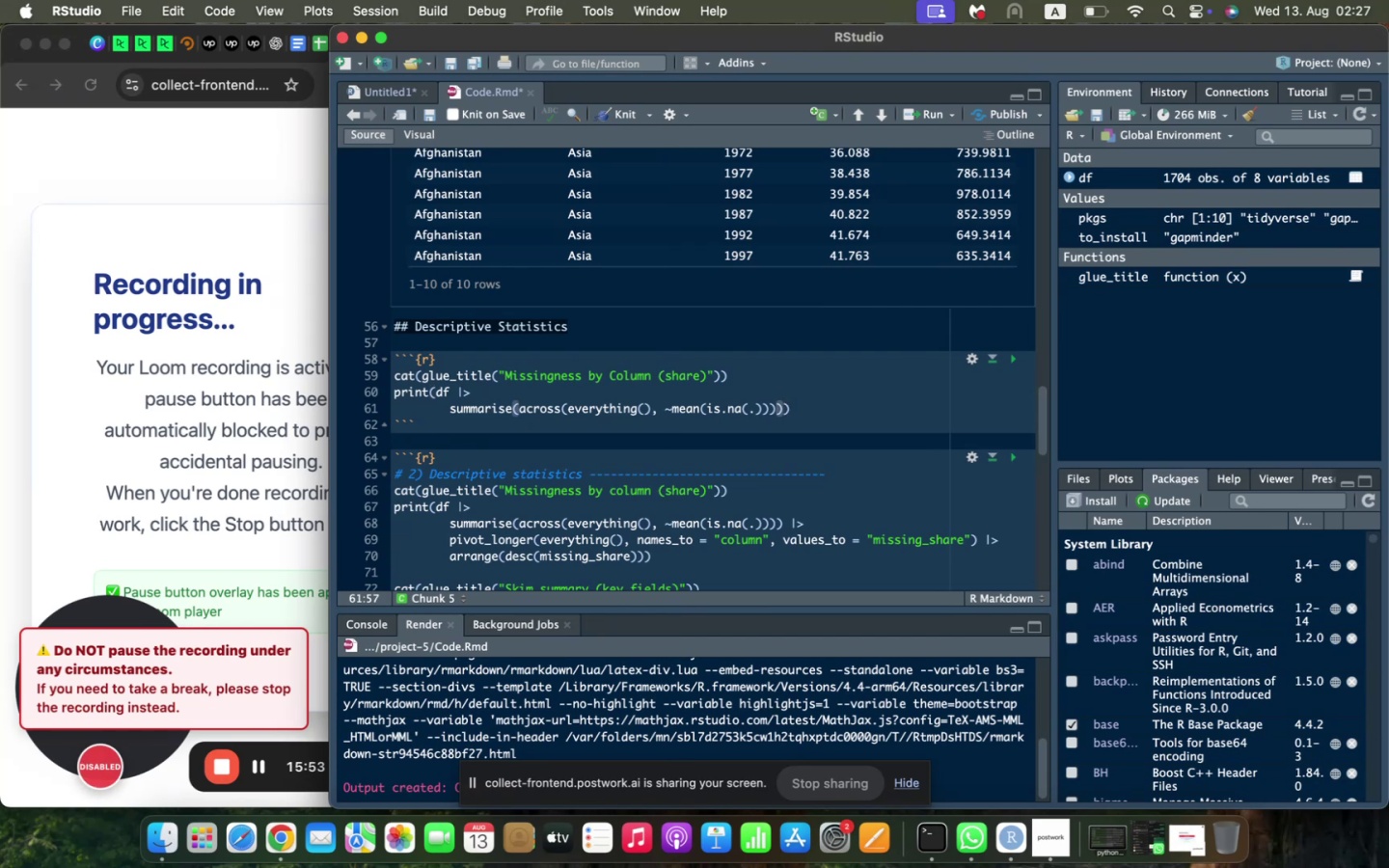 
key(Space)
 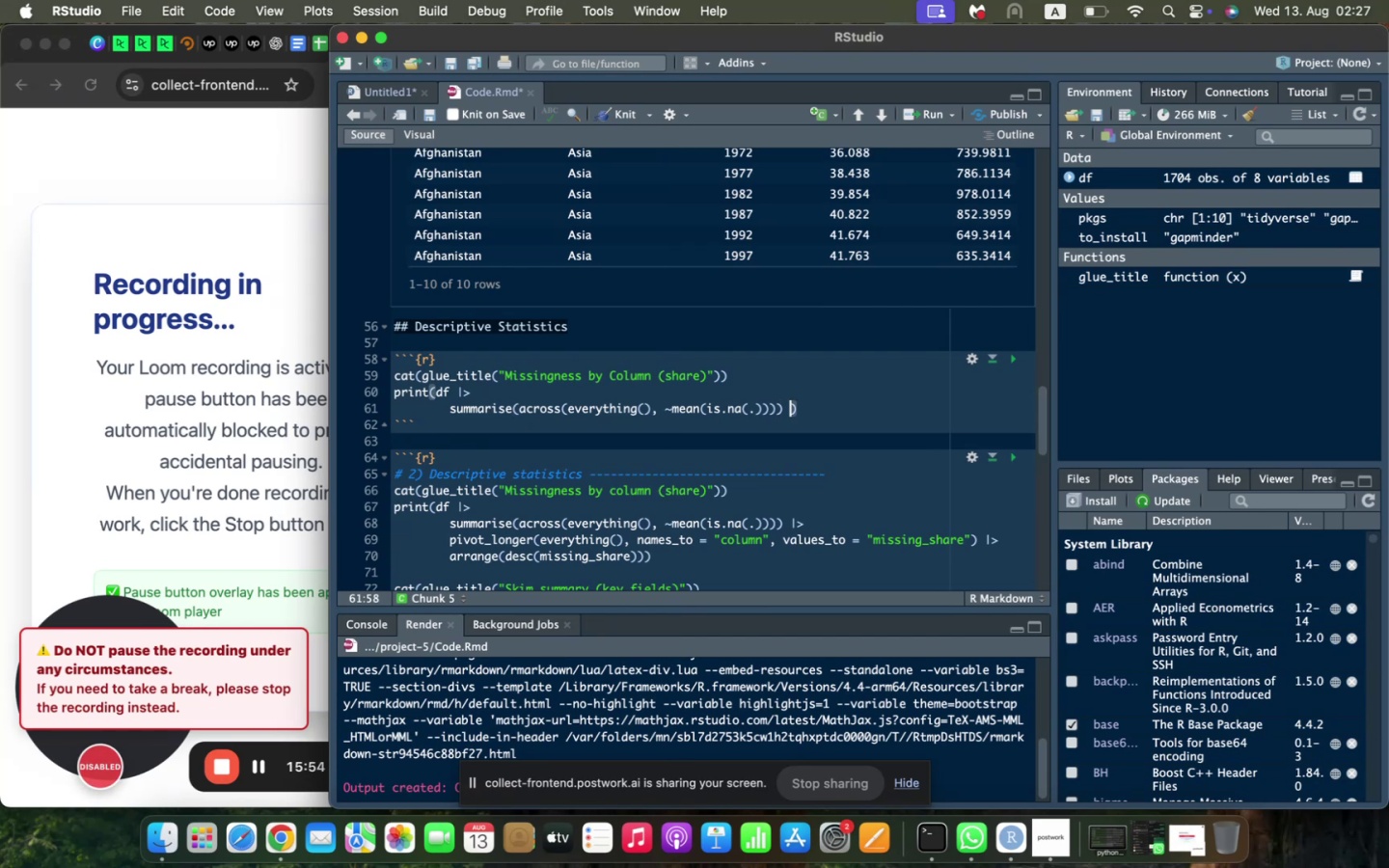 
key(Shift+Backslash)
 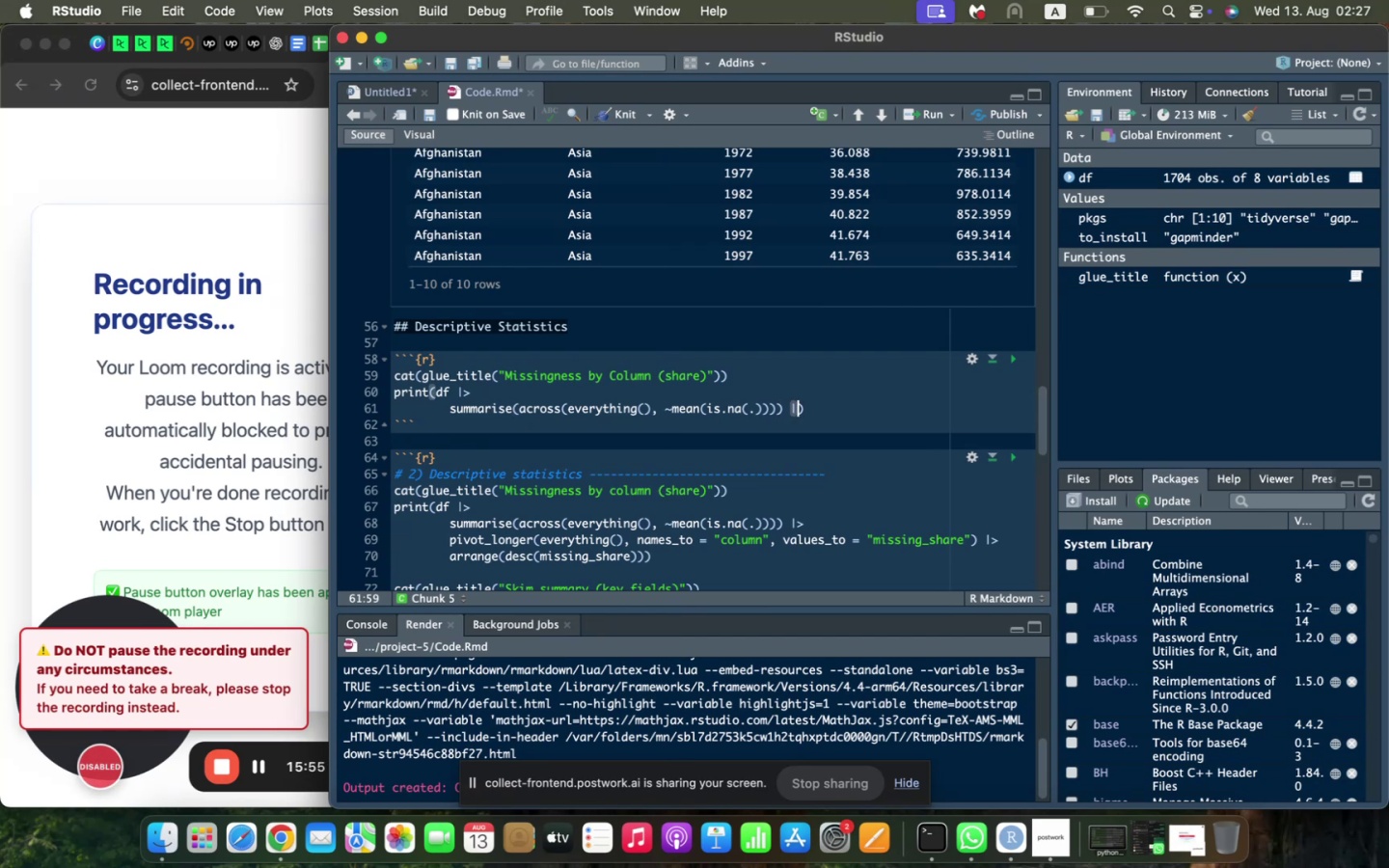 
key(Shift+ShiftLeft)
 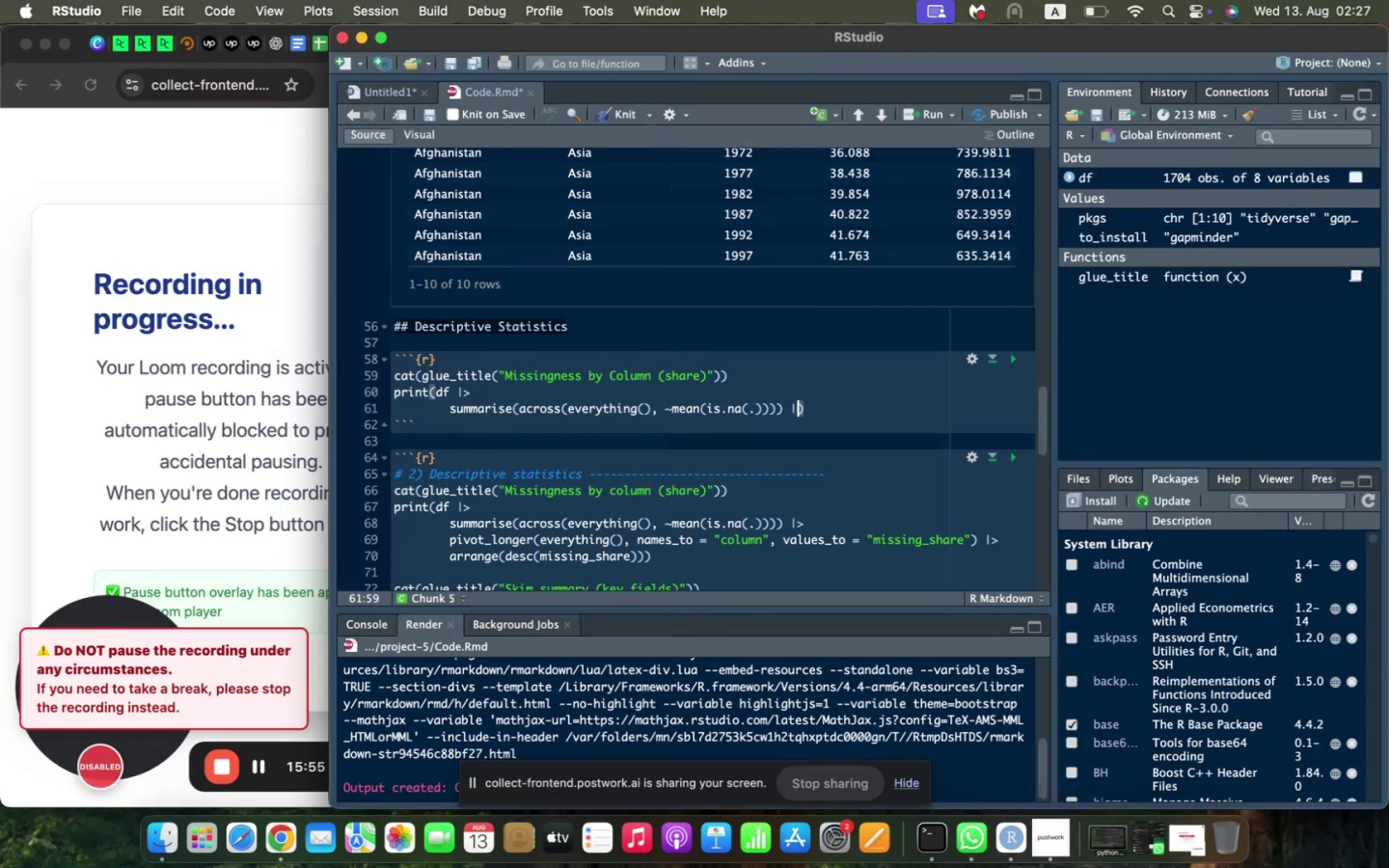 
key(Shift+Period)
 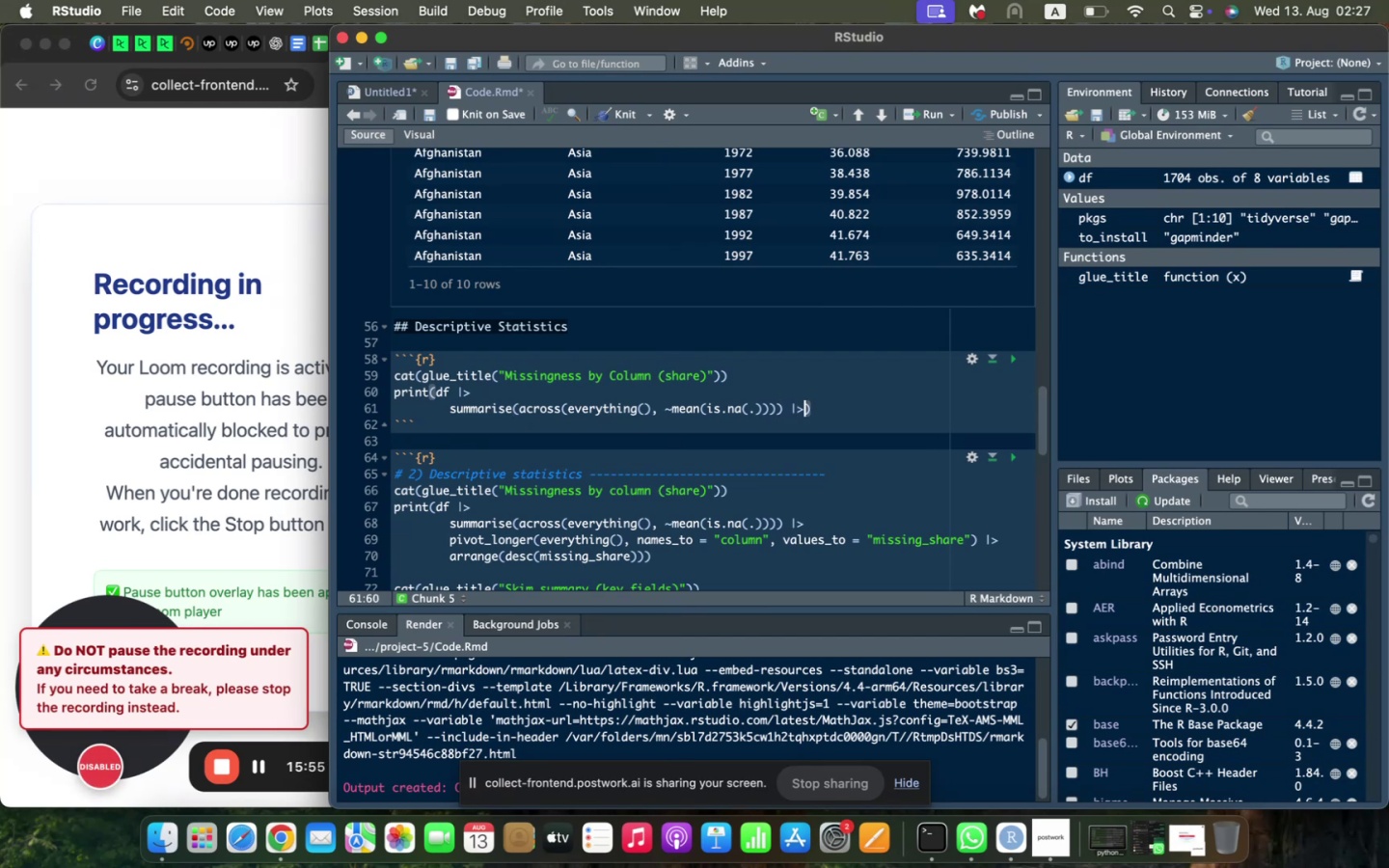 
key(Enter)
 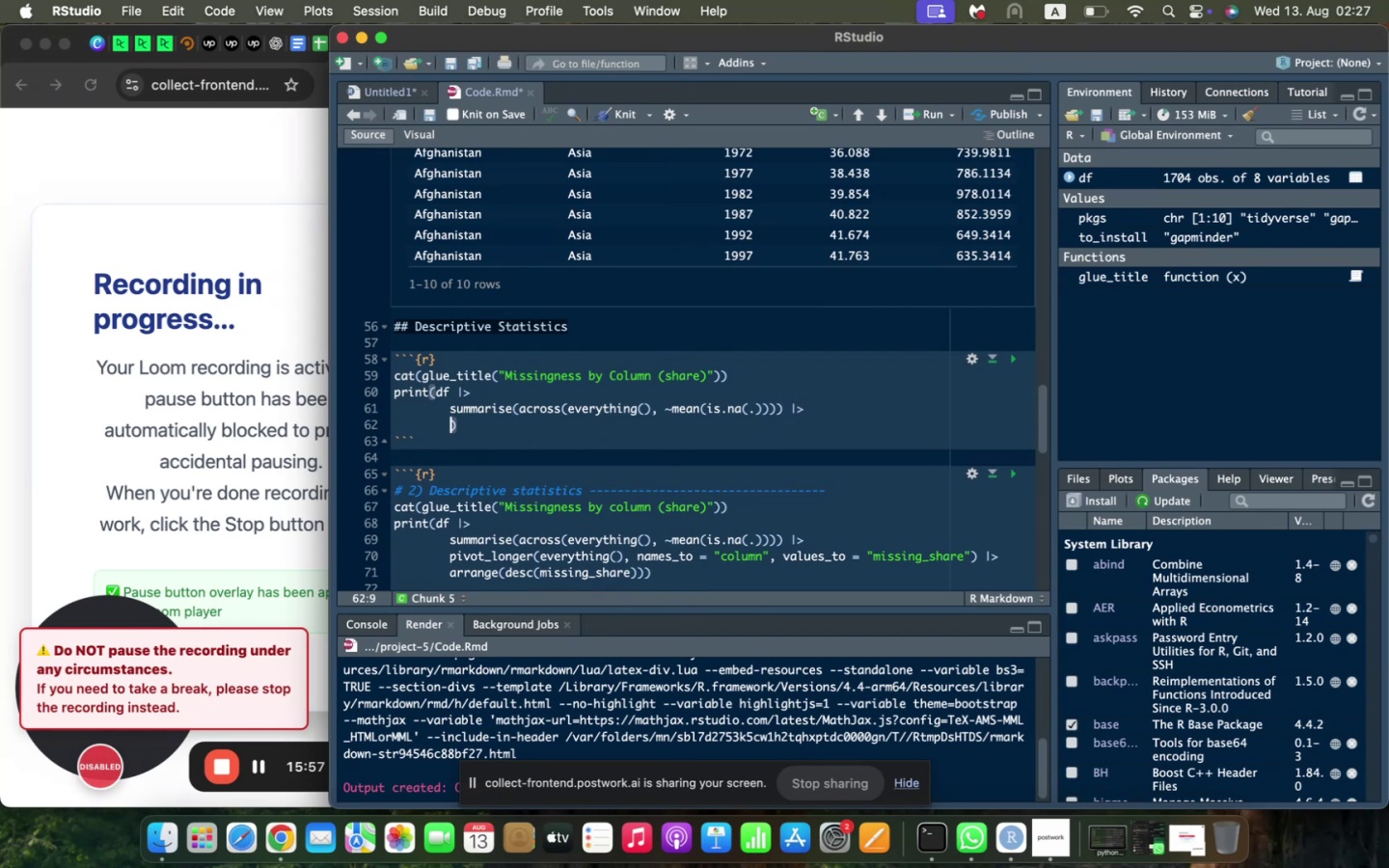 
type(pivot_lo)
 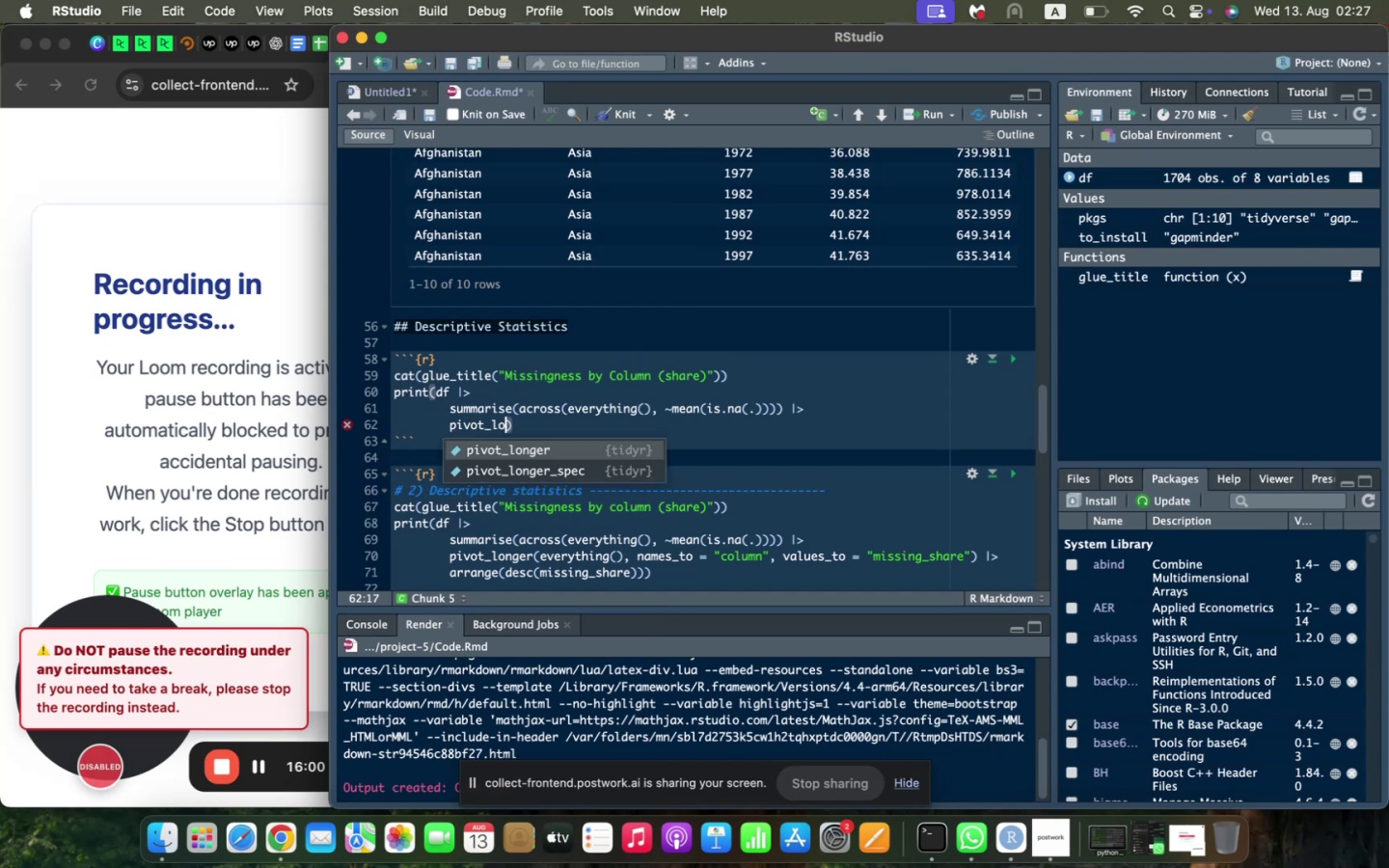 
key(Enter)
 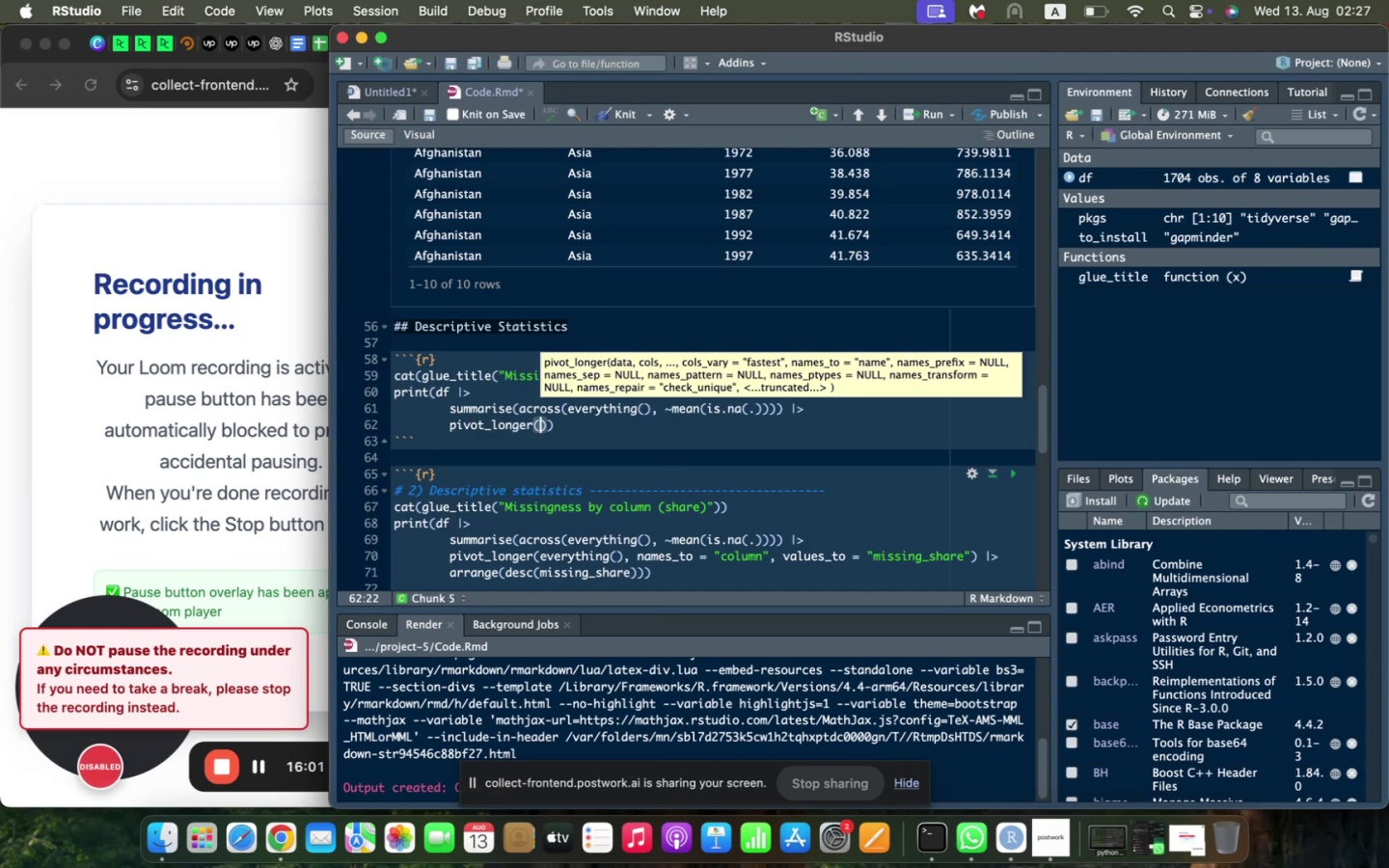 
type(everything()
 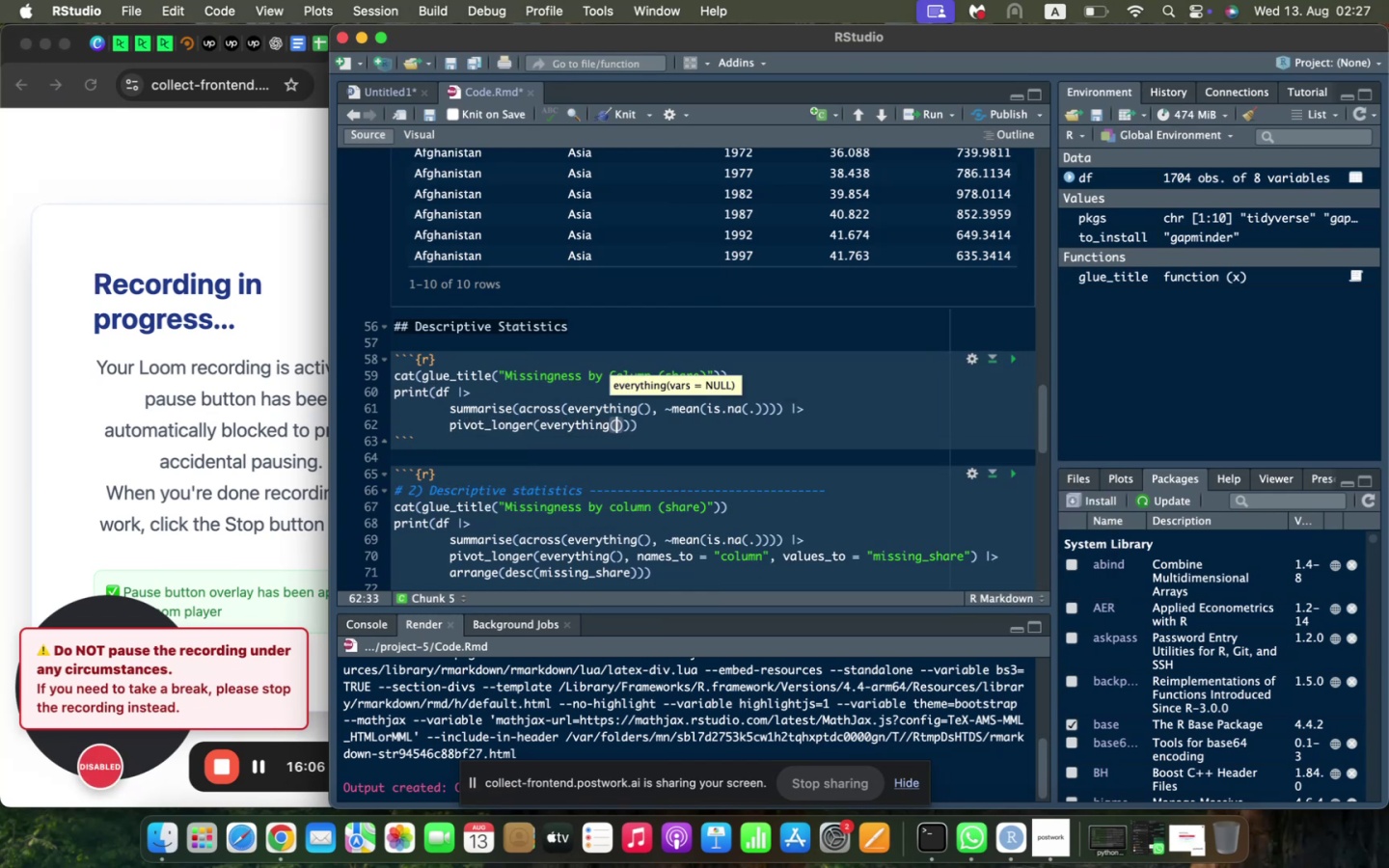 
key(ArrowRight)
 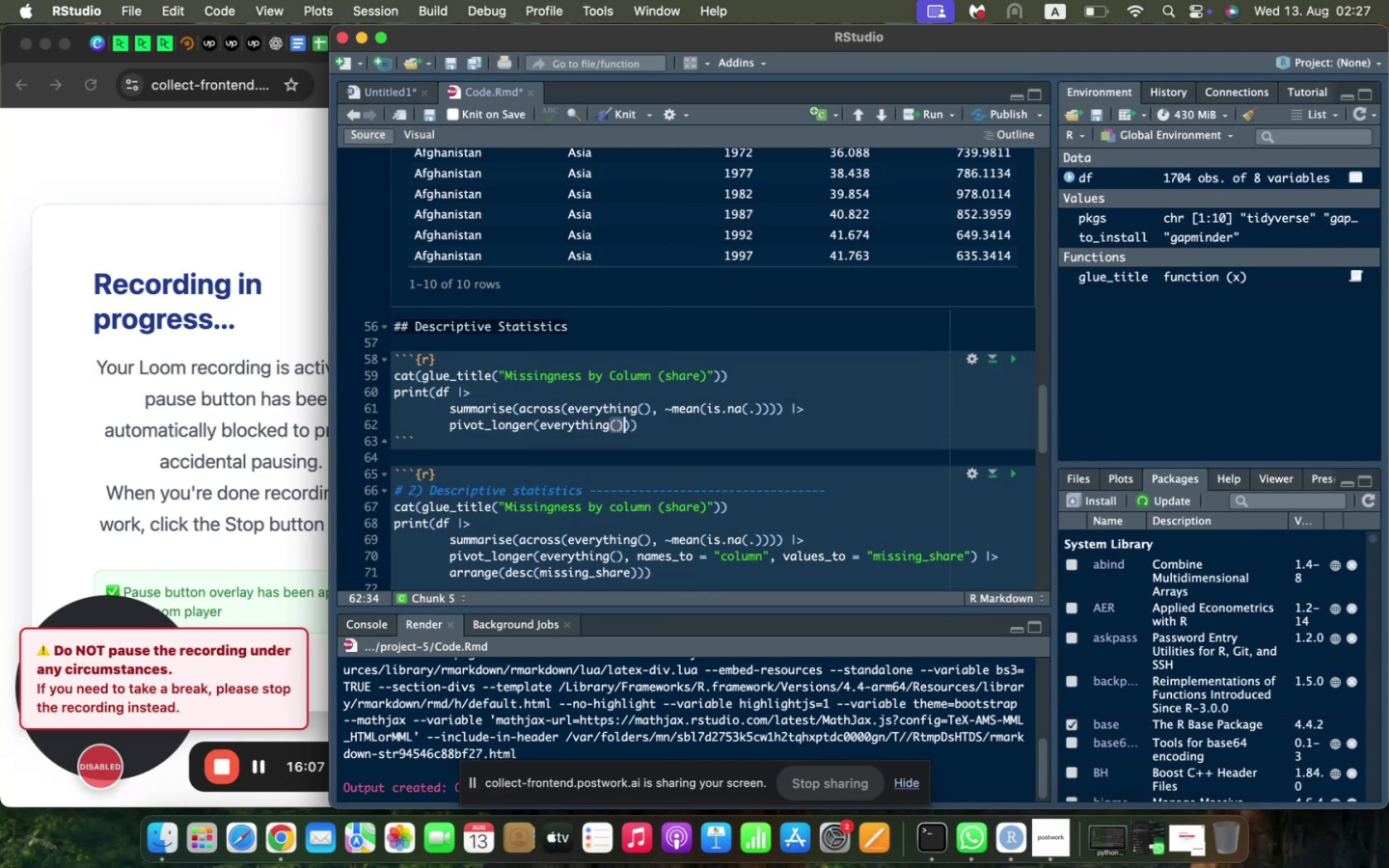 
type(, names_to = "column)
 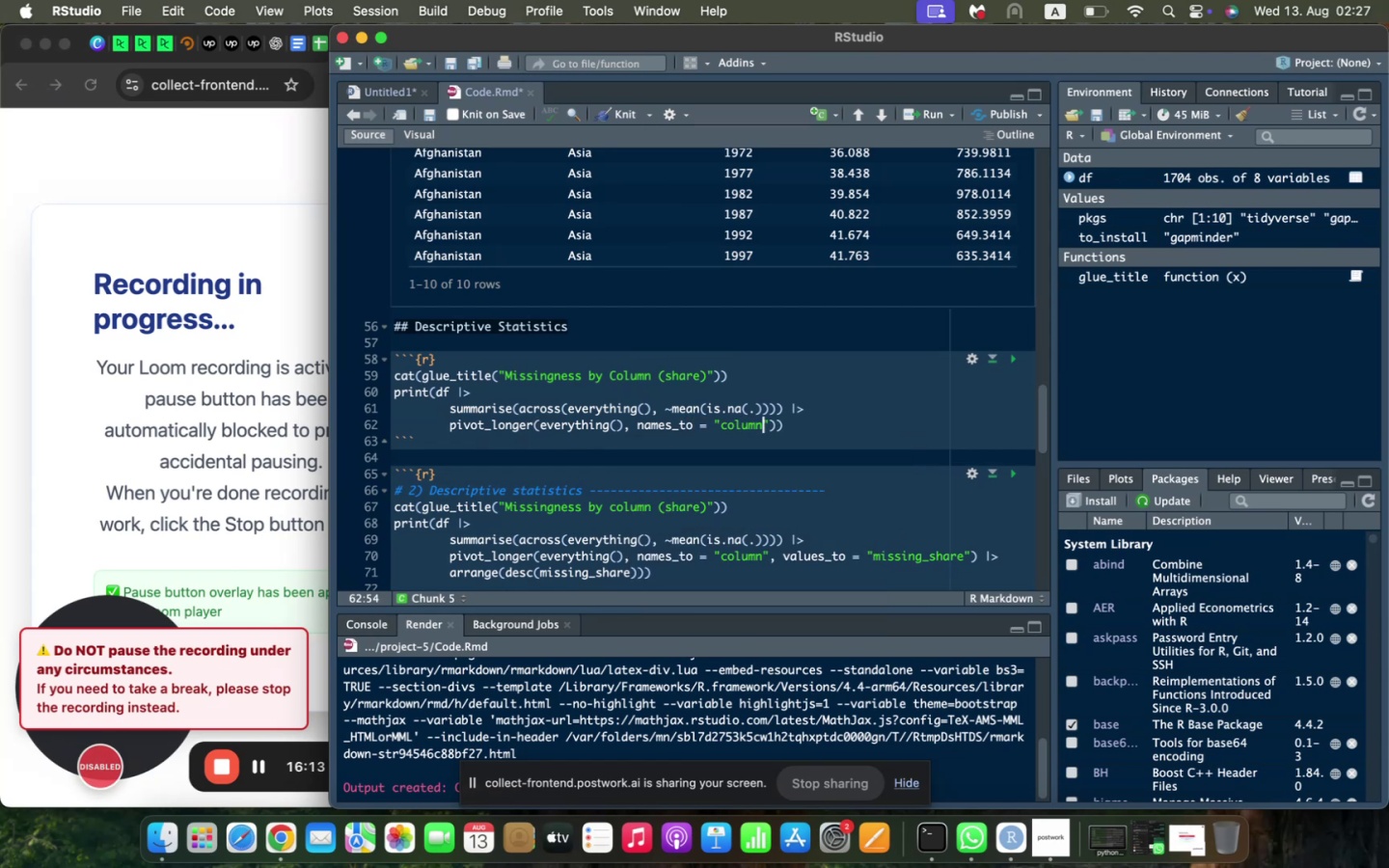 
 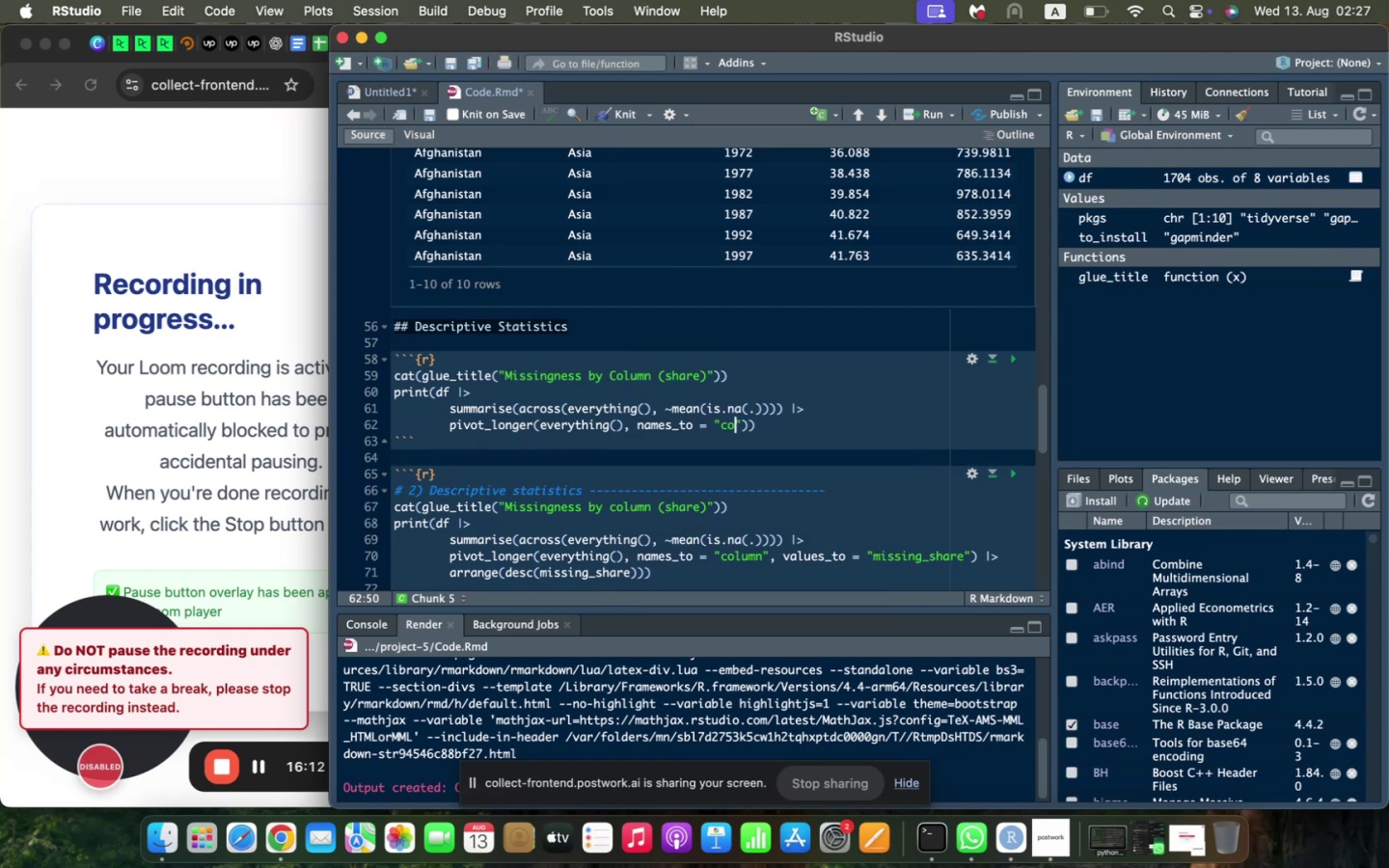 
key(ArrowRight)
 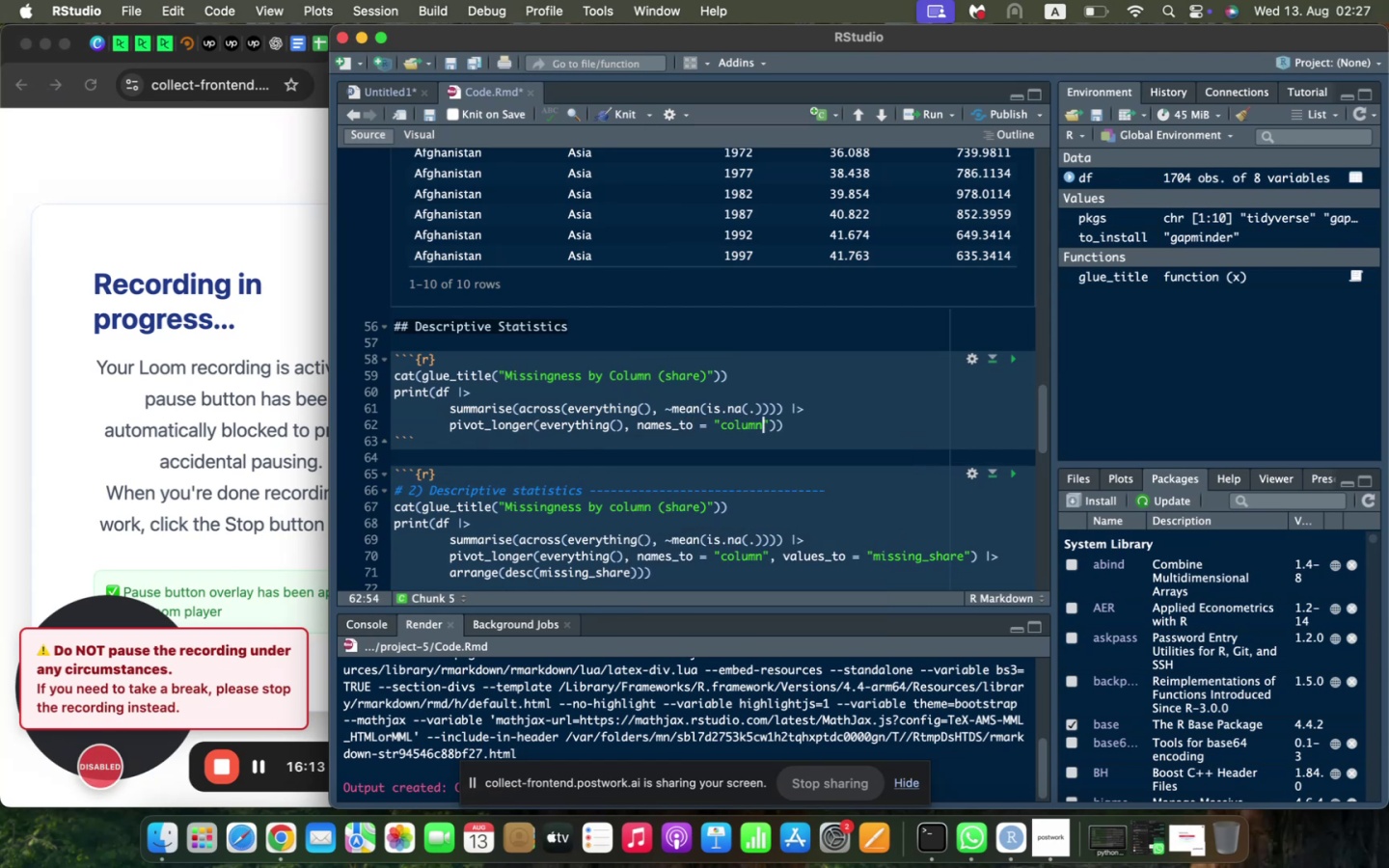 
type(, values_to = "missing_share)
 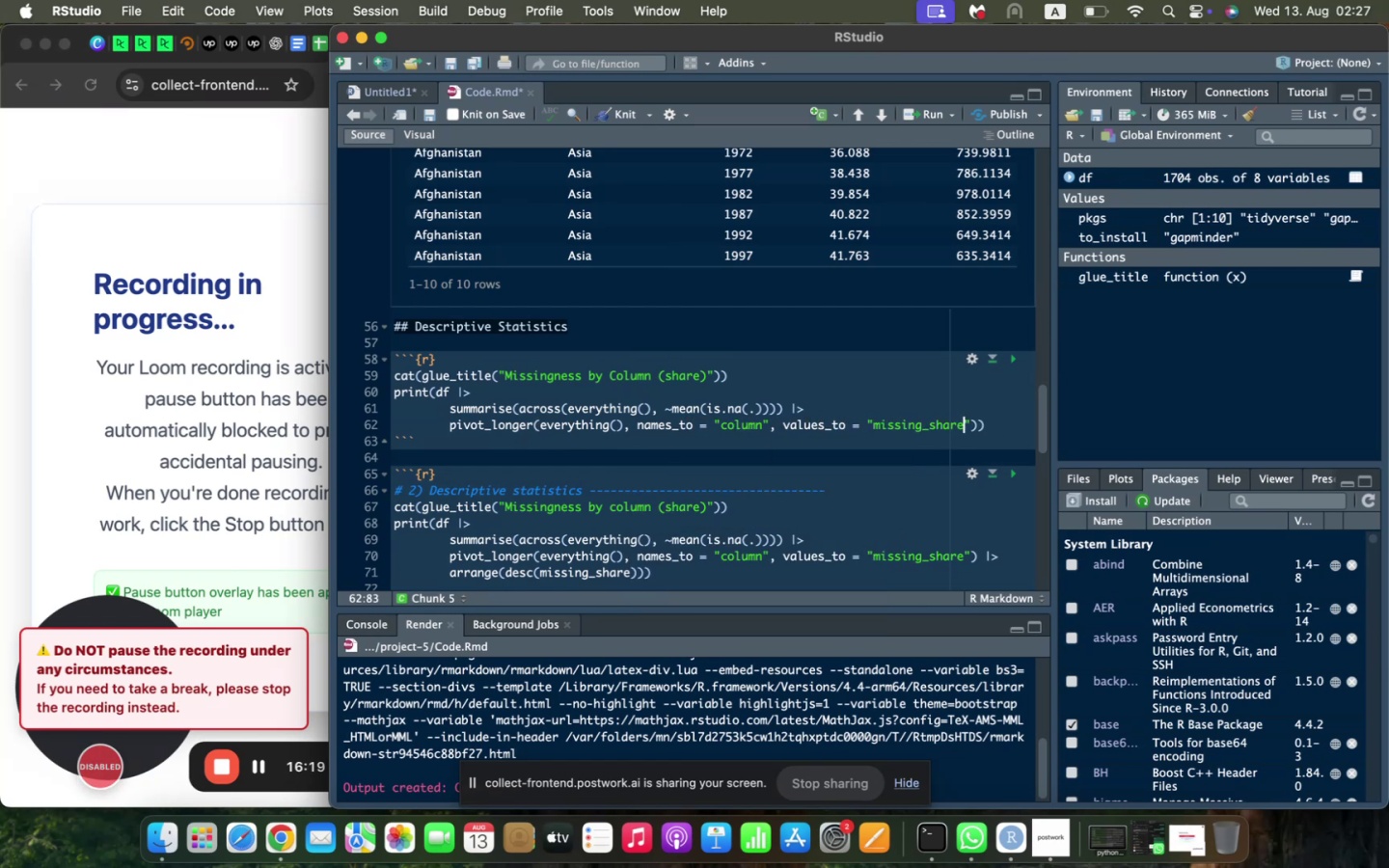 
key(ArrowRight)
 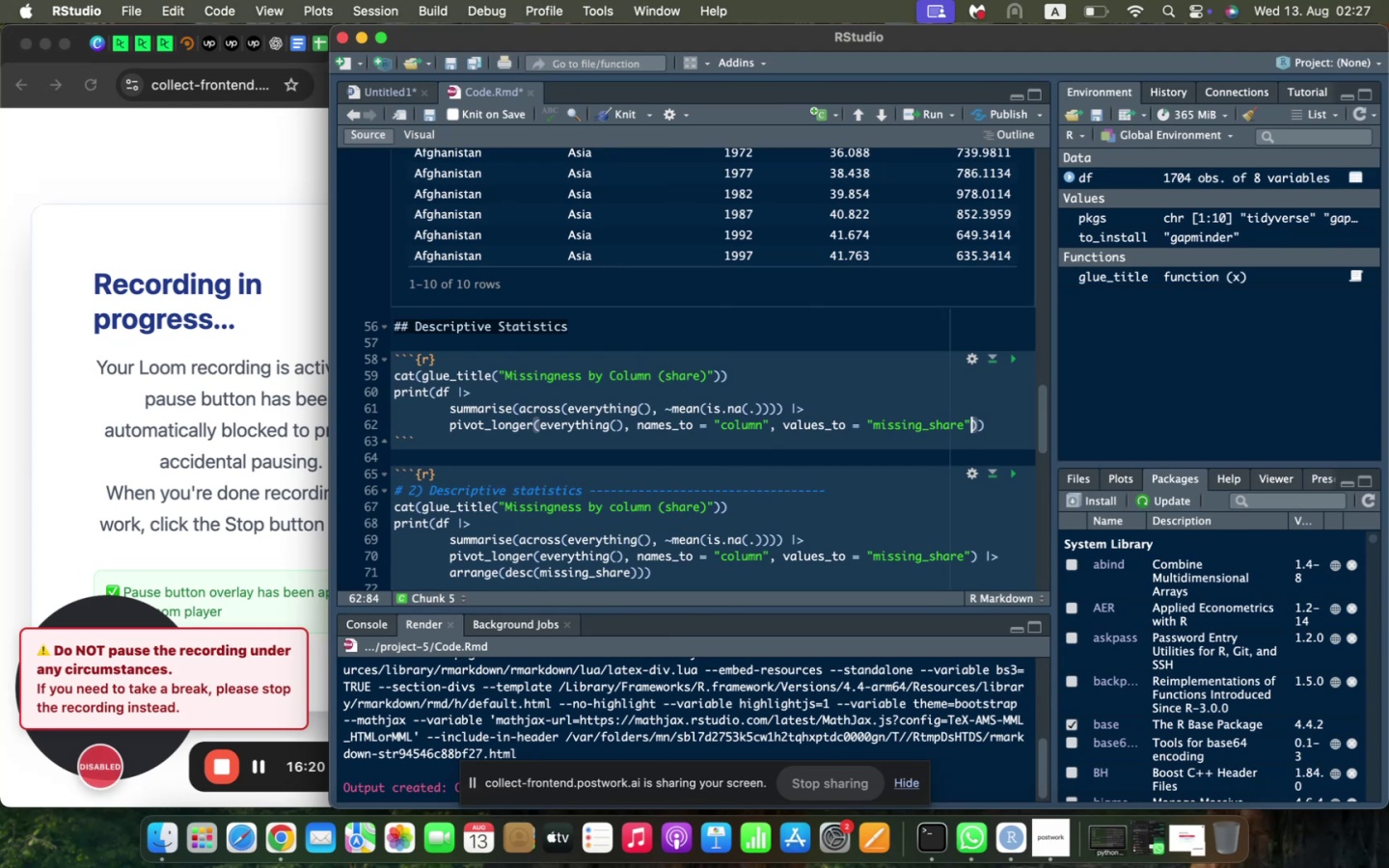 
key(ArrowRight)
 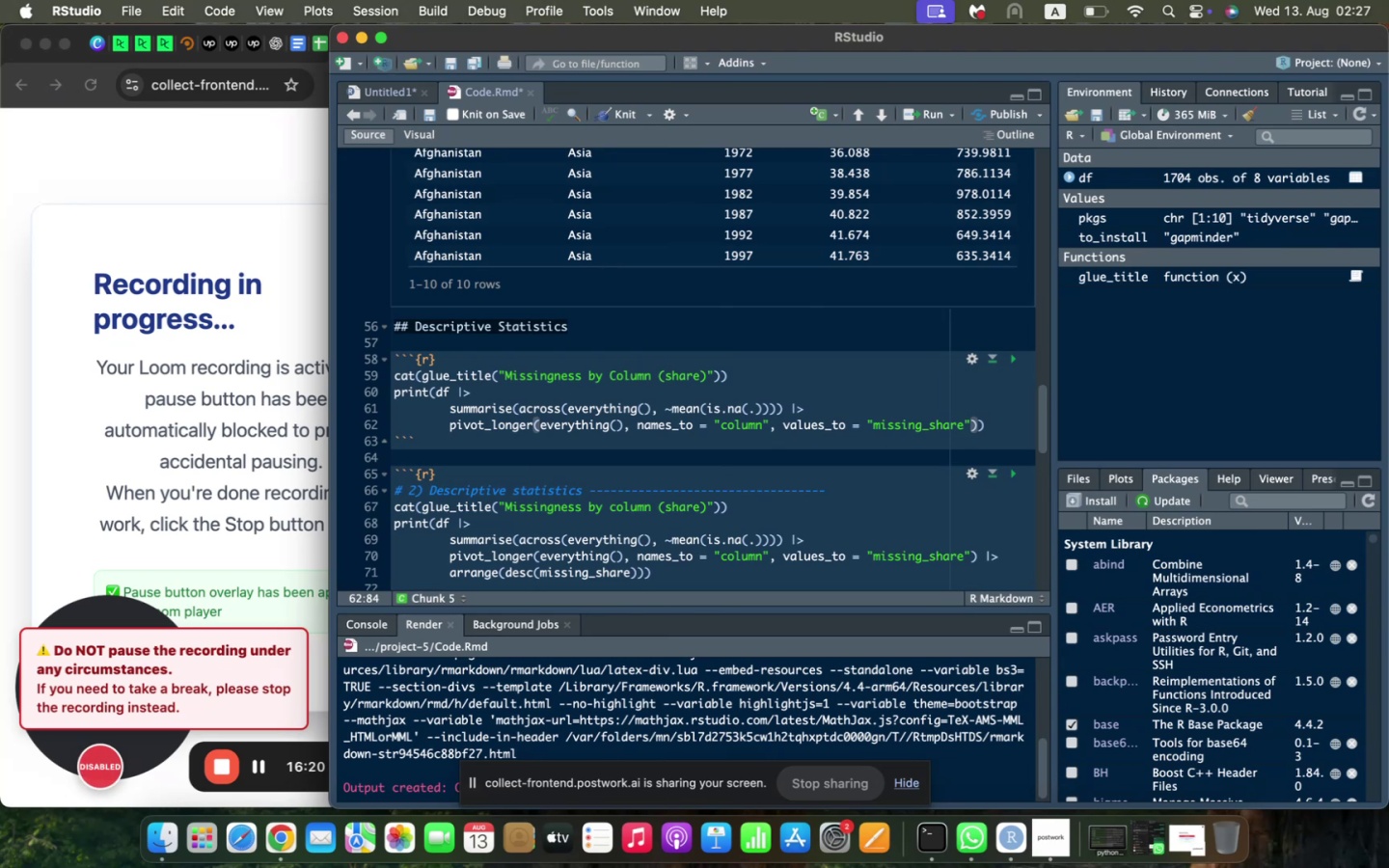 
key(Space)
 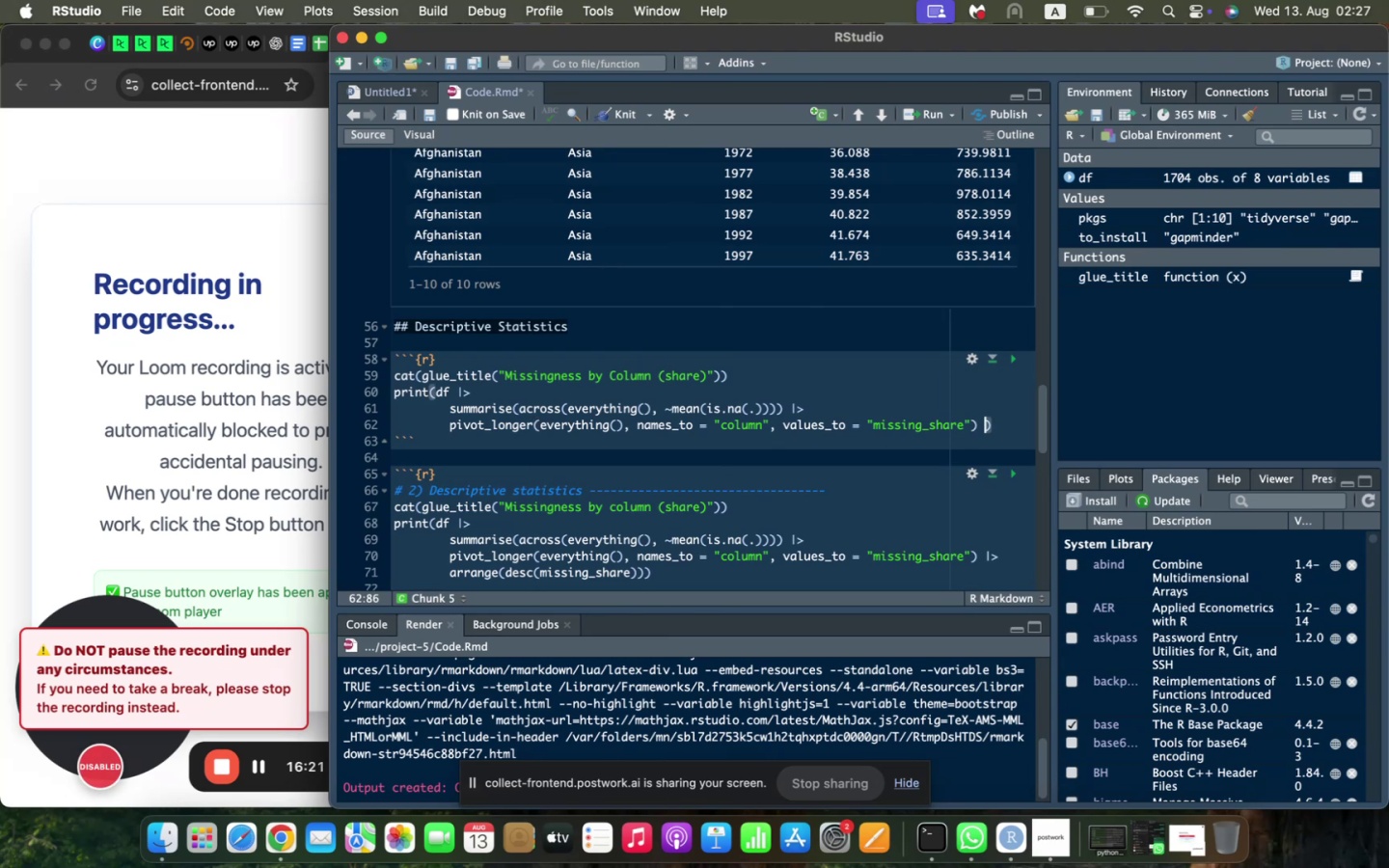 
key(Shift+Backslash)
 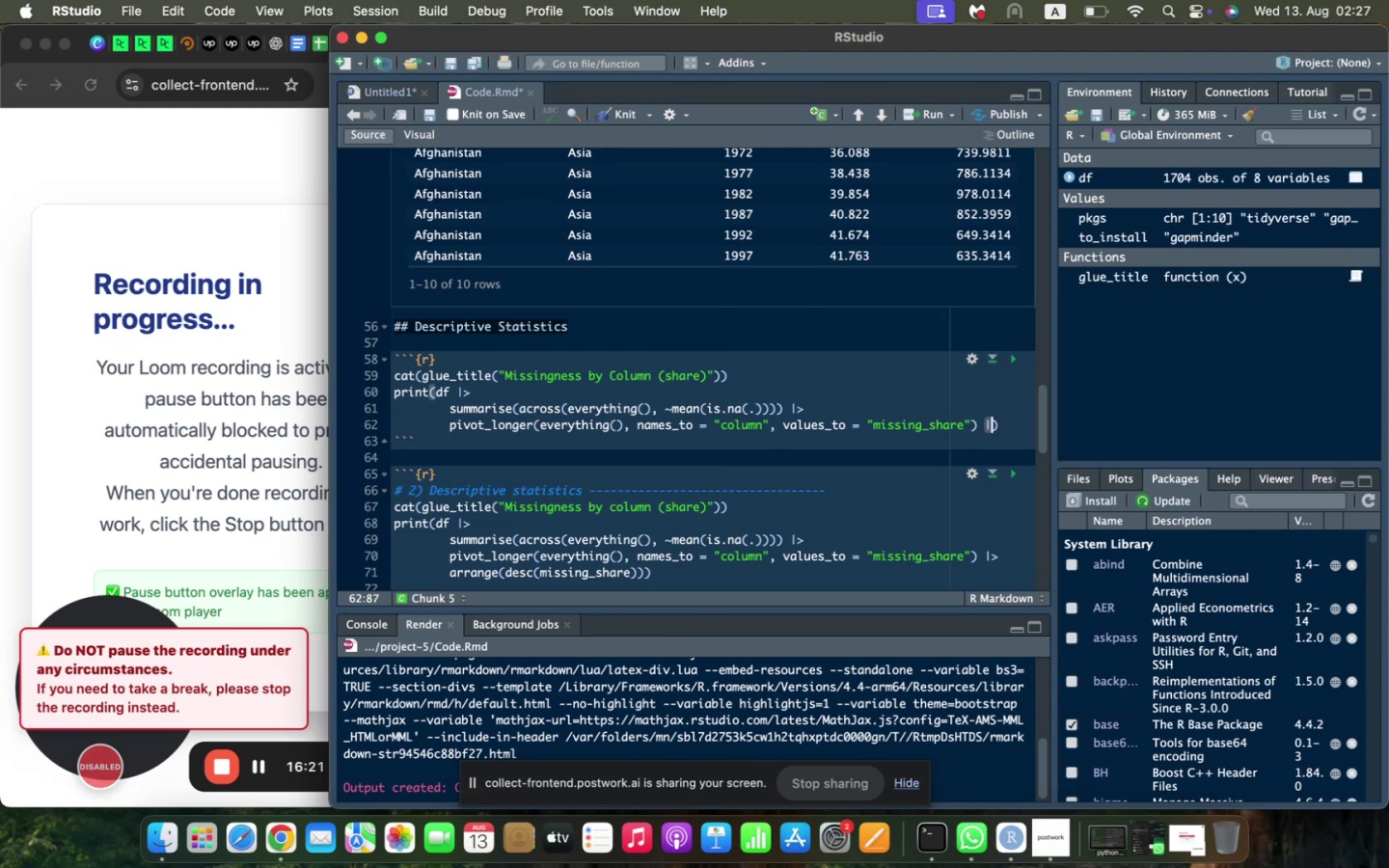 
key(Shift+ShiftLeft)
 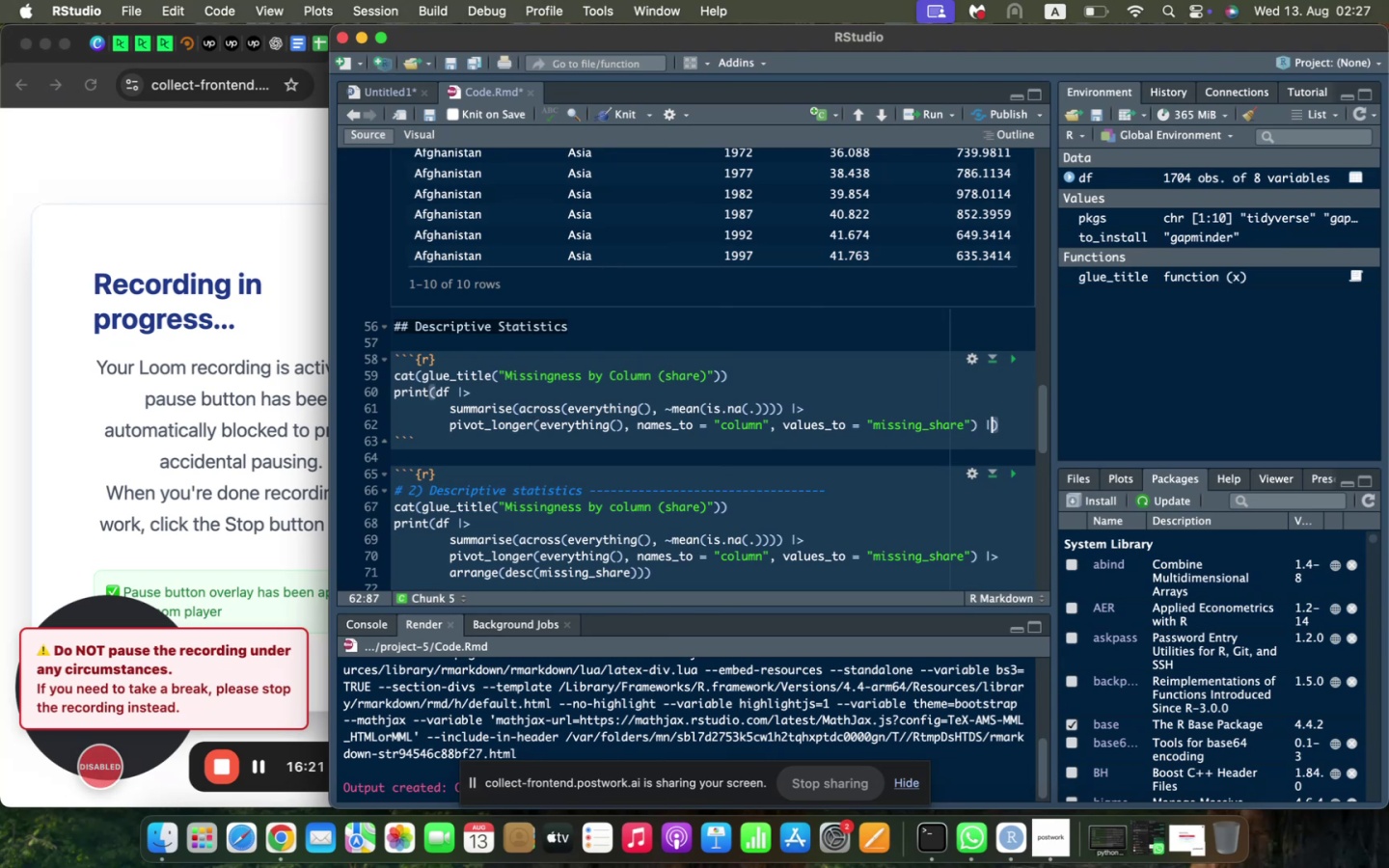 
key(Shift+Slash)
 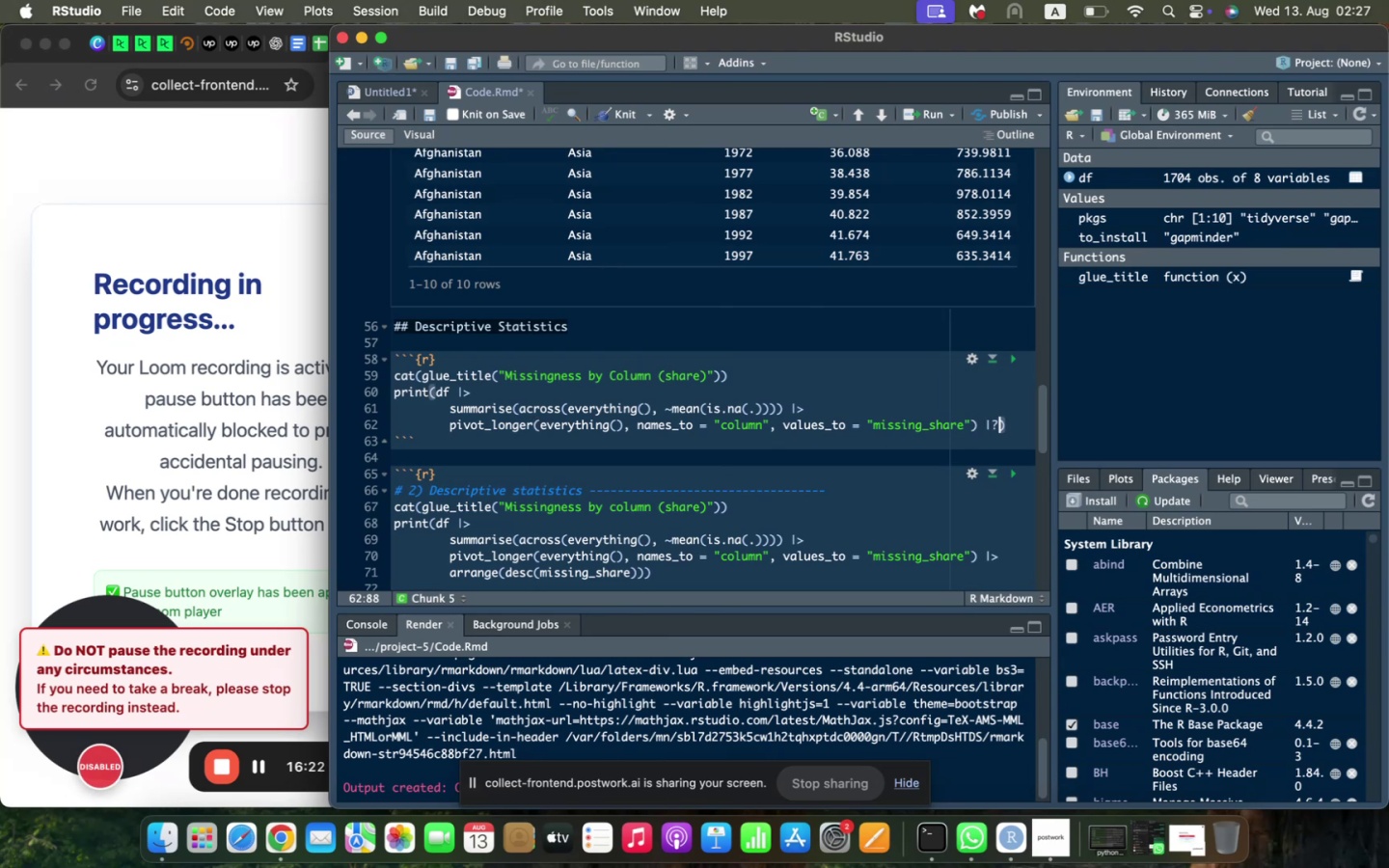 
key(Backspace)
 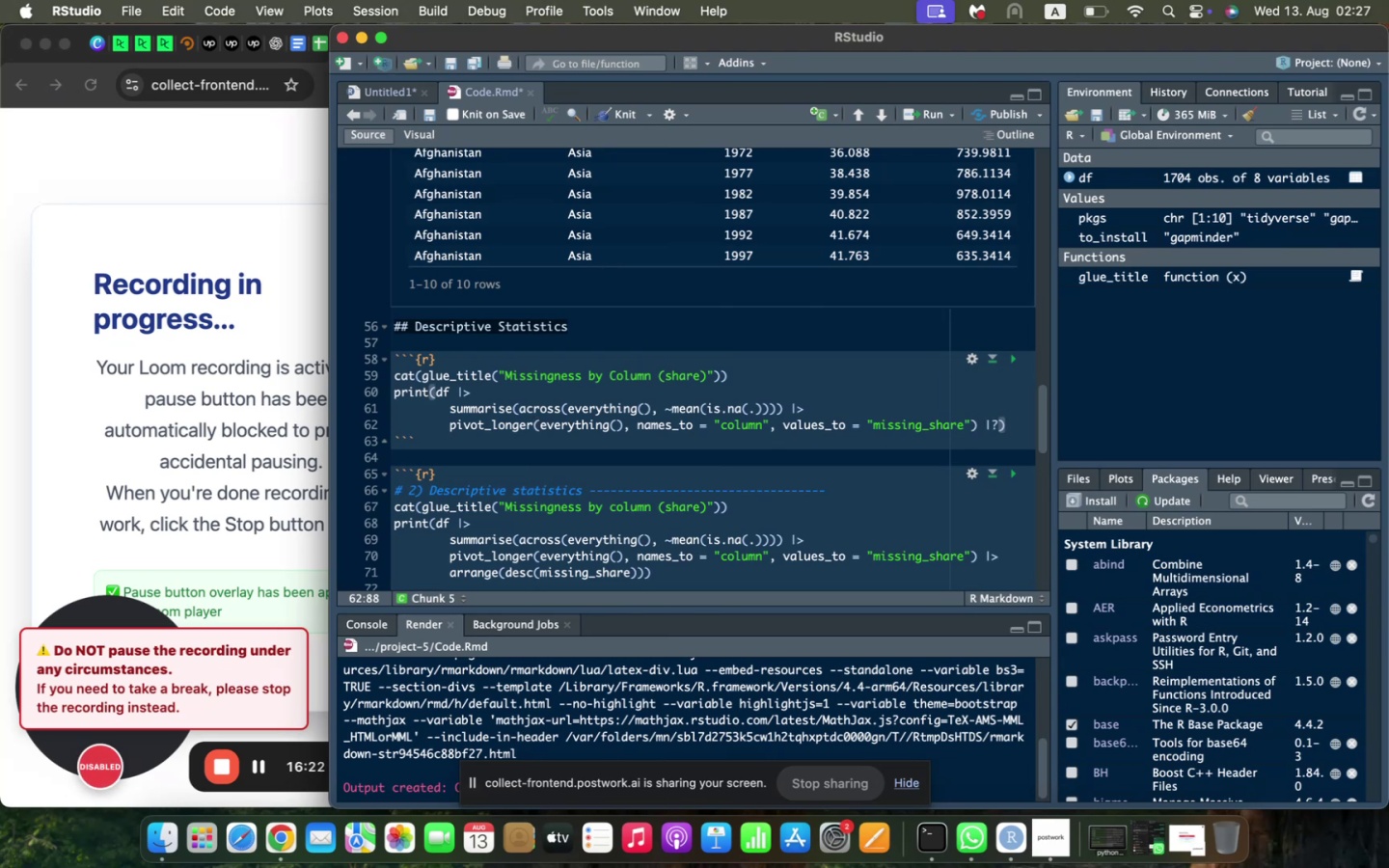 
key(Shift+Period)
 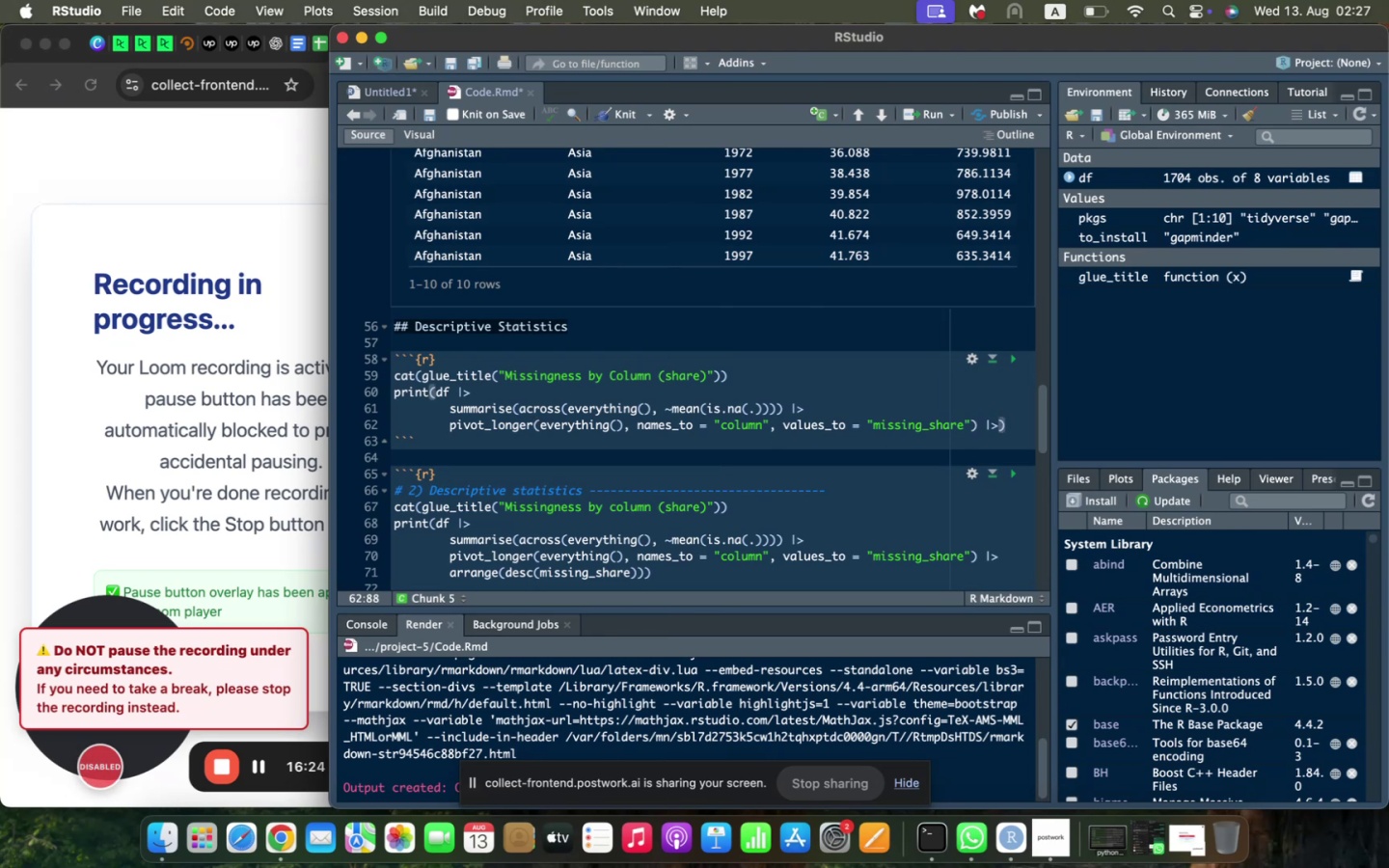 
key(Enter)
 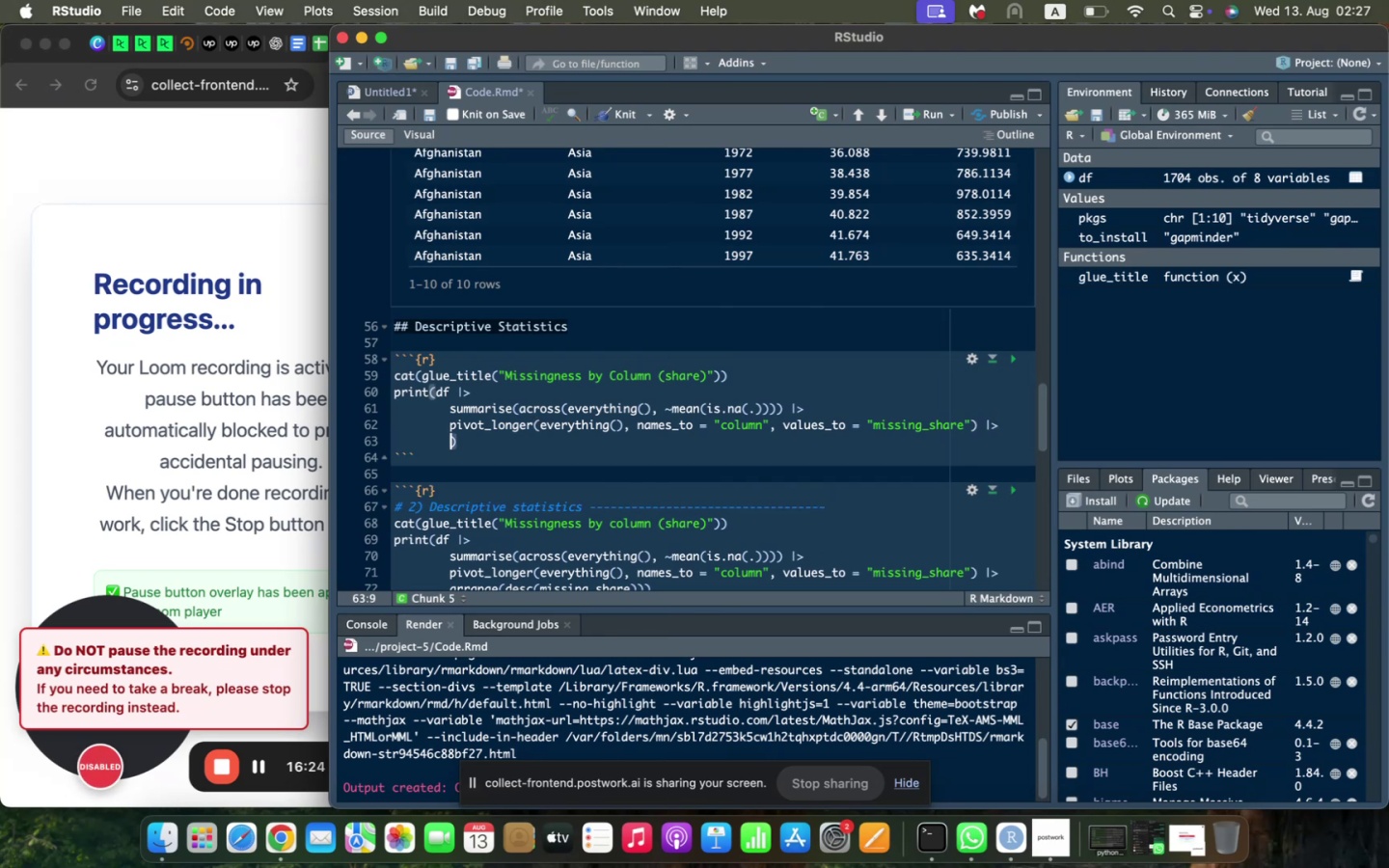 
type(arrange(desc)
 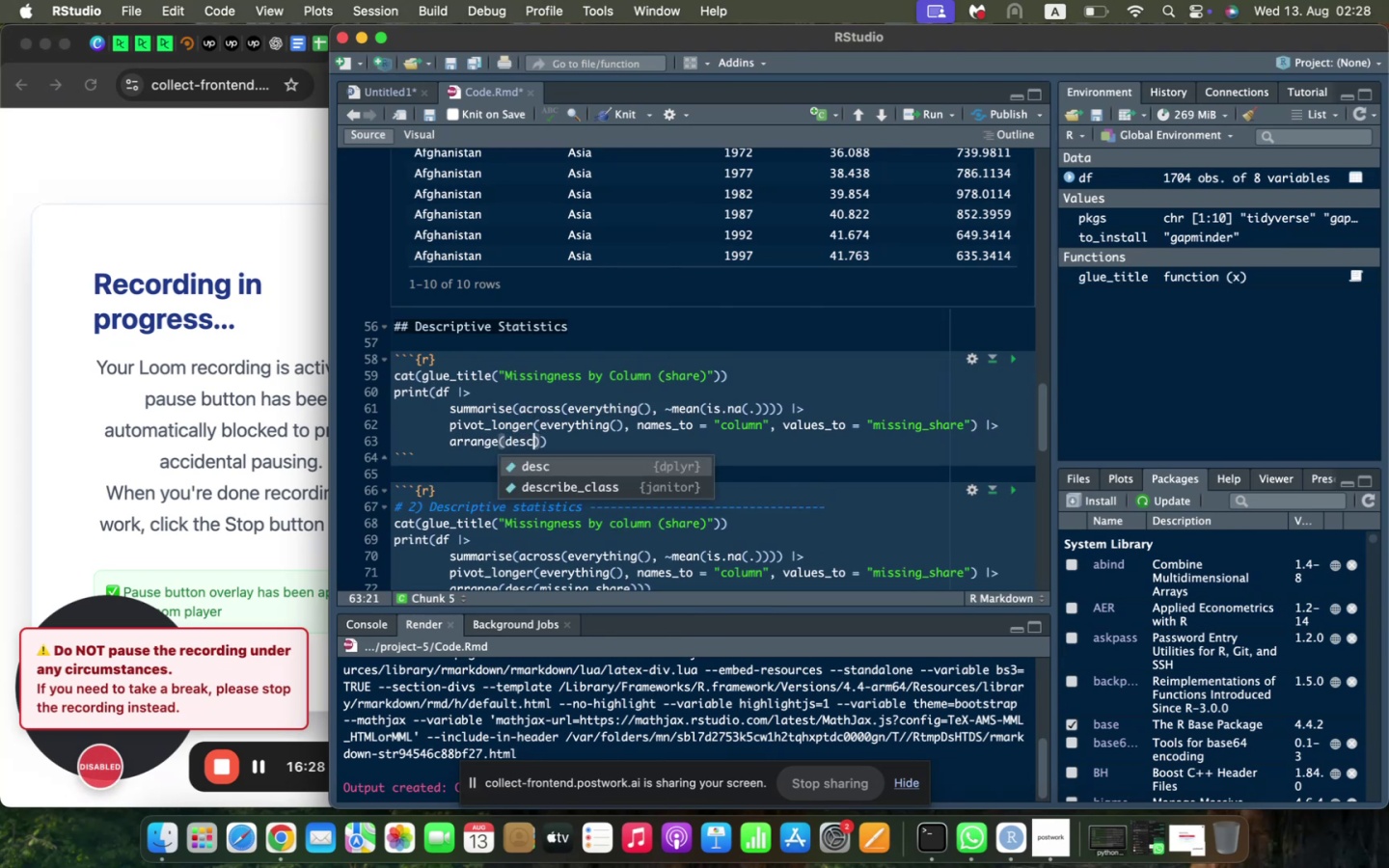 
scroll: coordinate [395, 337], scroll_direction: down, amount: 4.0
 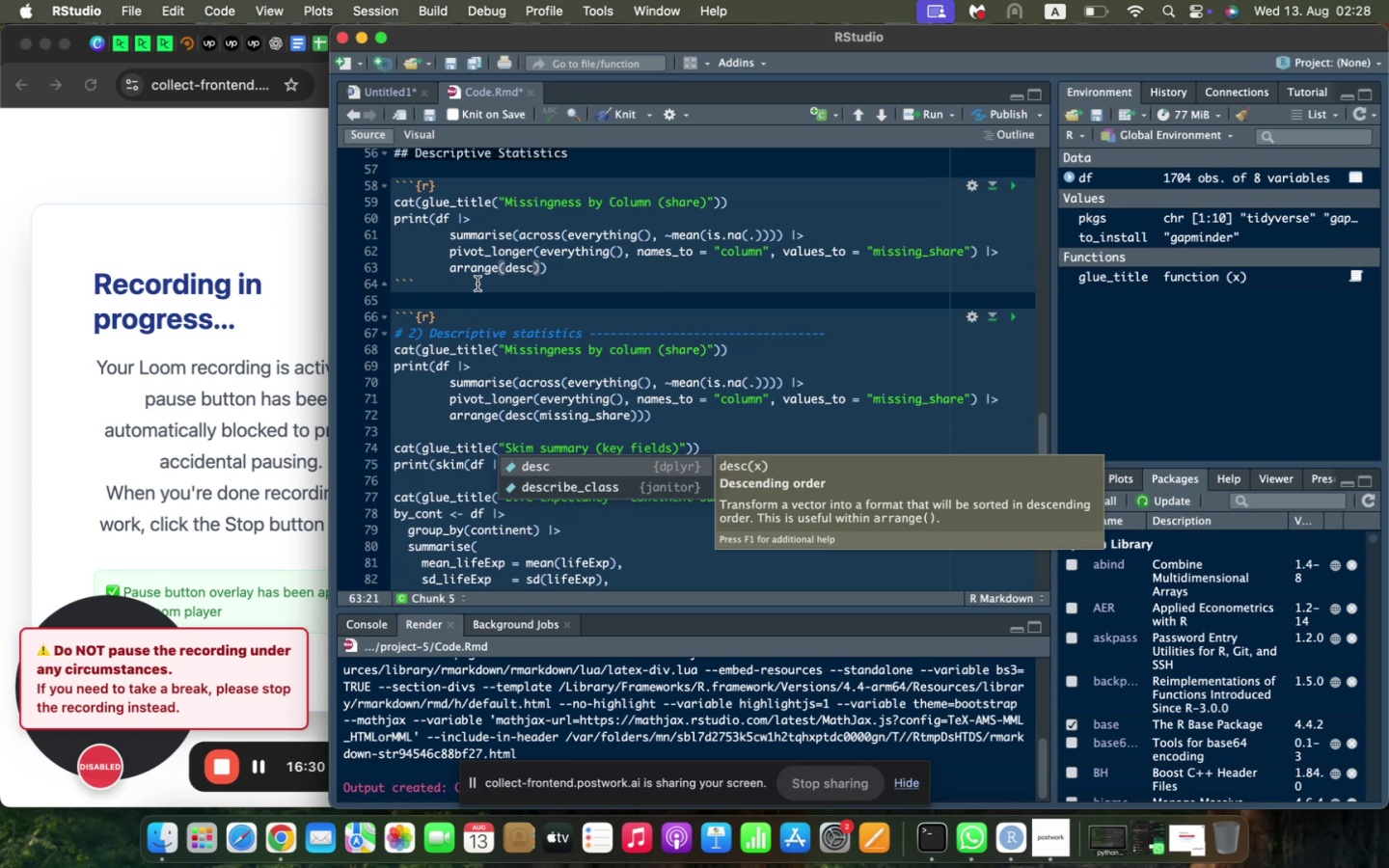 
type((missing_share)
 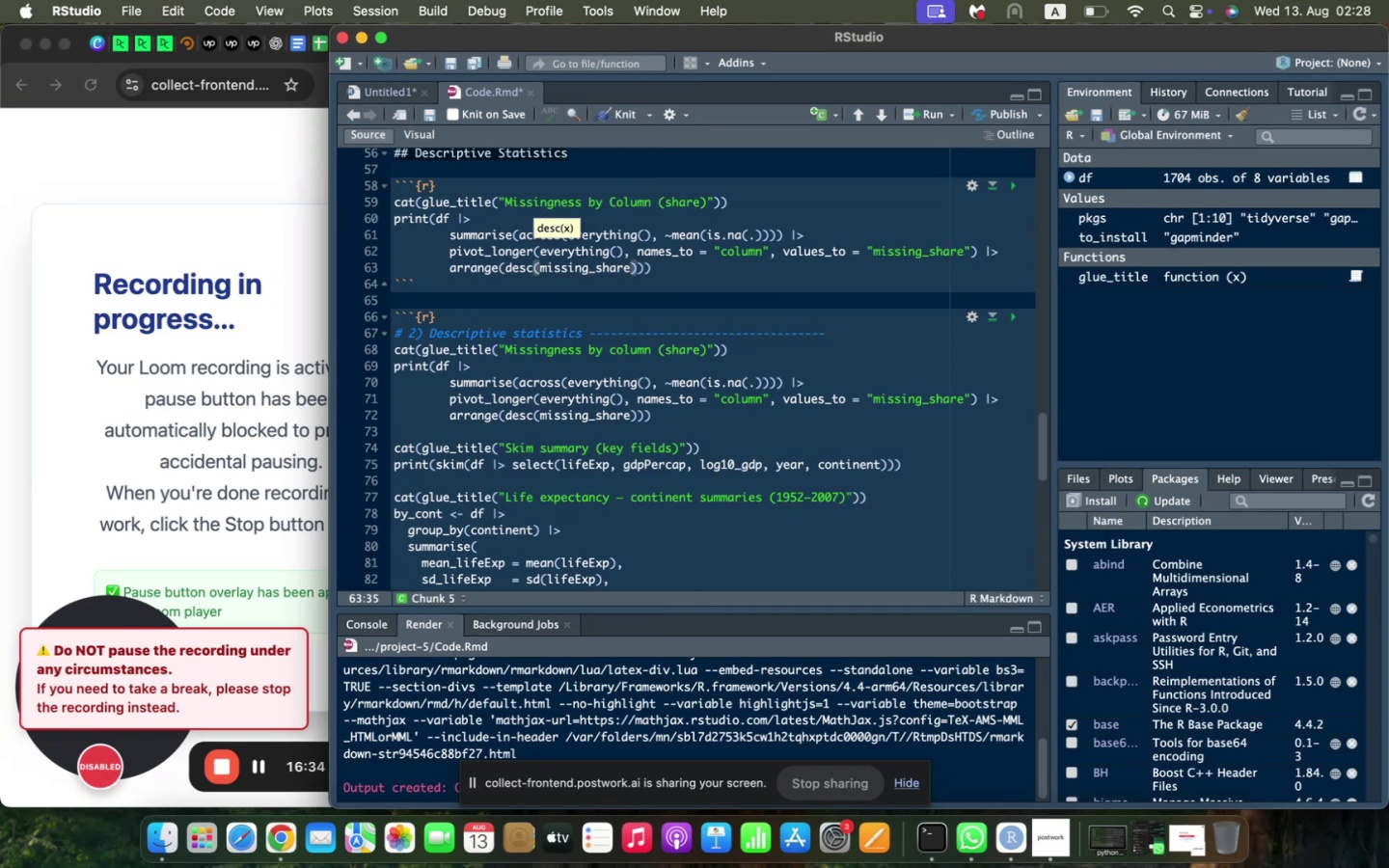 
key(ArrowRight)
 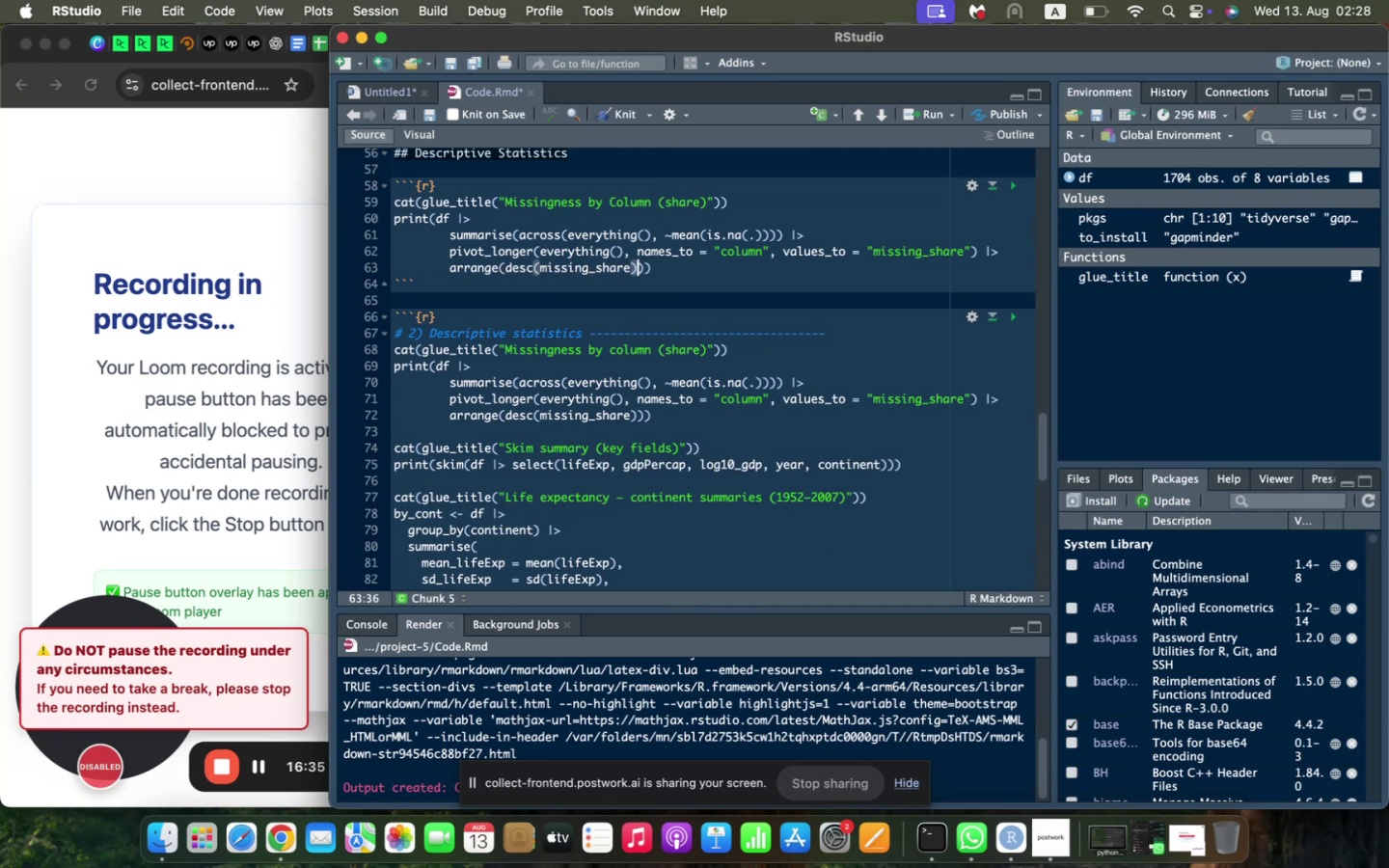 
key(ArrowRight)
 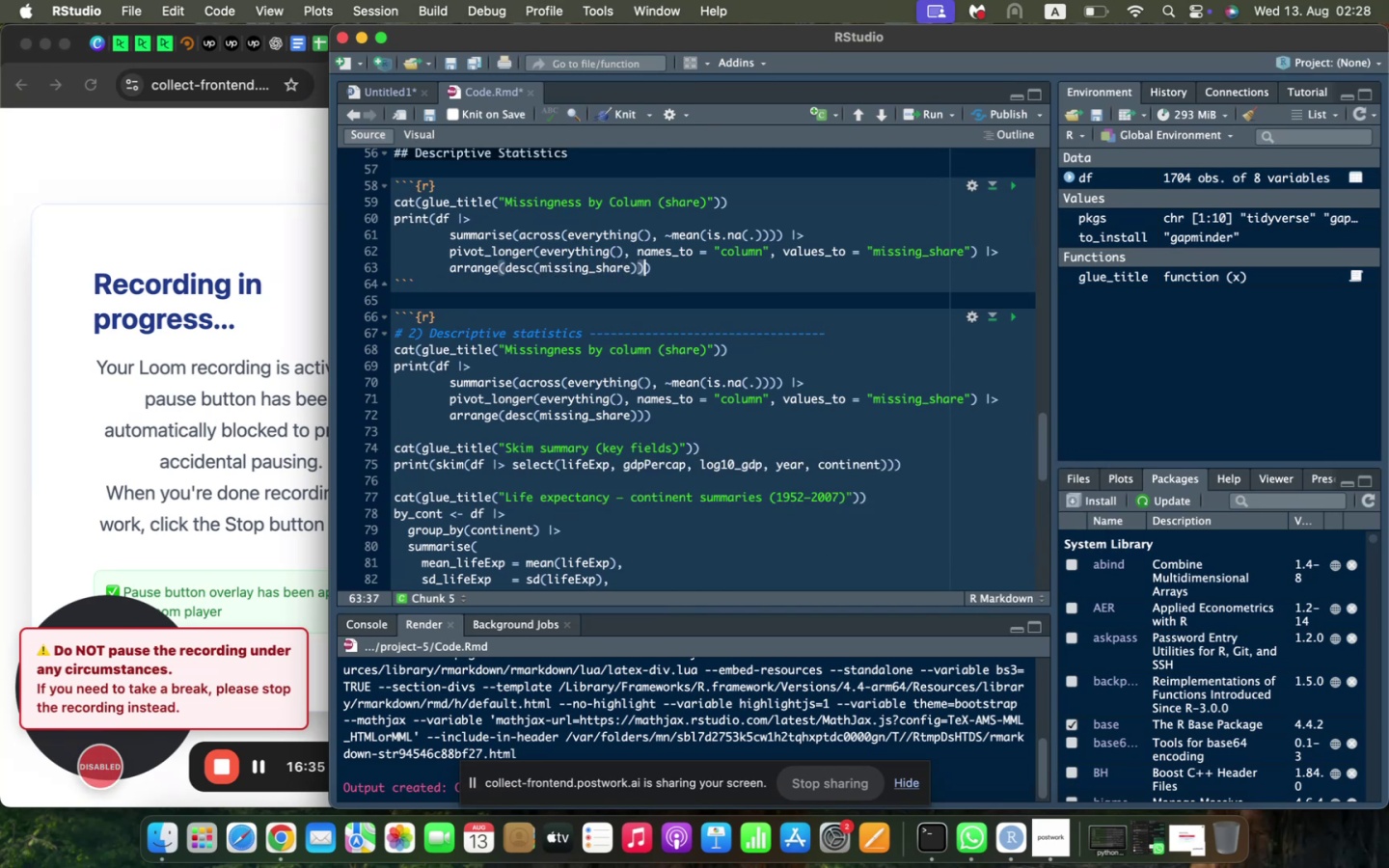 
key(ArrowRight)
 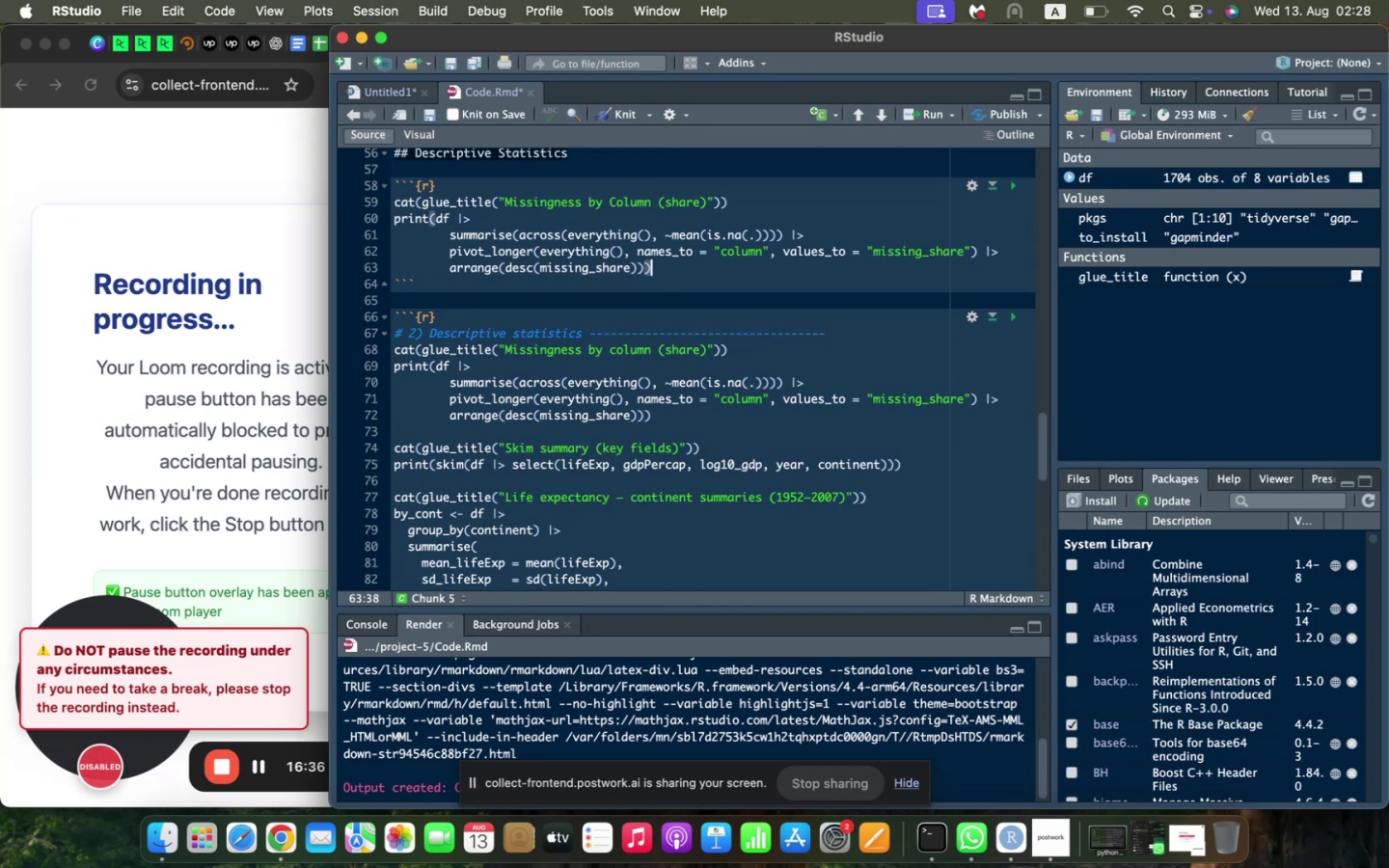 
key(Enter)
 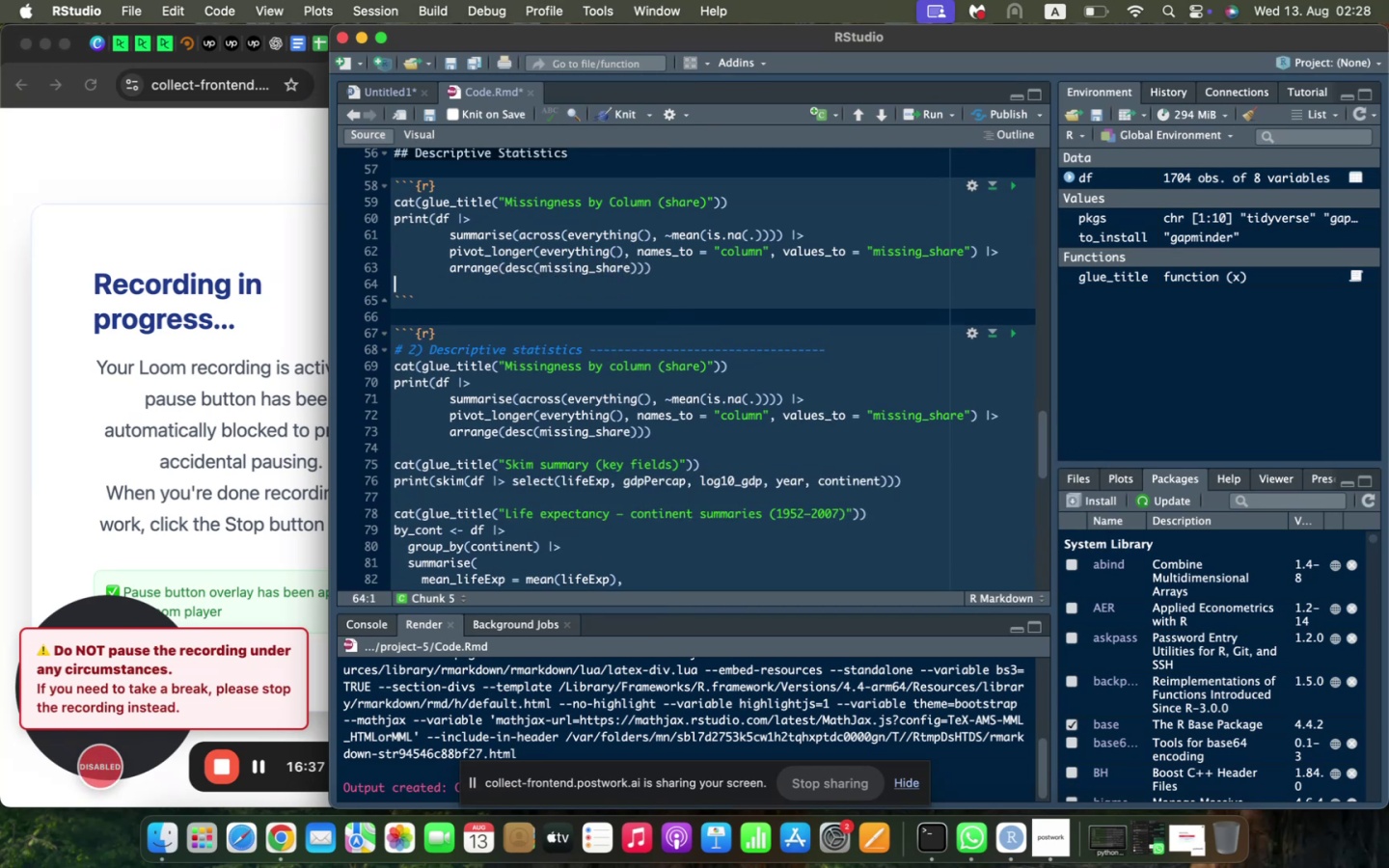 
type(cat(glur_)
key(Backspace)
key(Backspace)
type(e))
key(Backspace)
type(_title()
 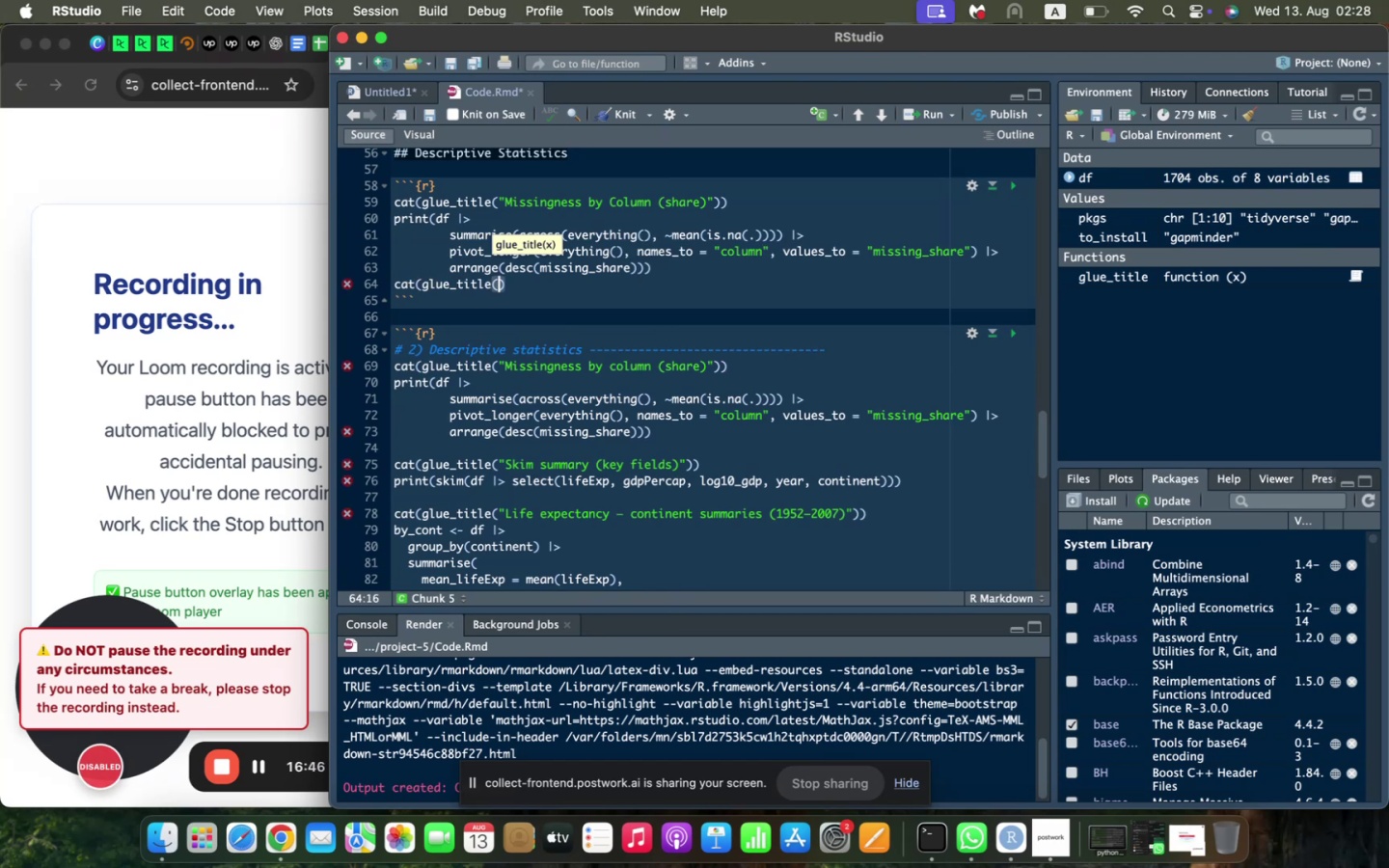 
key(Shift+Quote)
 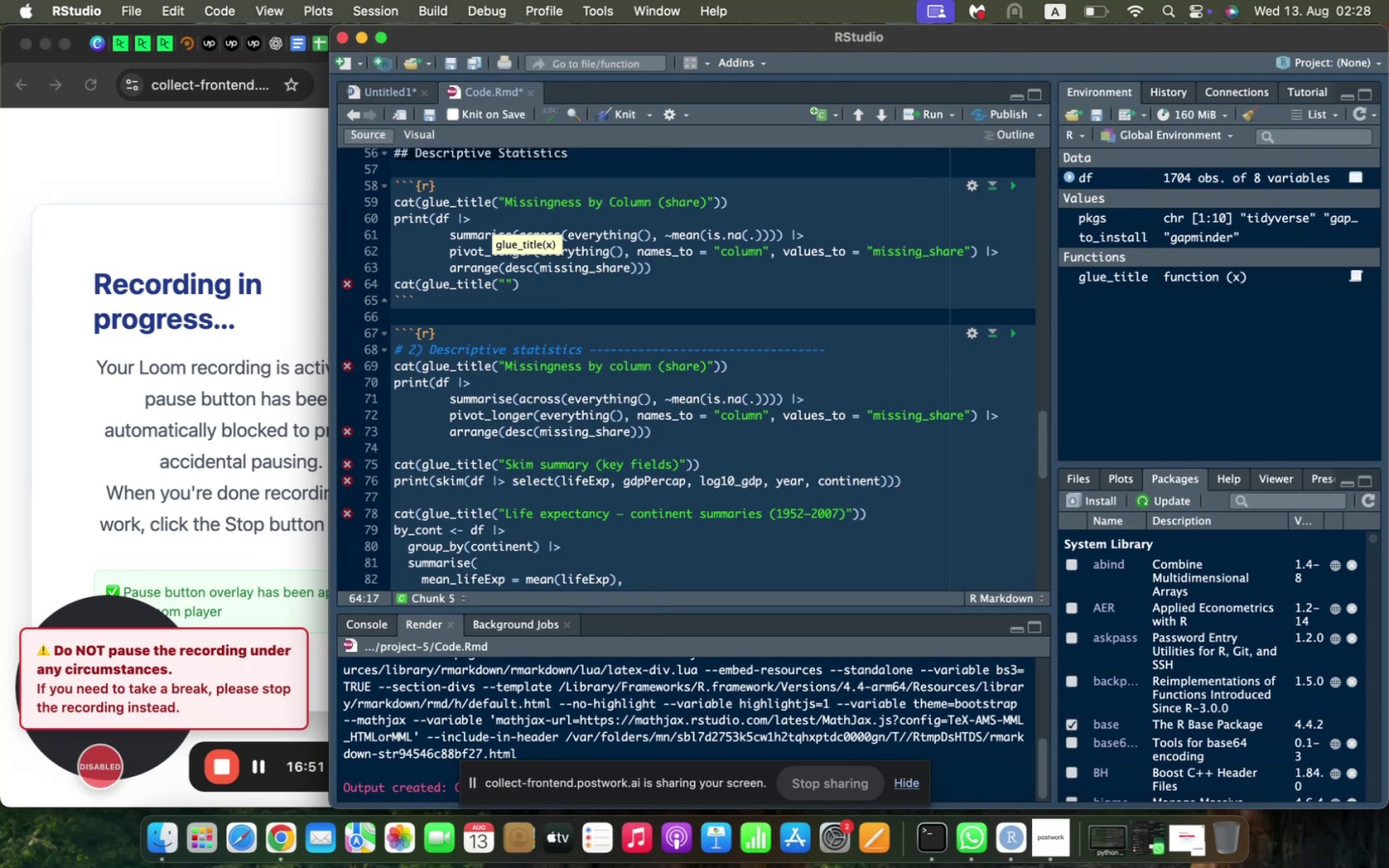 
wait(5.02)
 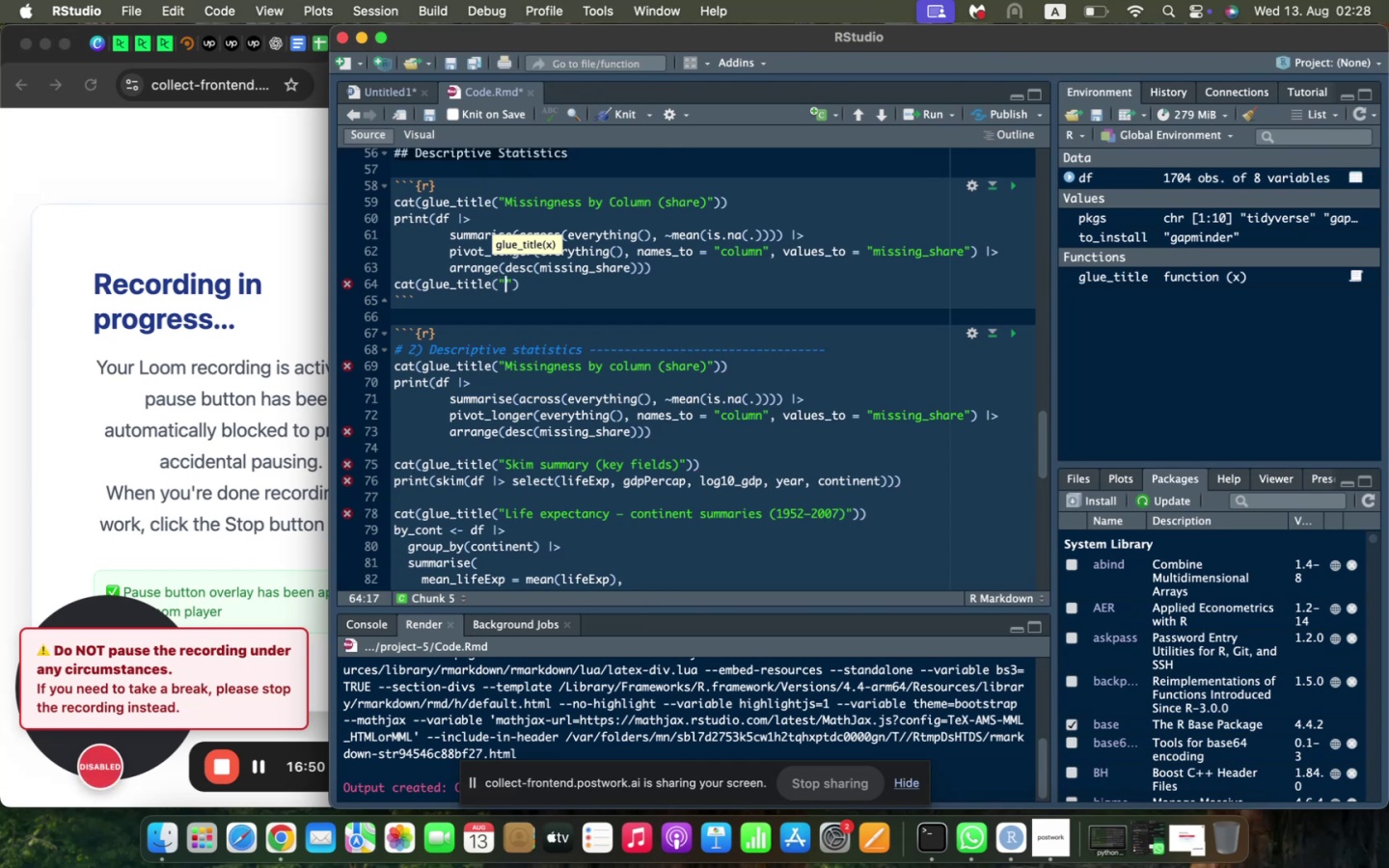 
type(Skim Summary (Ky)
key(Backspace)
type(ey Fields))
 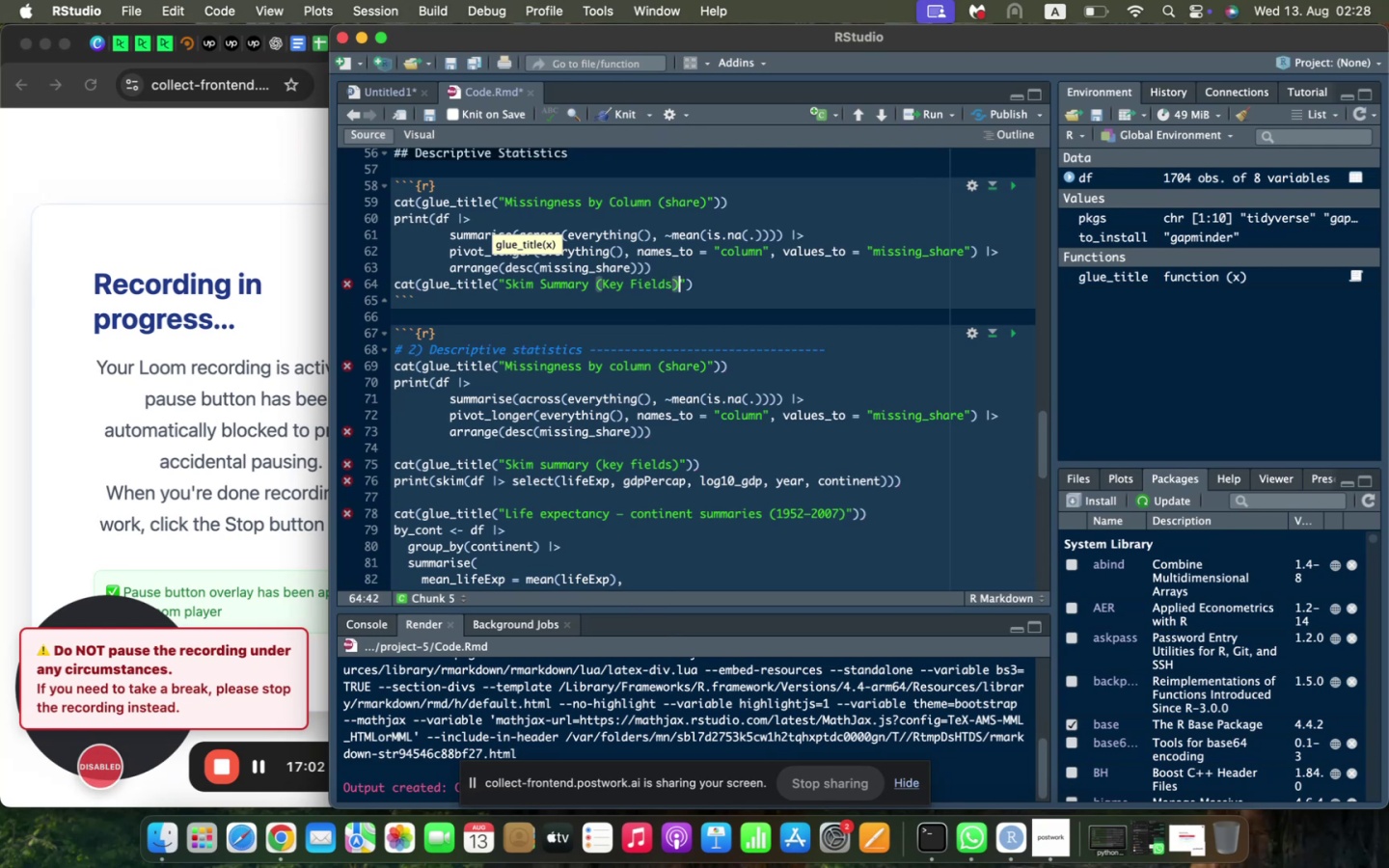 
key(ArrowRight)
 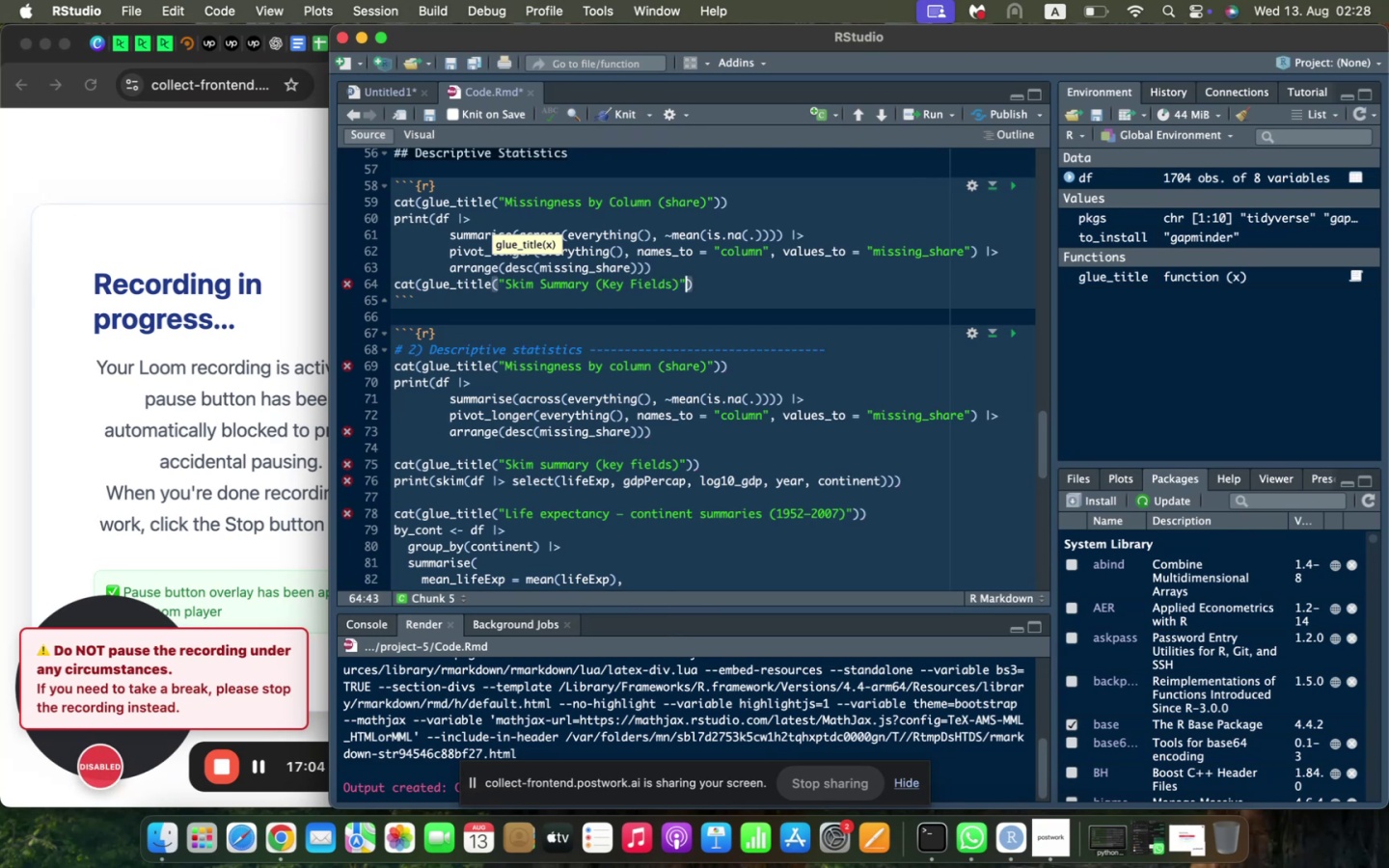 
type()))
 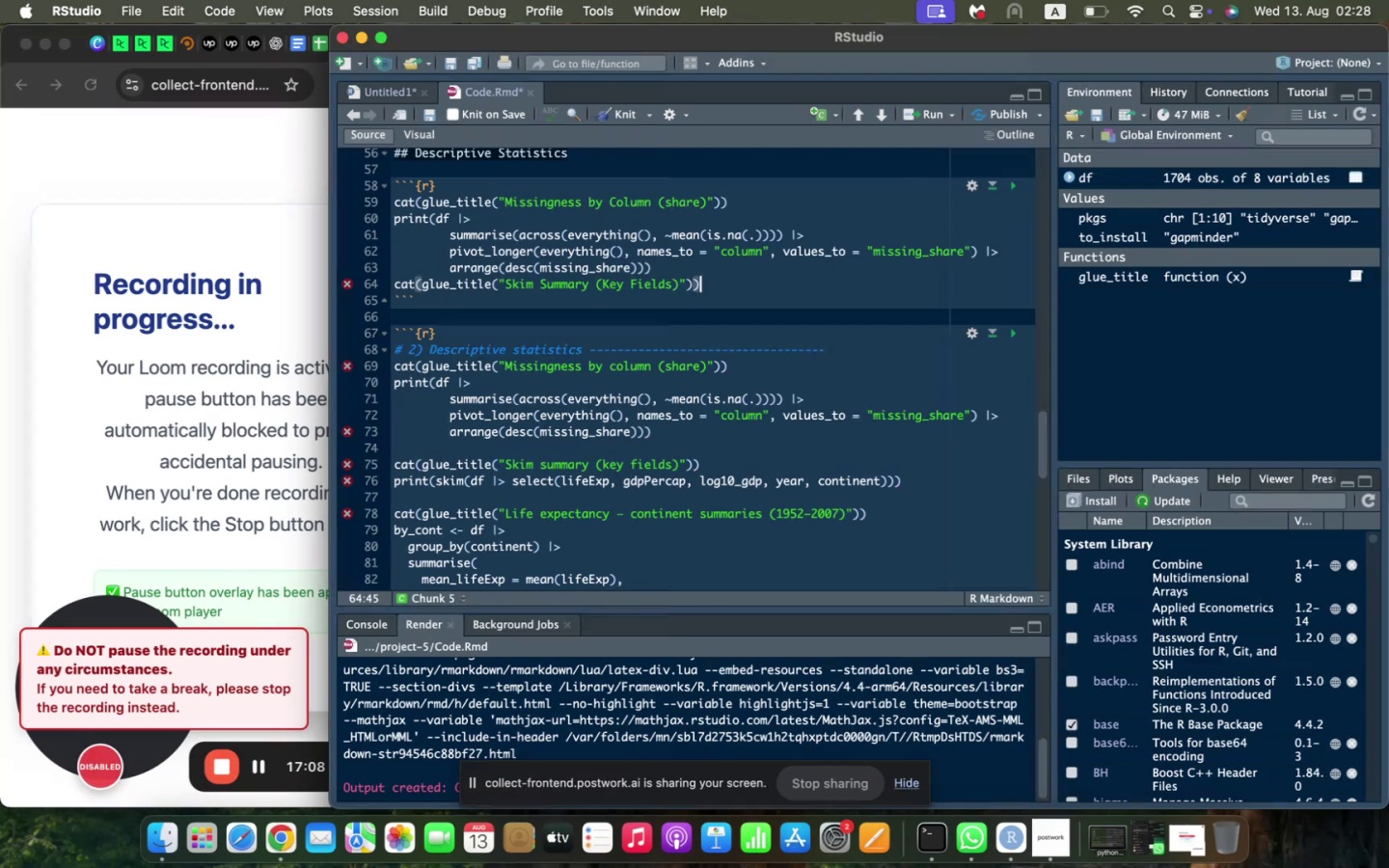 
 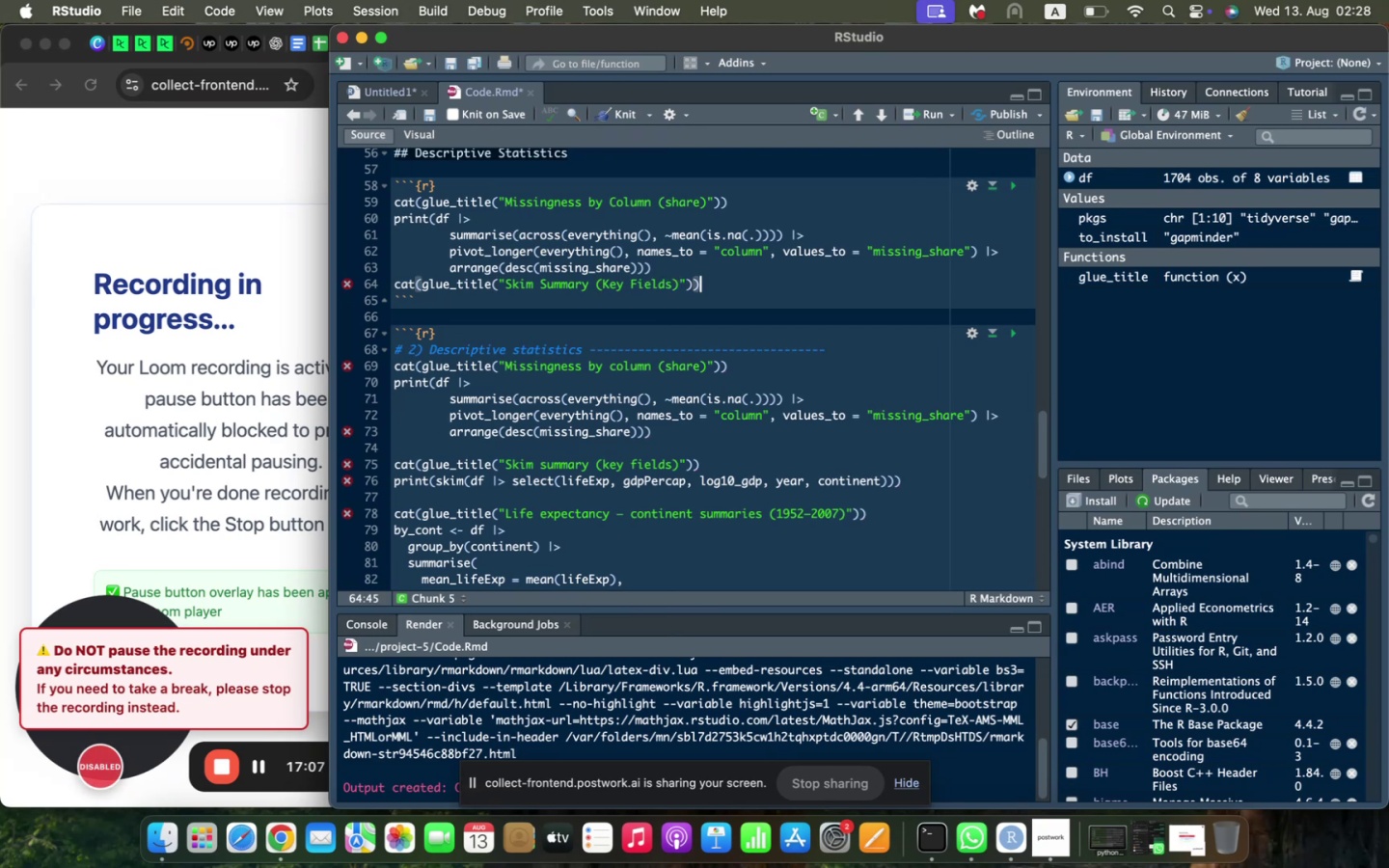 
key(Enter)
 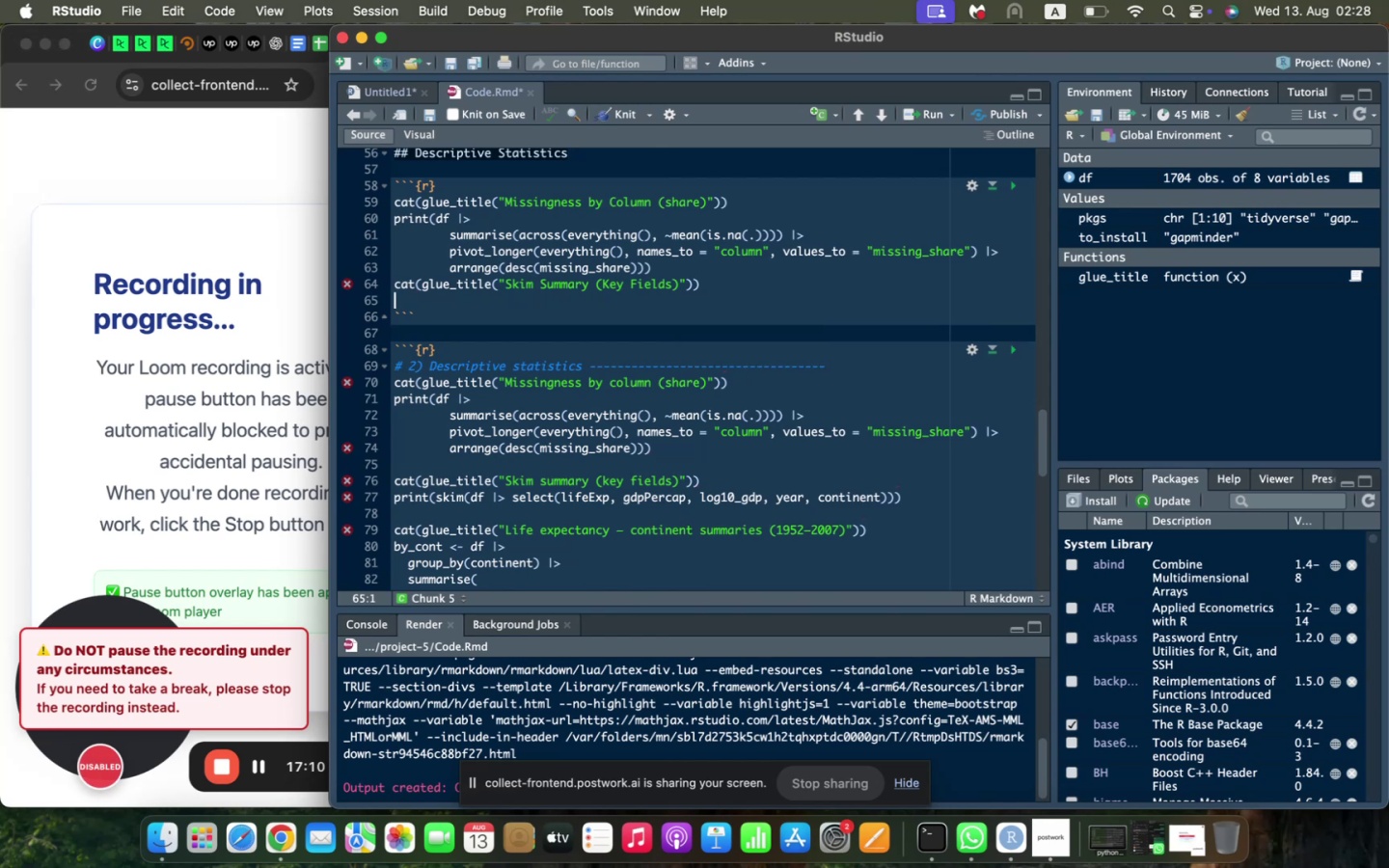 
type(print(skim(df |?)
key(Backspace)
type(> select(le)
key(Backspace)
type(ifeExp, gdpPercap, log10_gdp, year, contune)
key(Backspace)
key(Backspace)
key(Backspace)
type(i)
 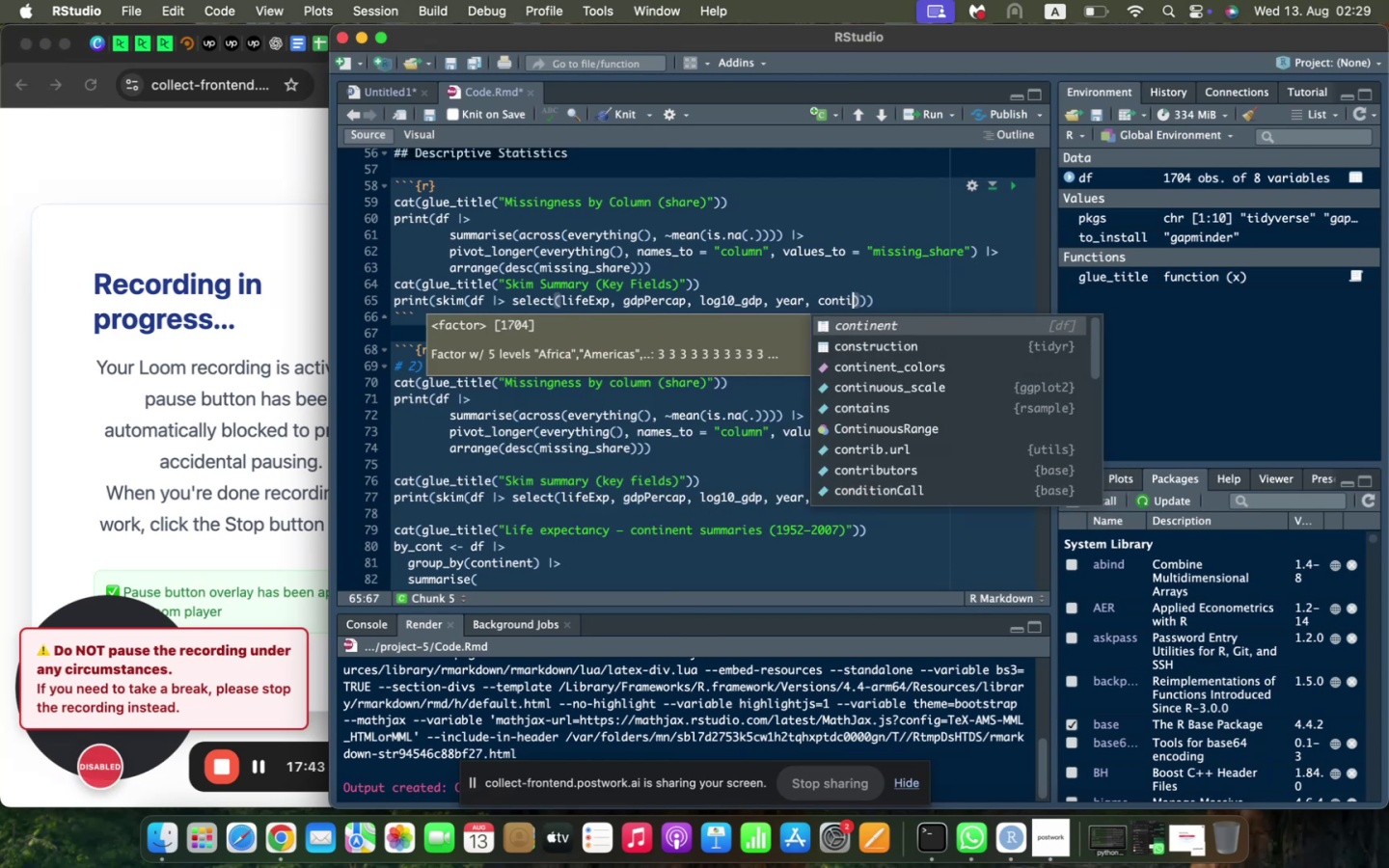 
key(Enter)
 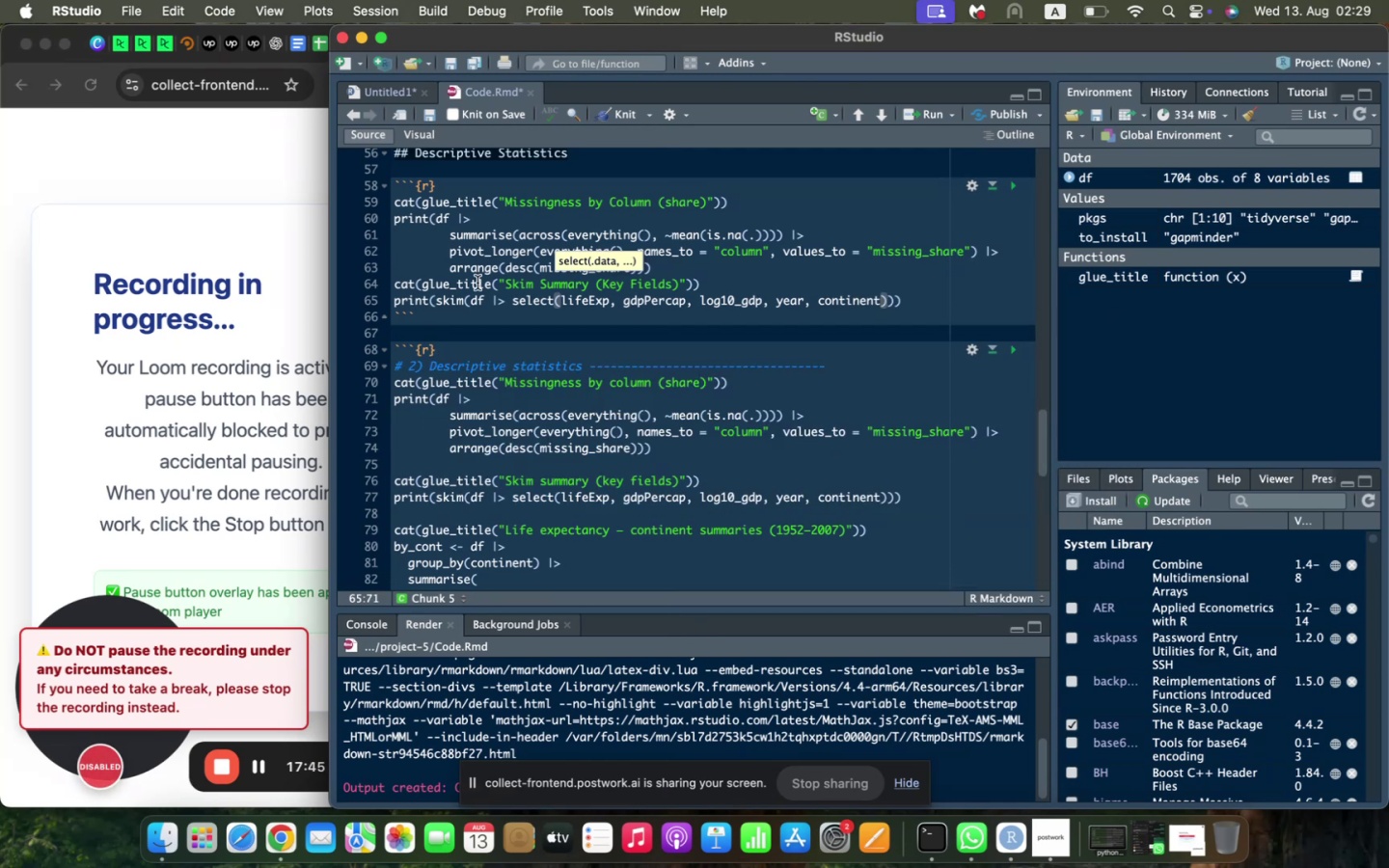 
left_click([657, 275])
 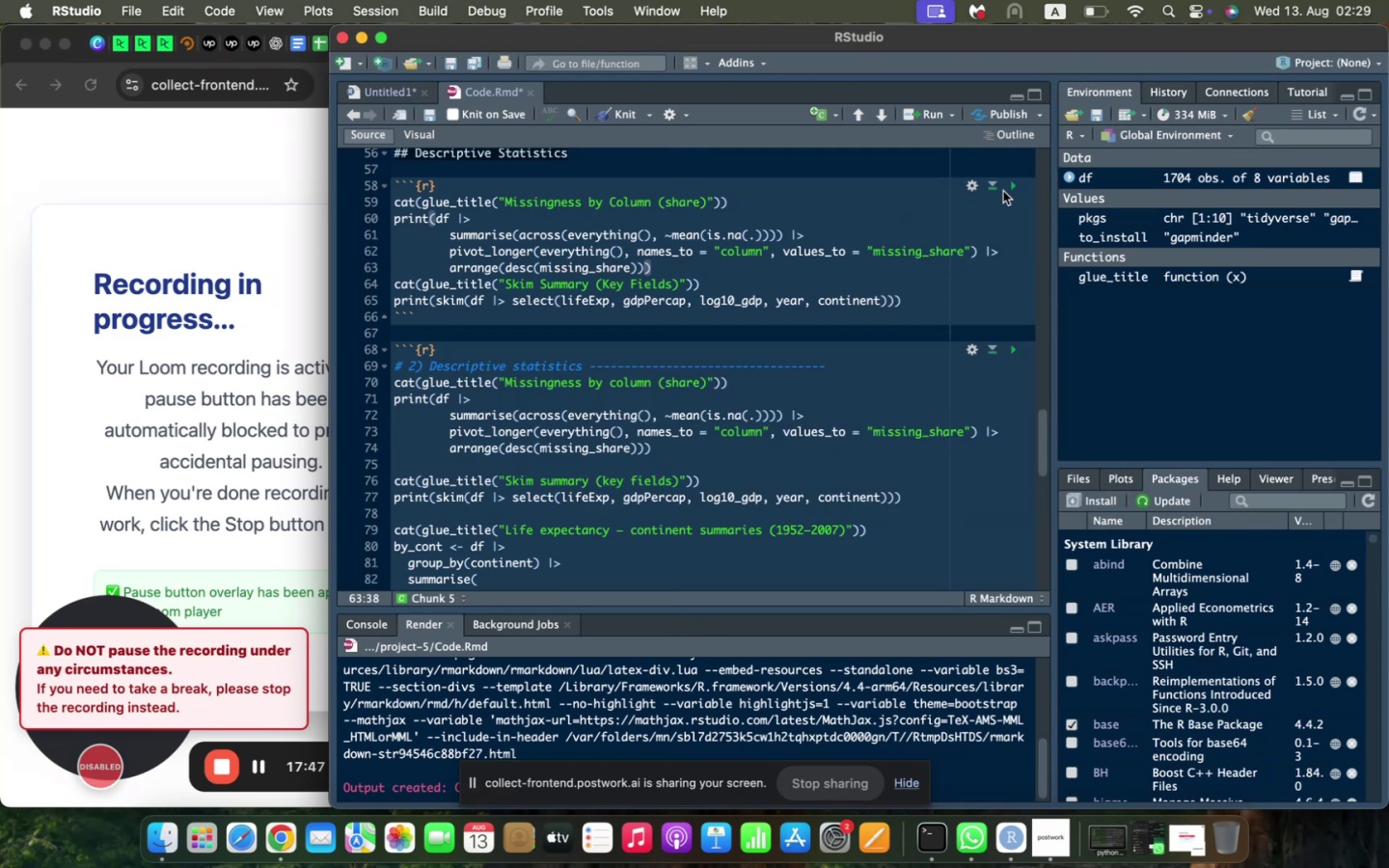 
left_click([1010, 188])
 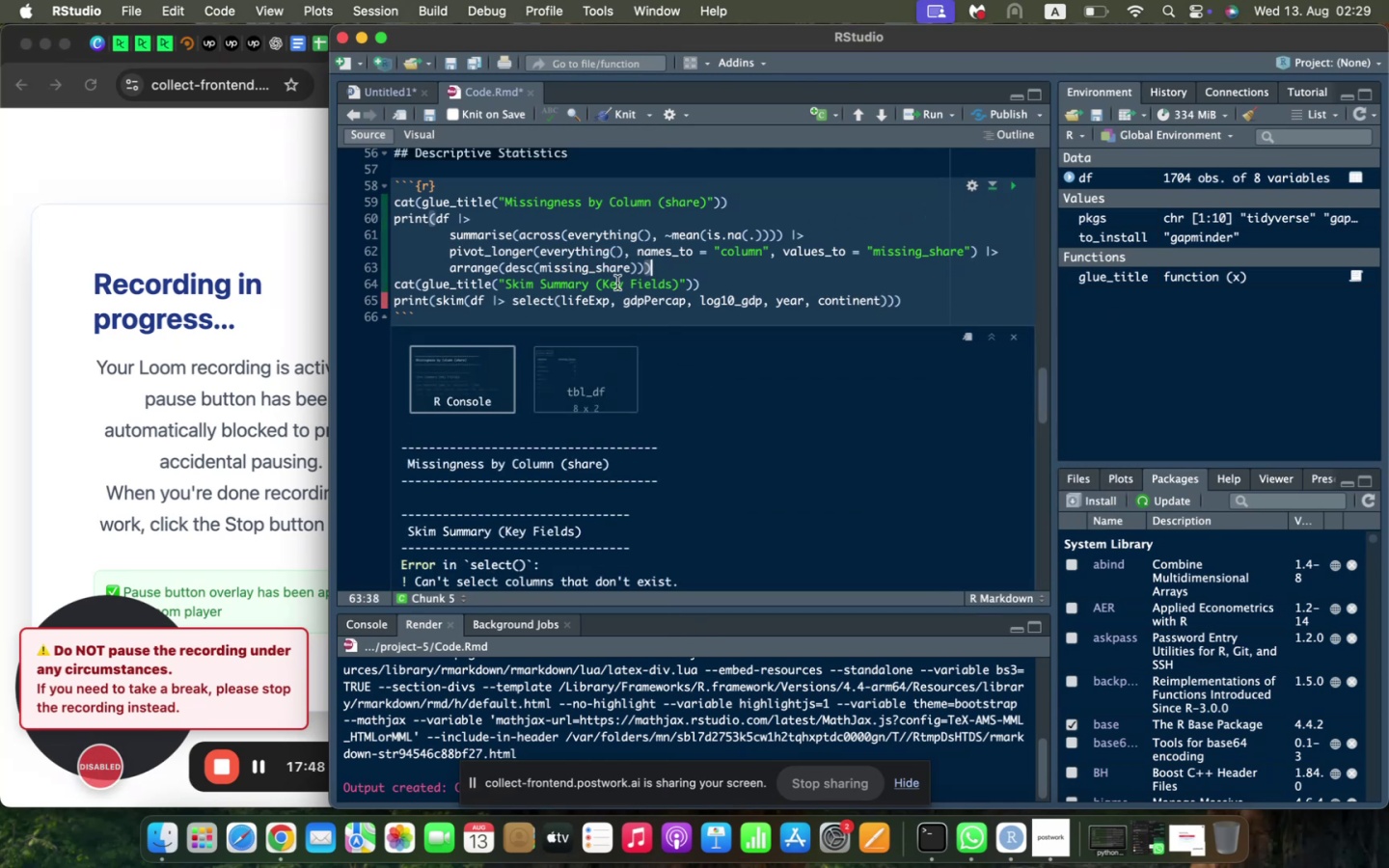 
scroll: coordinate [550, 306], scroll_direction: down, amount: 3.0
 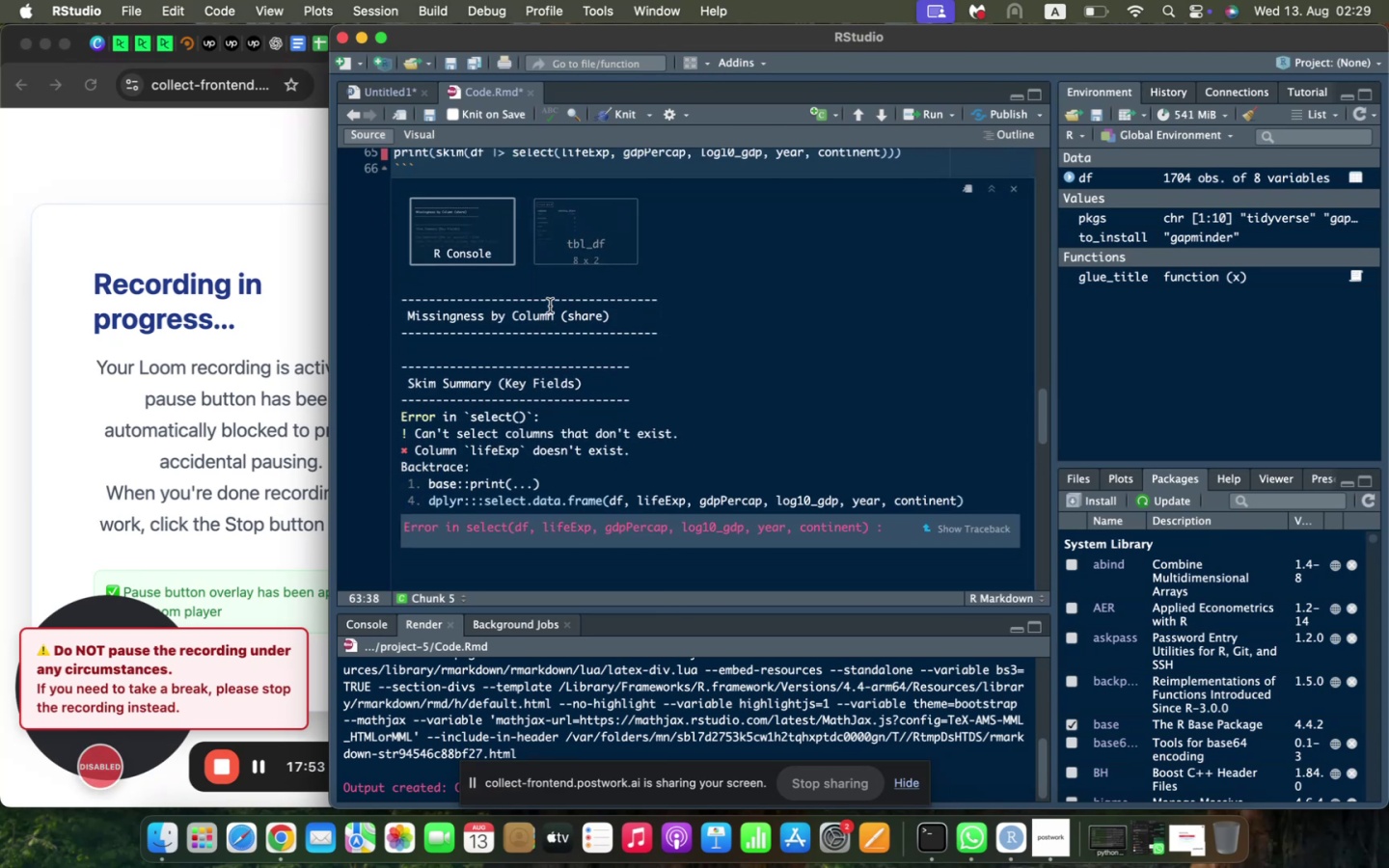 
scroll: coordinate [550, 306], scroll_direction: up, amount: 13.0
 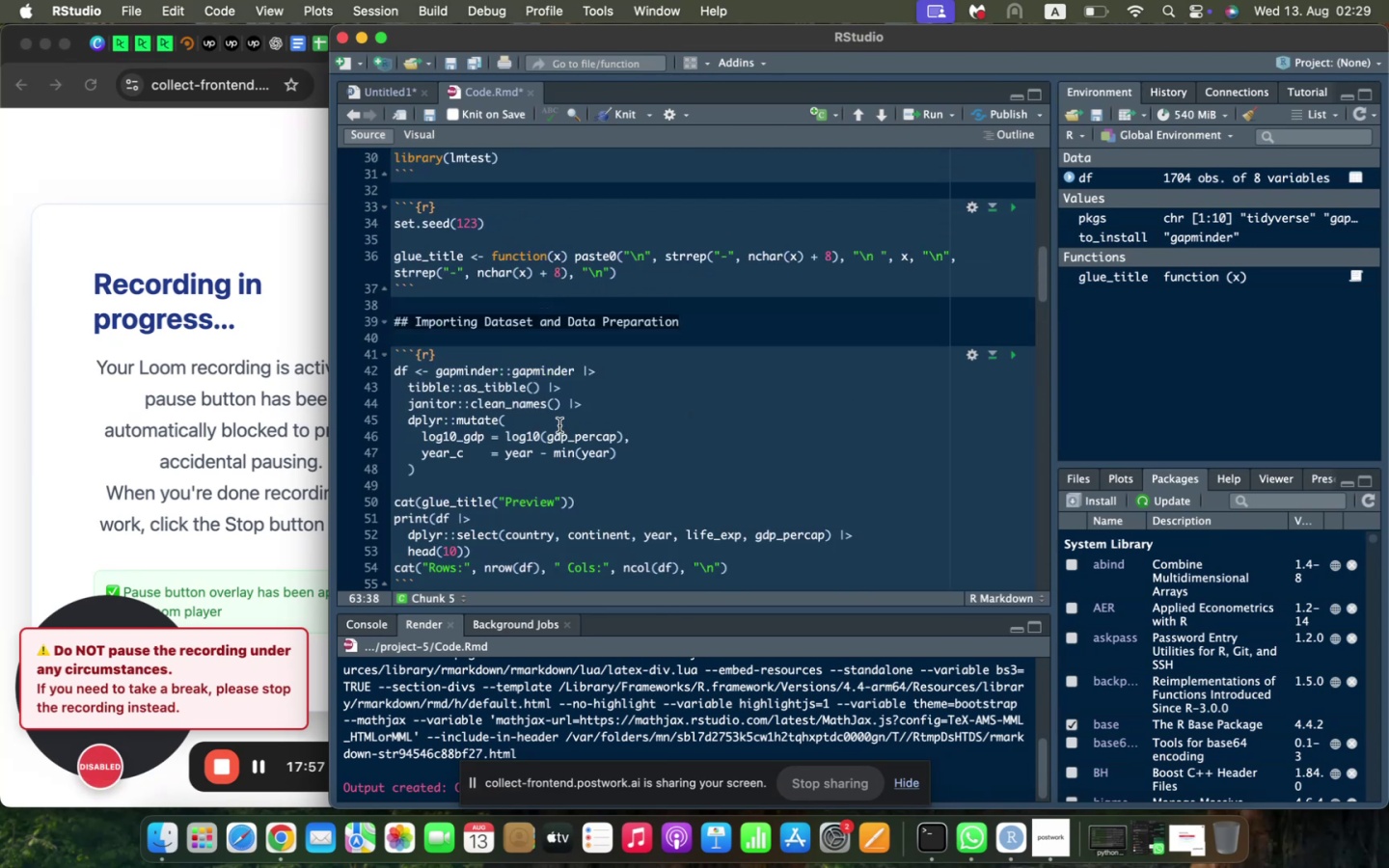 
scroll: coordinate [559, 420], scroll_direction: down, amount: 24.0
 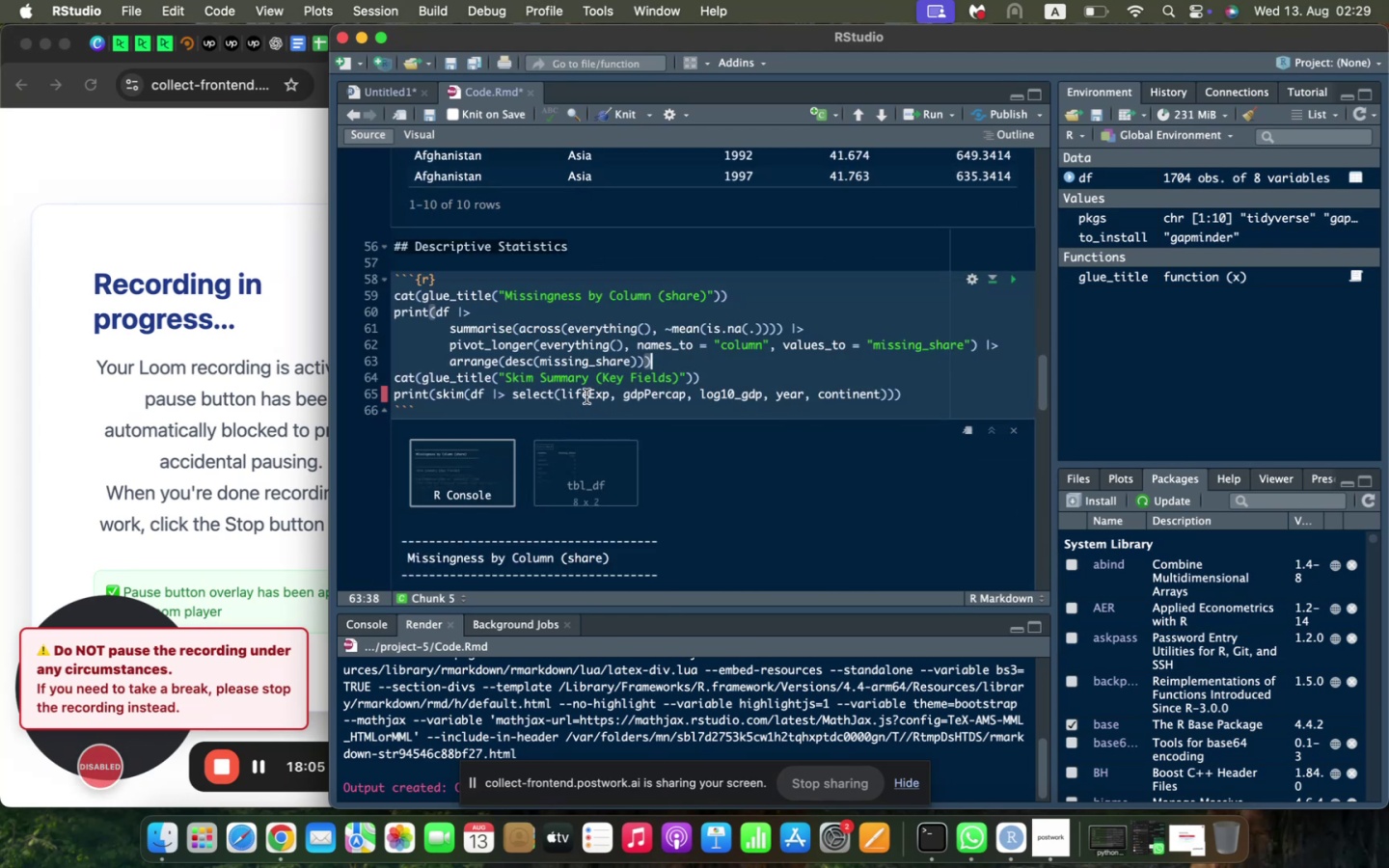 
left_click([595, 398])
 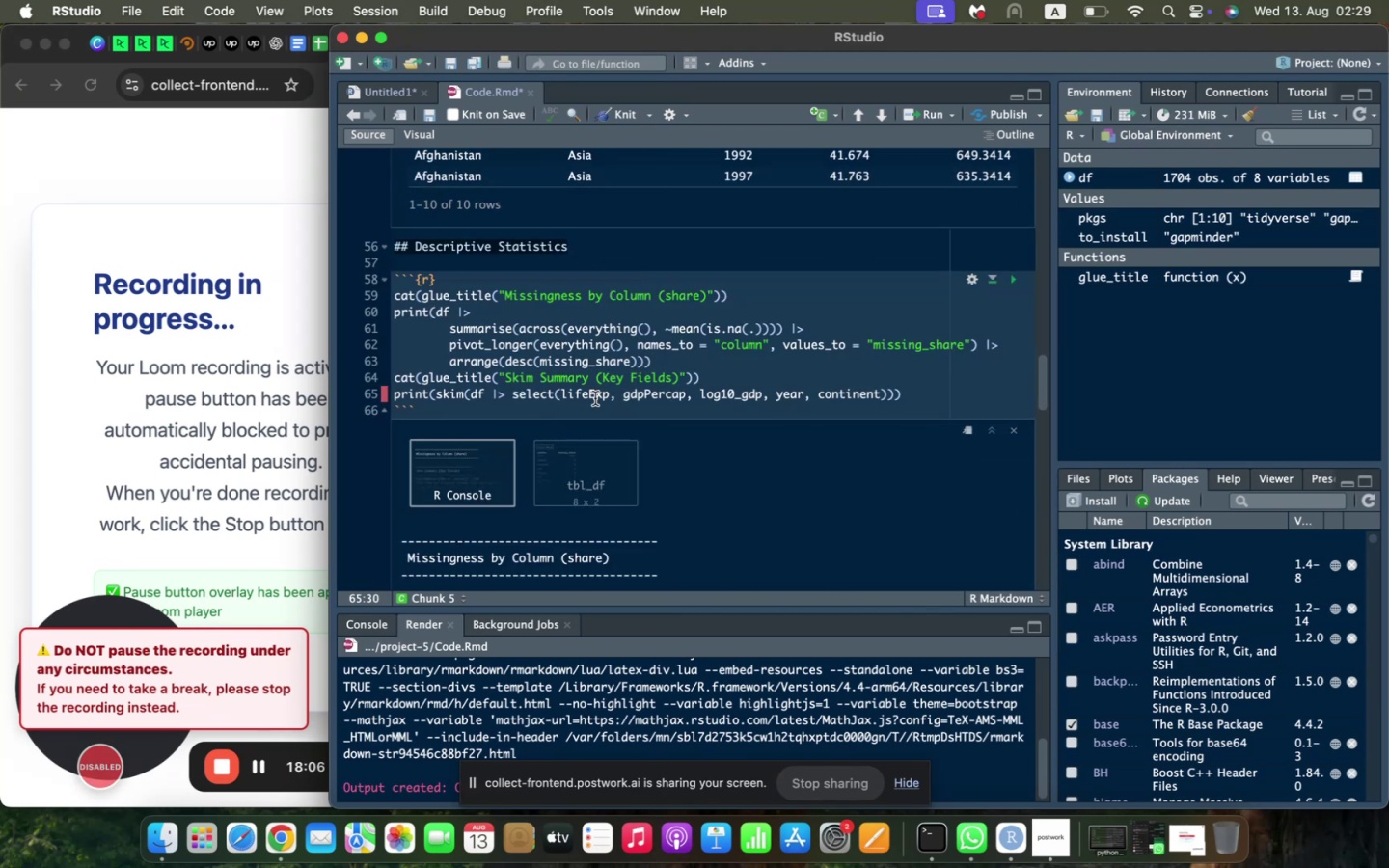 
key(Backspace)
 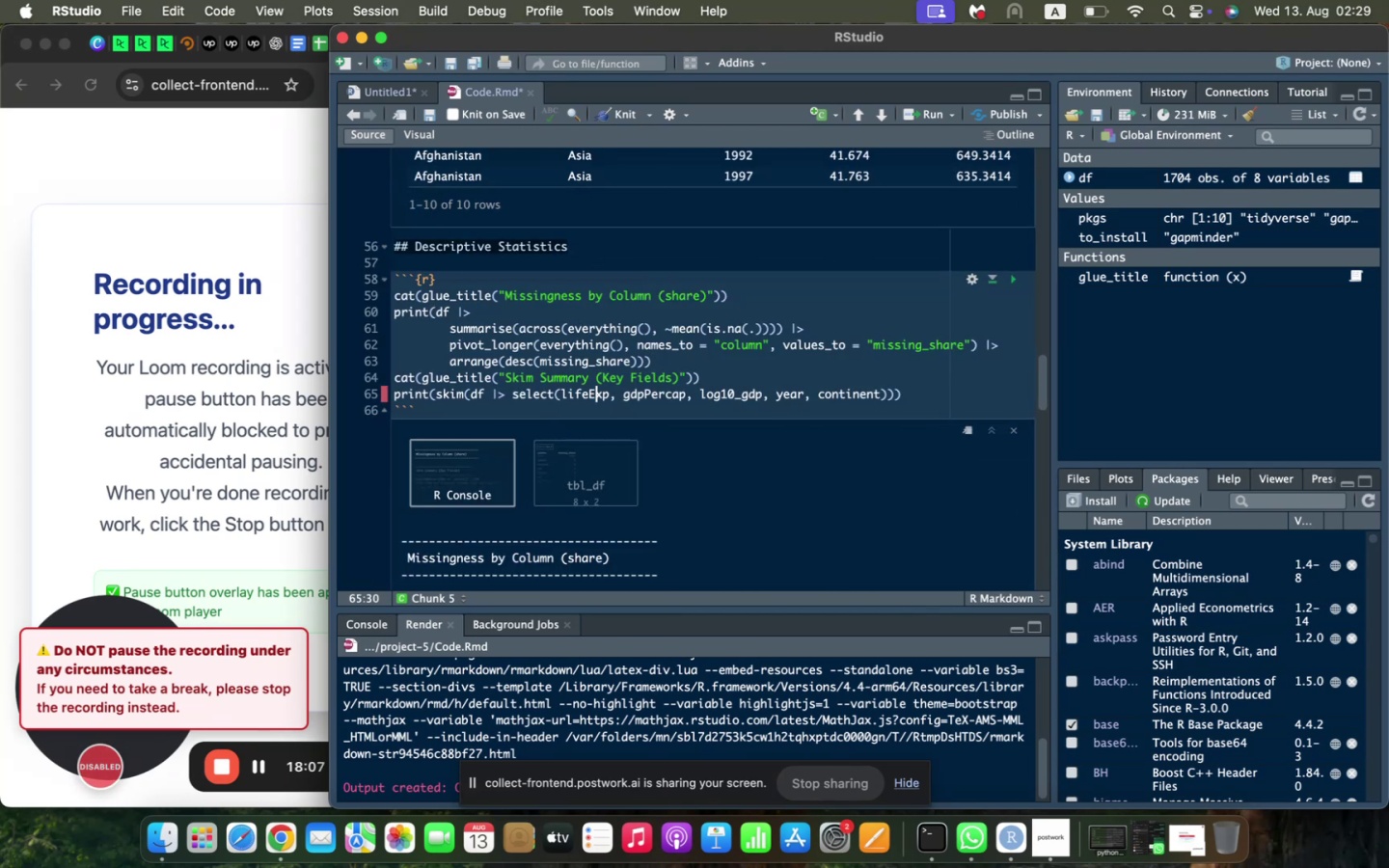 
key(Shift+Minus)
 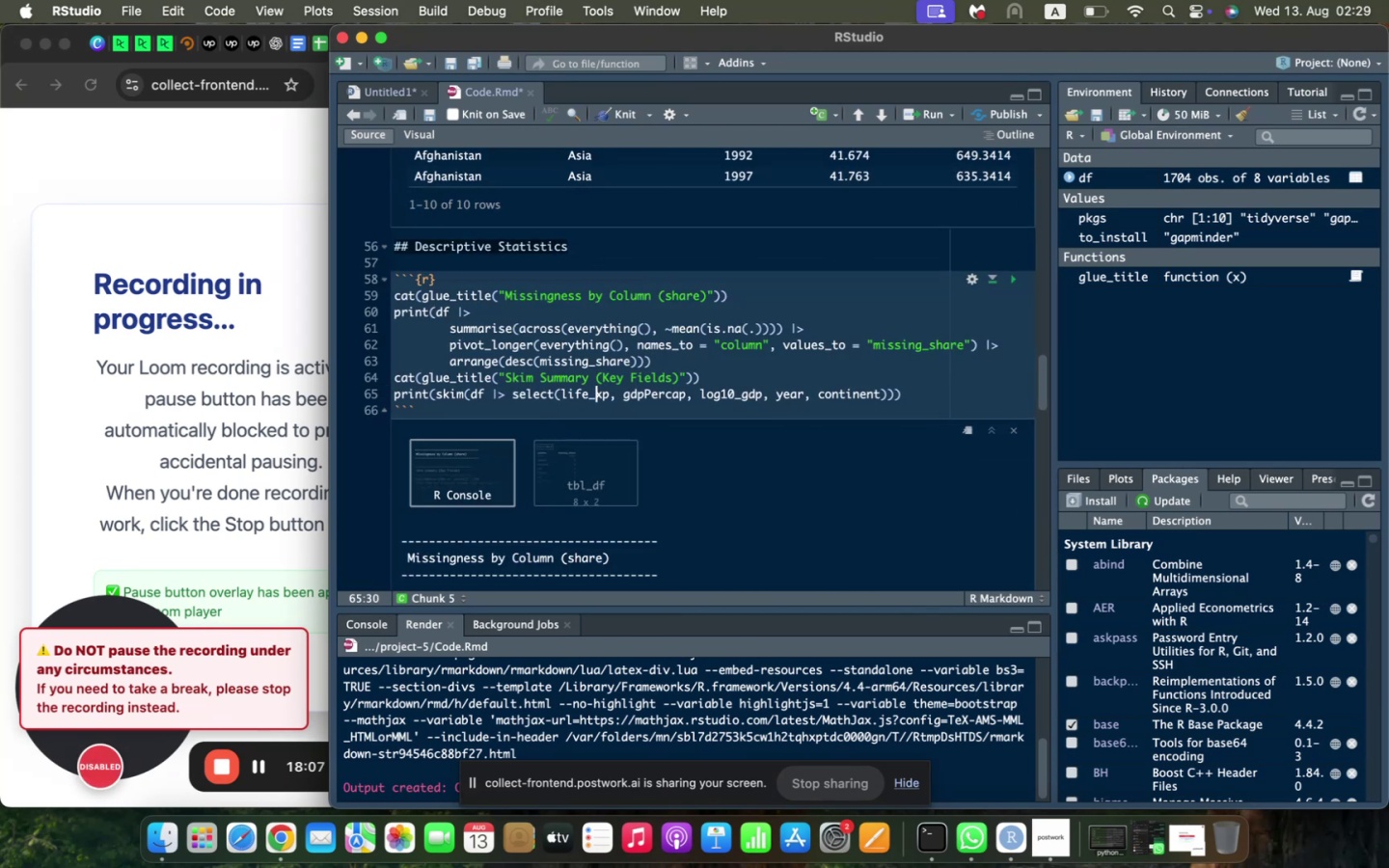 
key(E)
 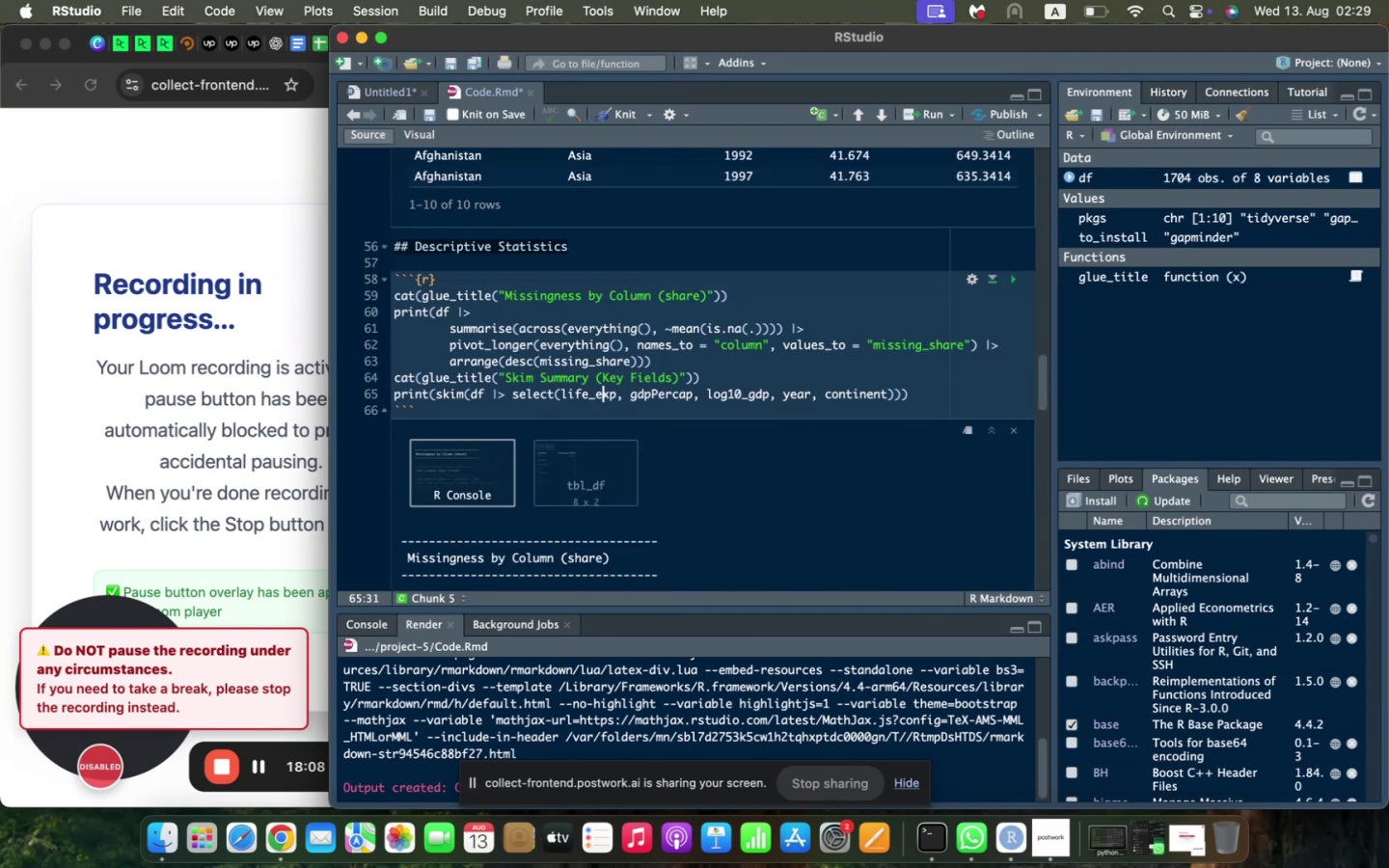 
key(ArrowRight)
 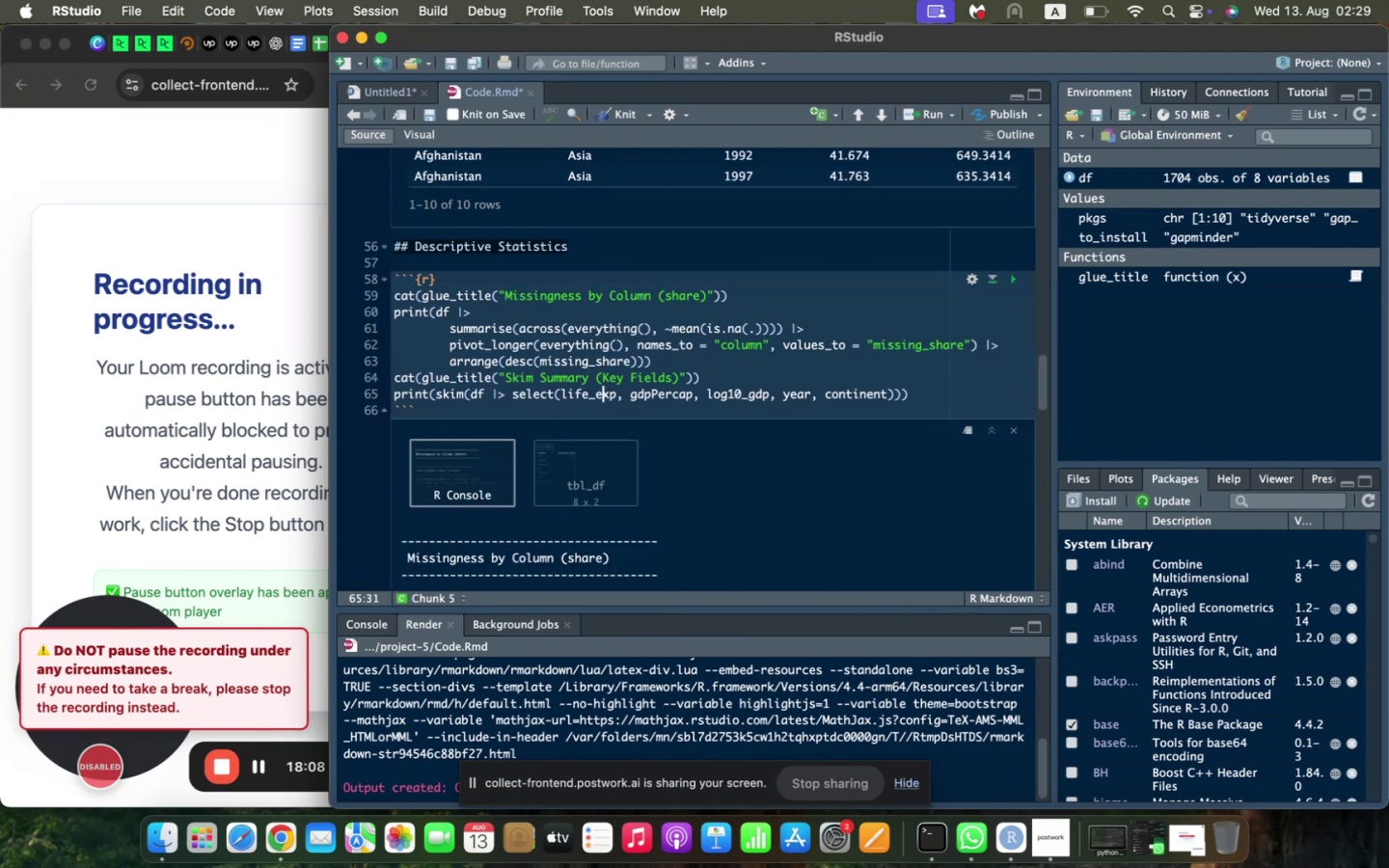 
key(ArrowRight)
 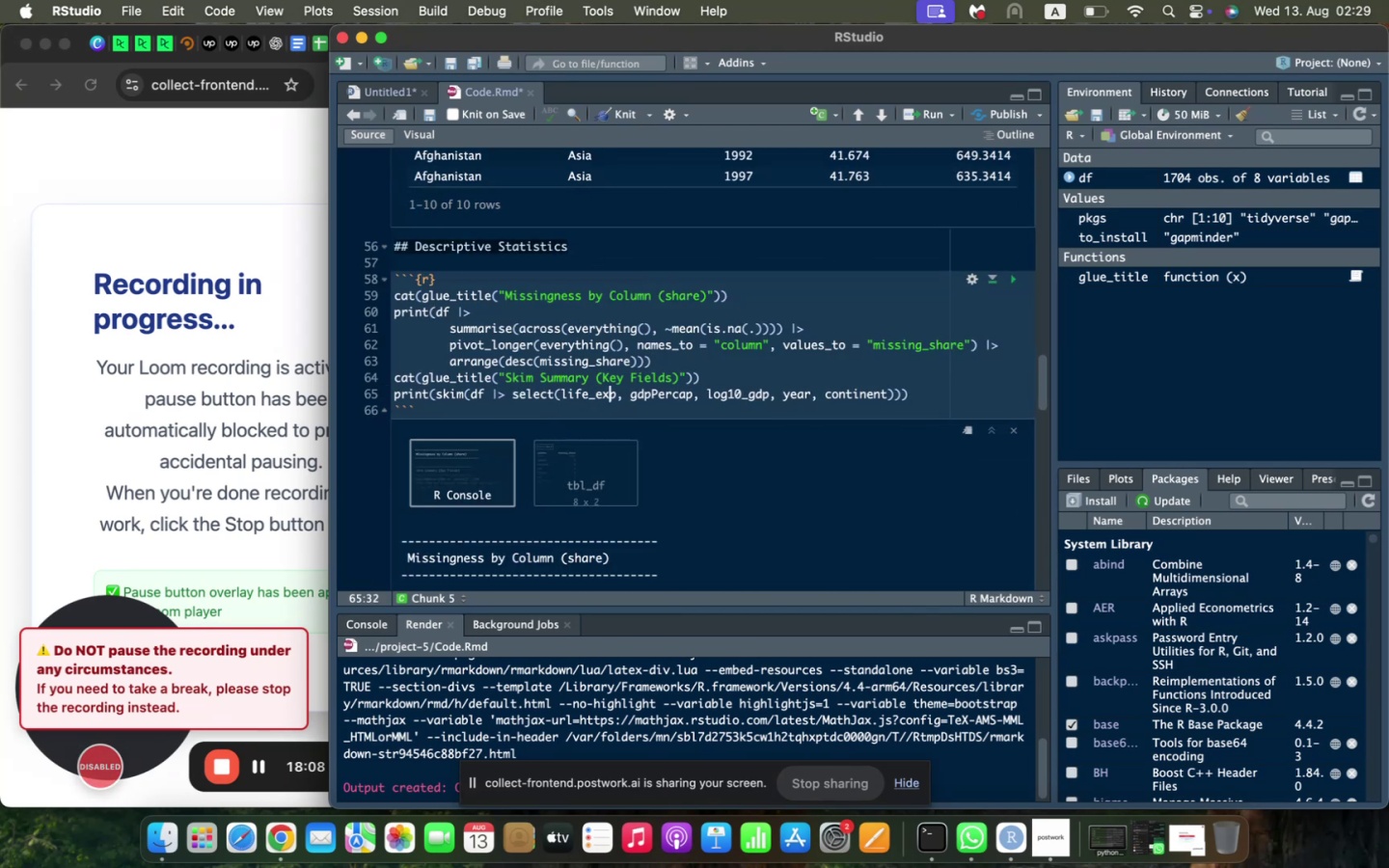 
key(ArrowRight)
 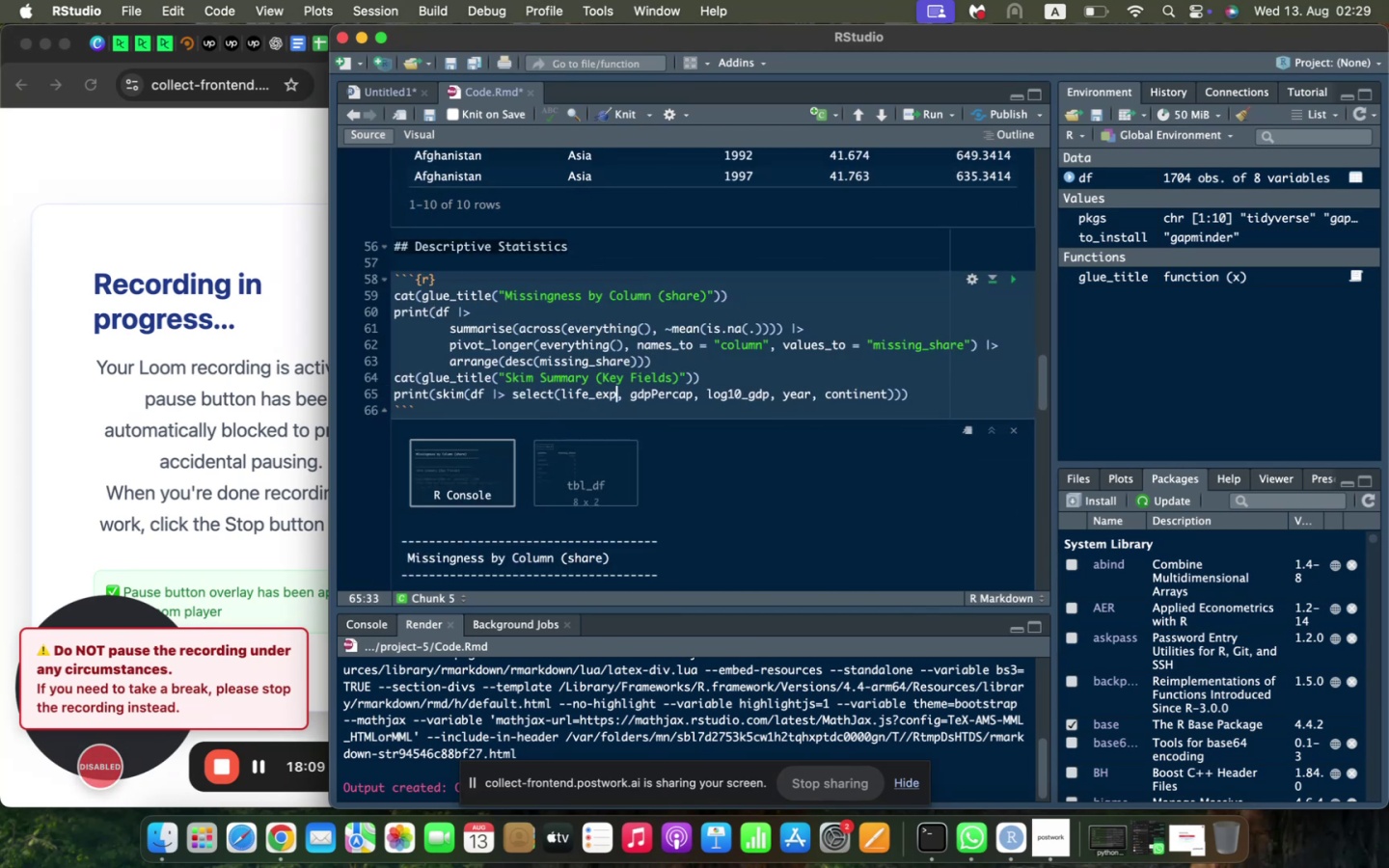 
key(ArrowRight)
 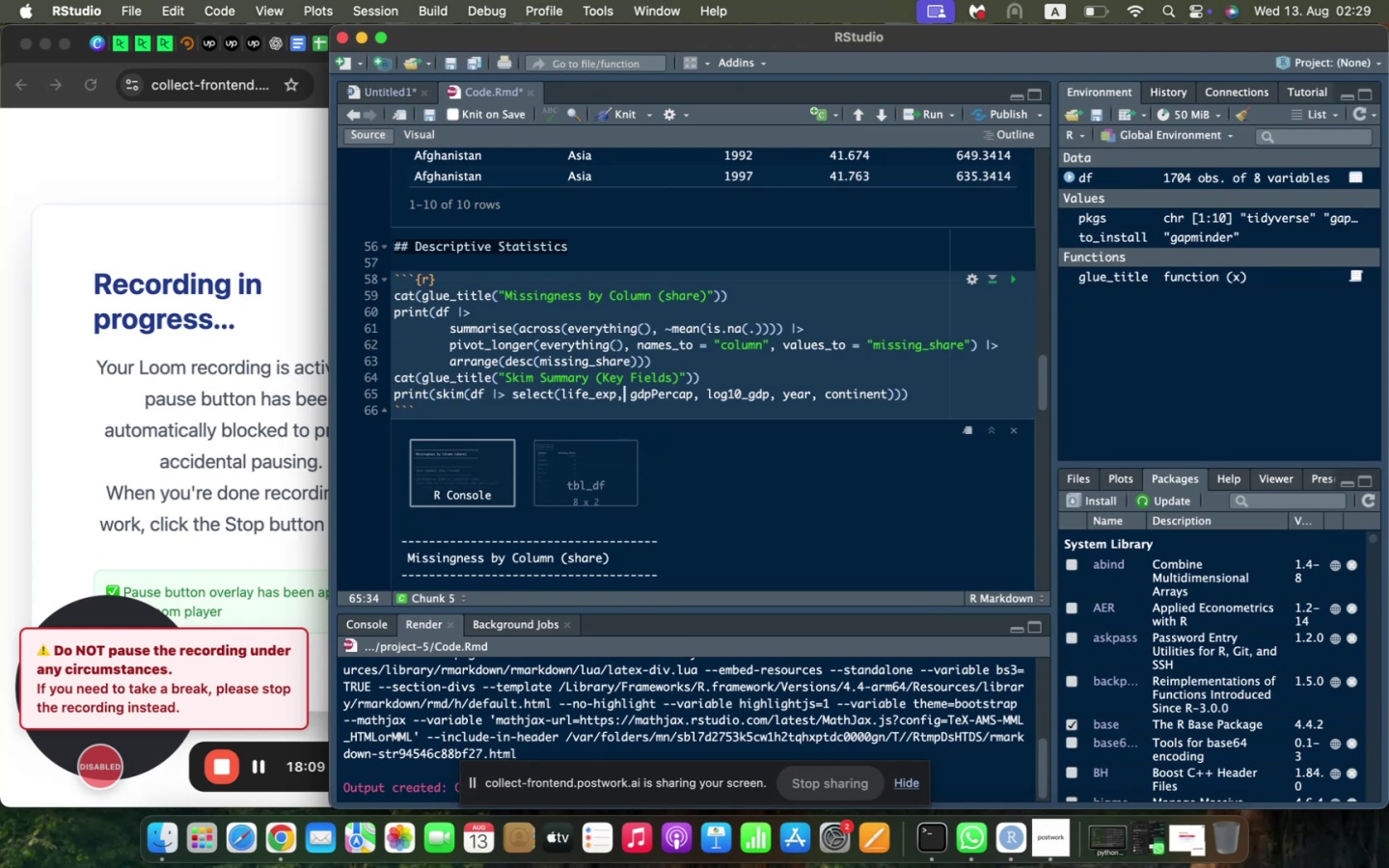 
key(ArrowRight)
 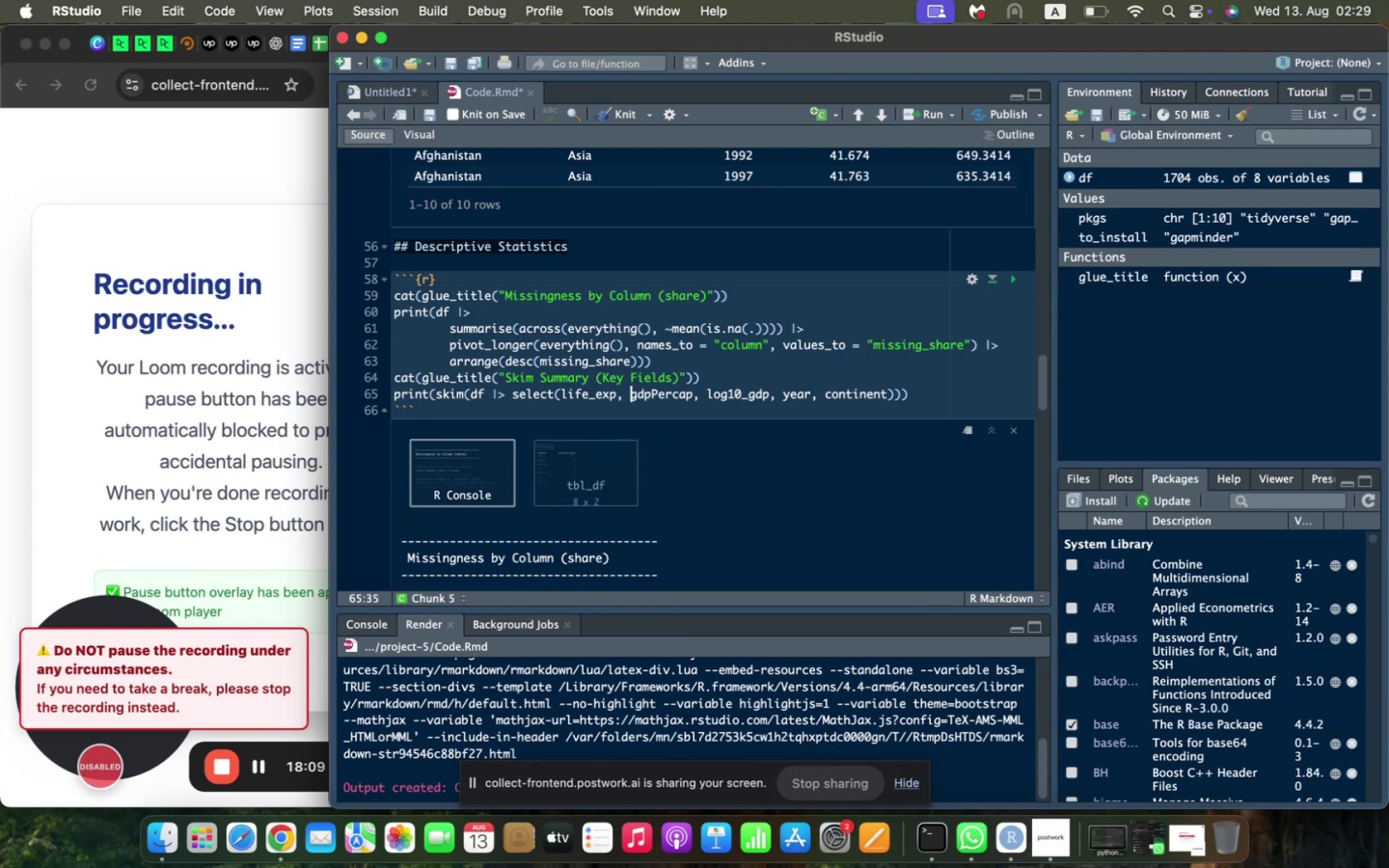 
key(ArrowRight)
 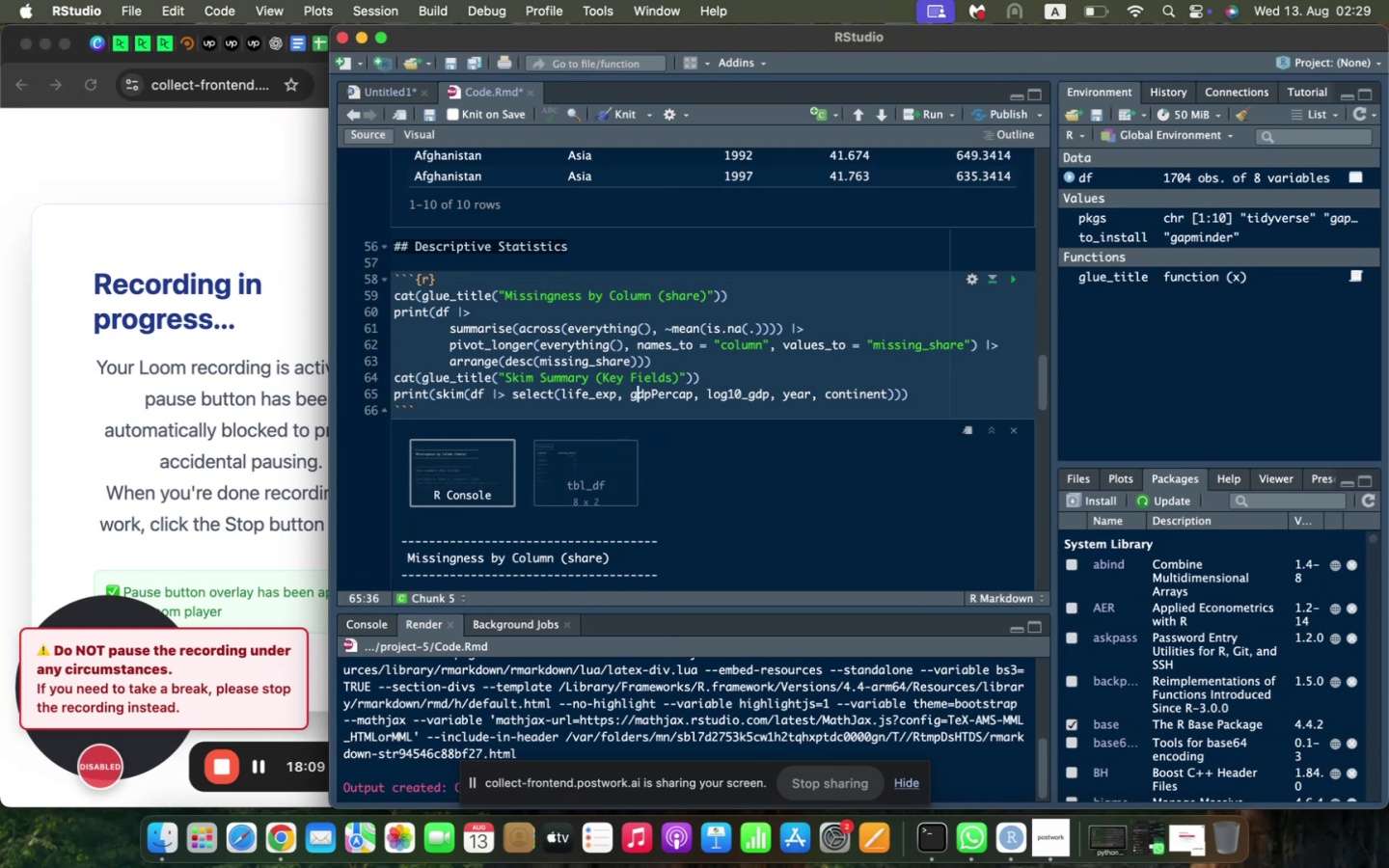 
key(ArrowRight)
 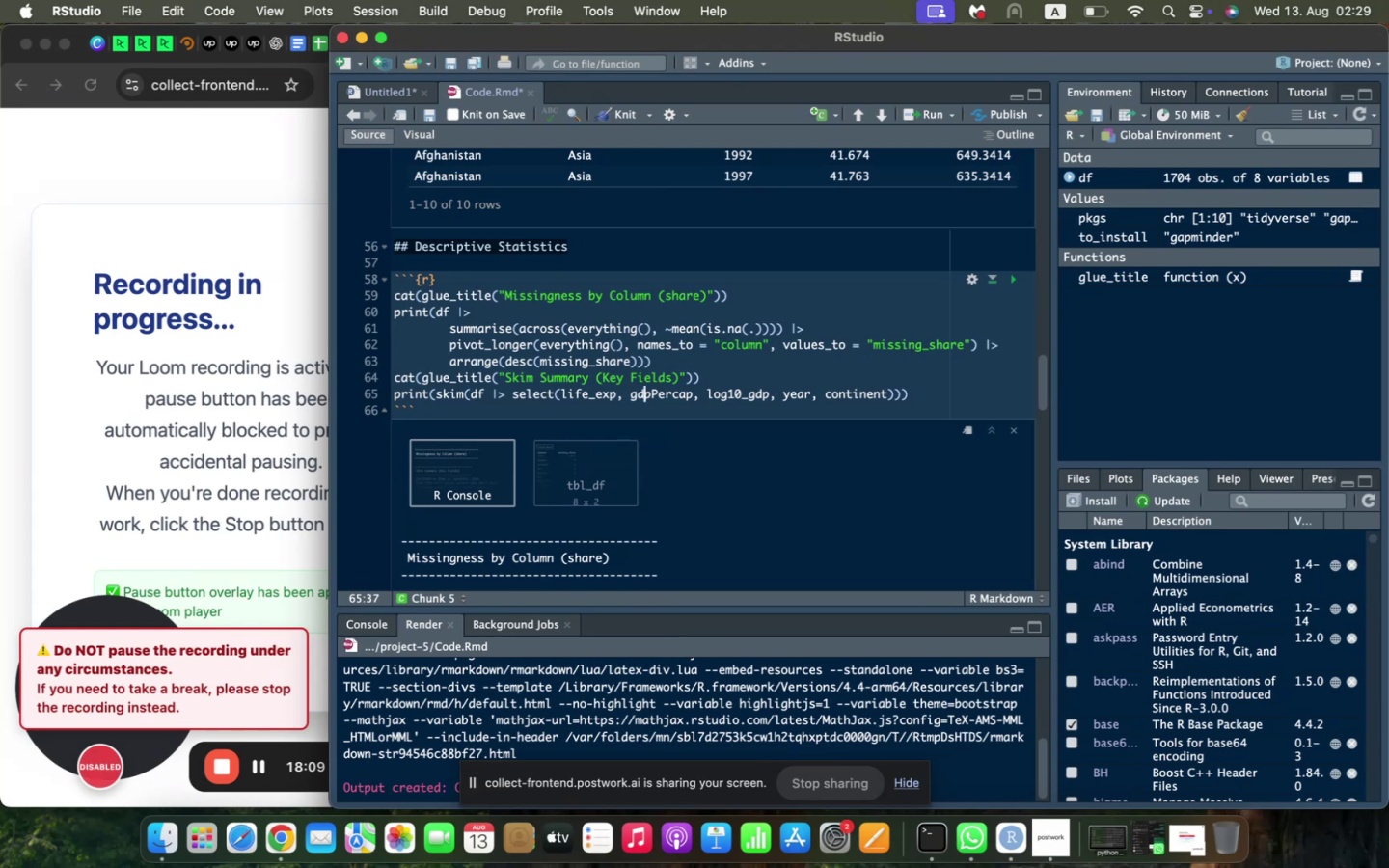 
key(ArrowRight)
 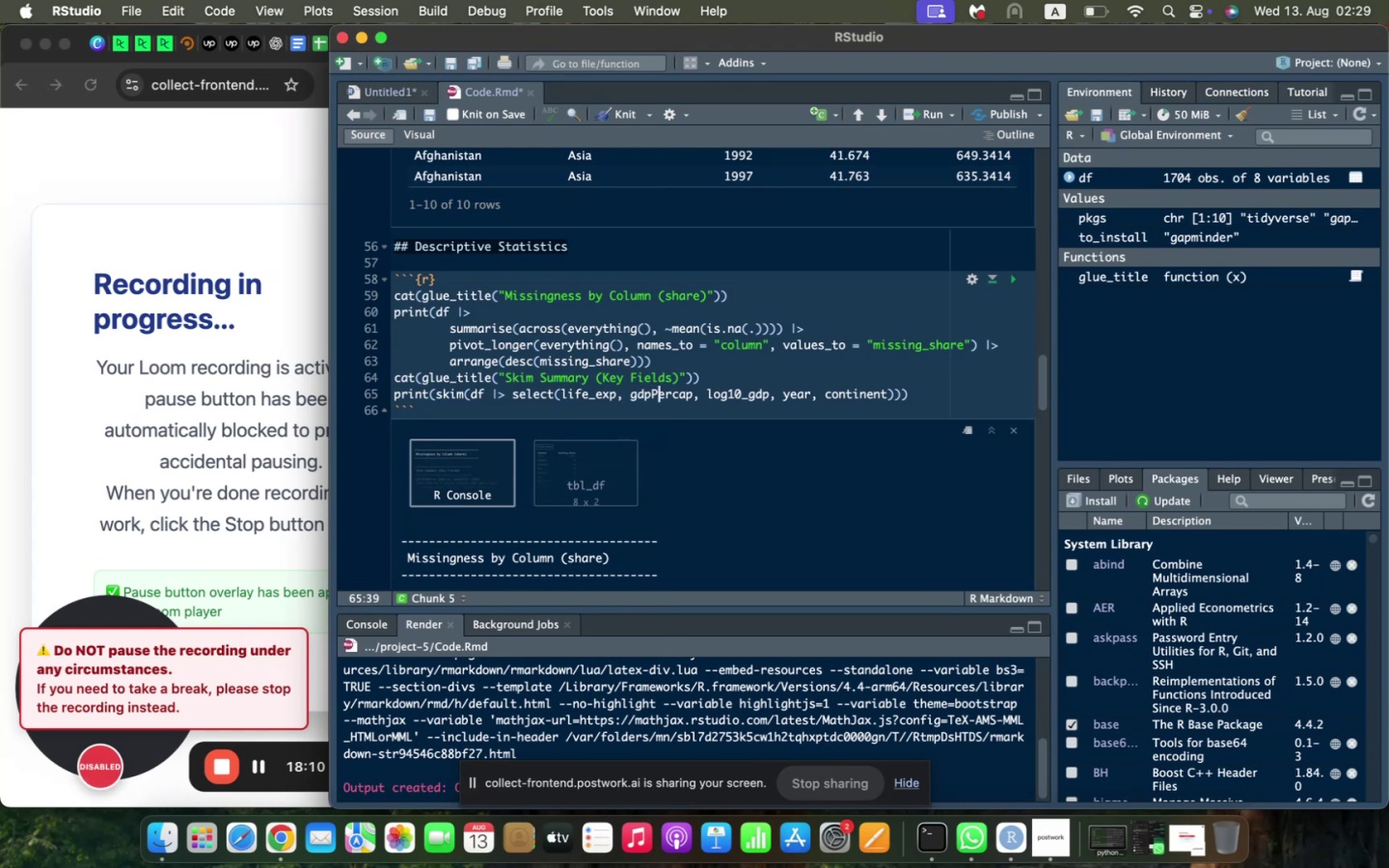 
key(Backspace)
 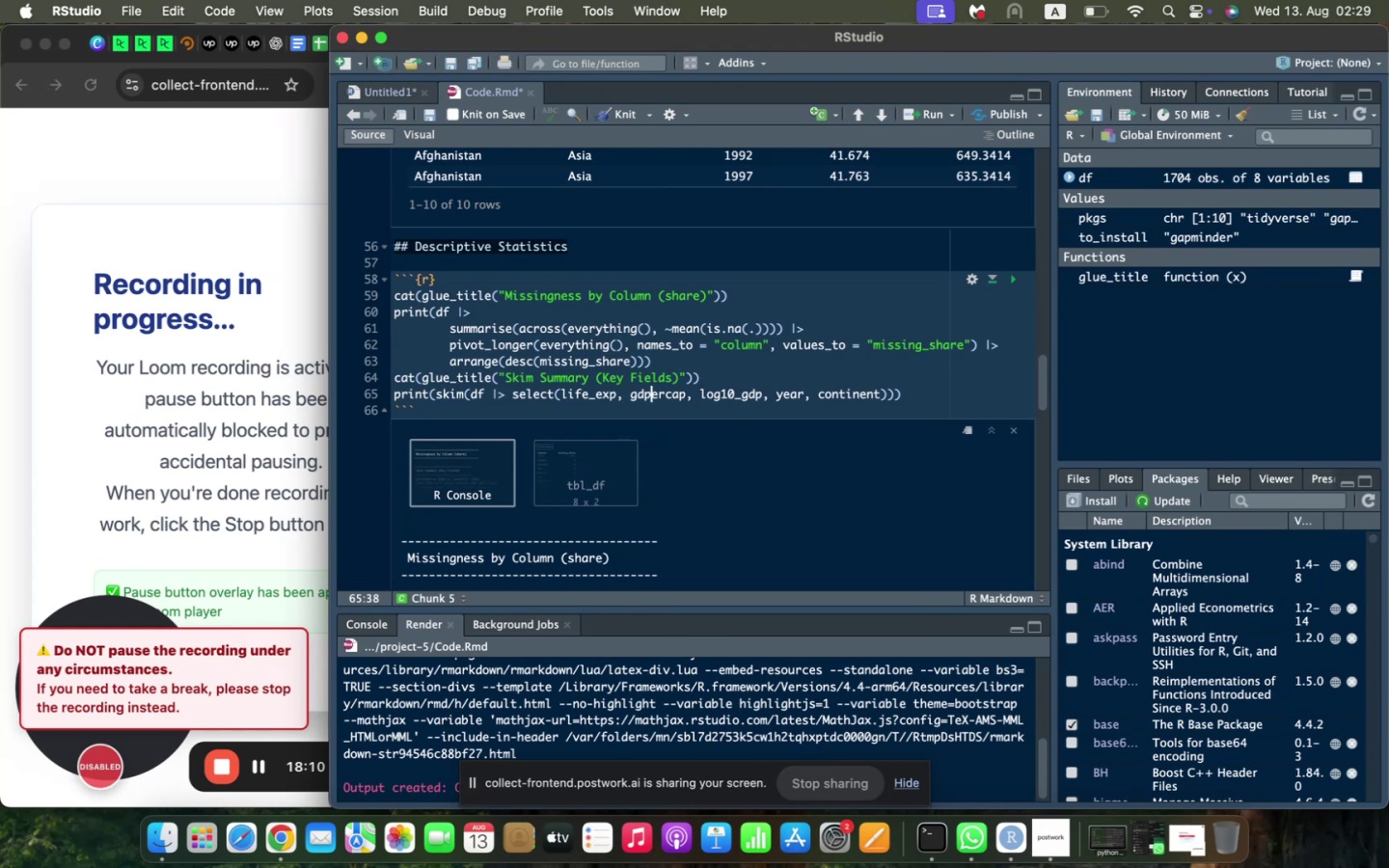 
key(Shift+Minus)
 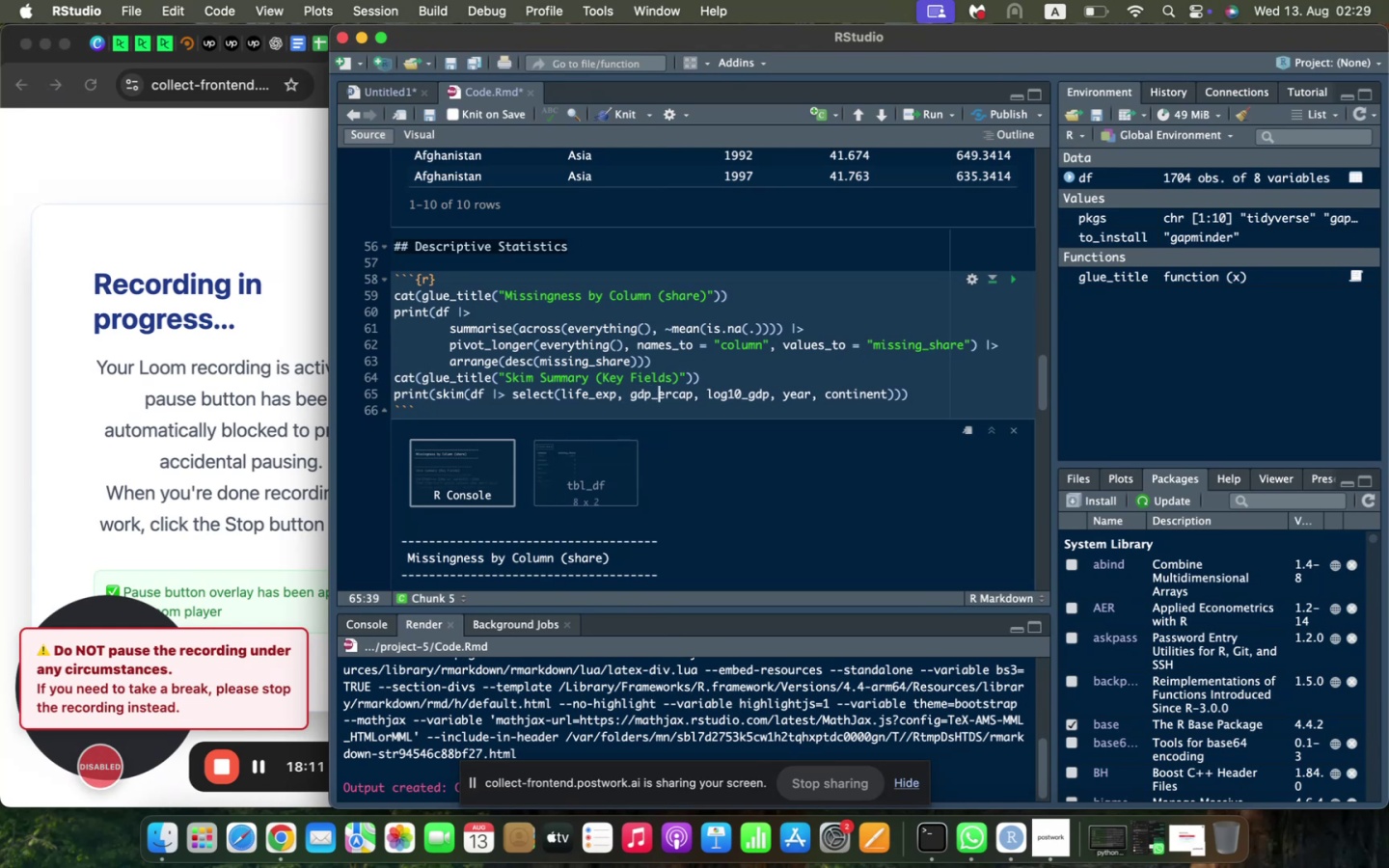 
key(P)
 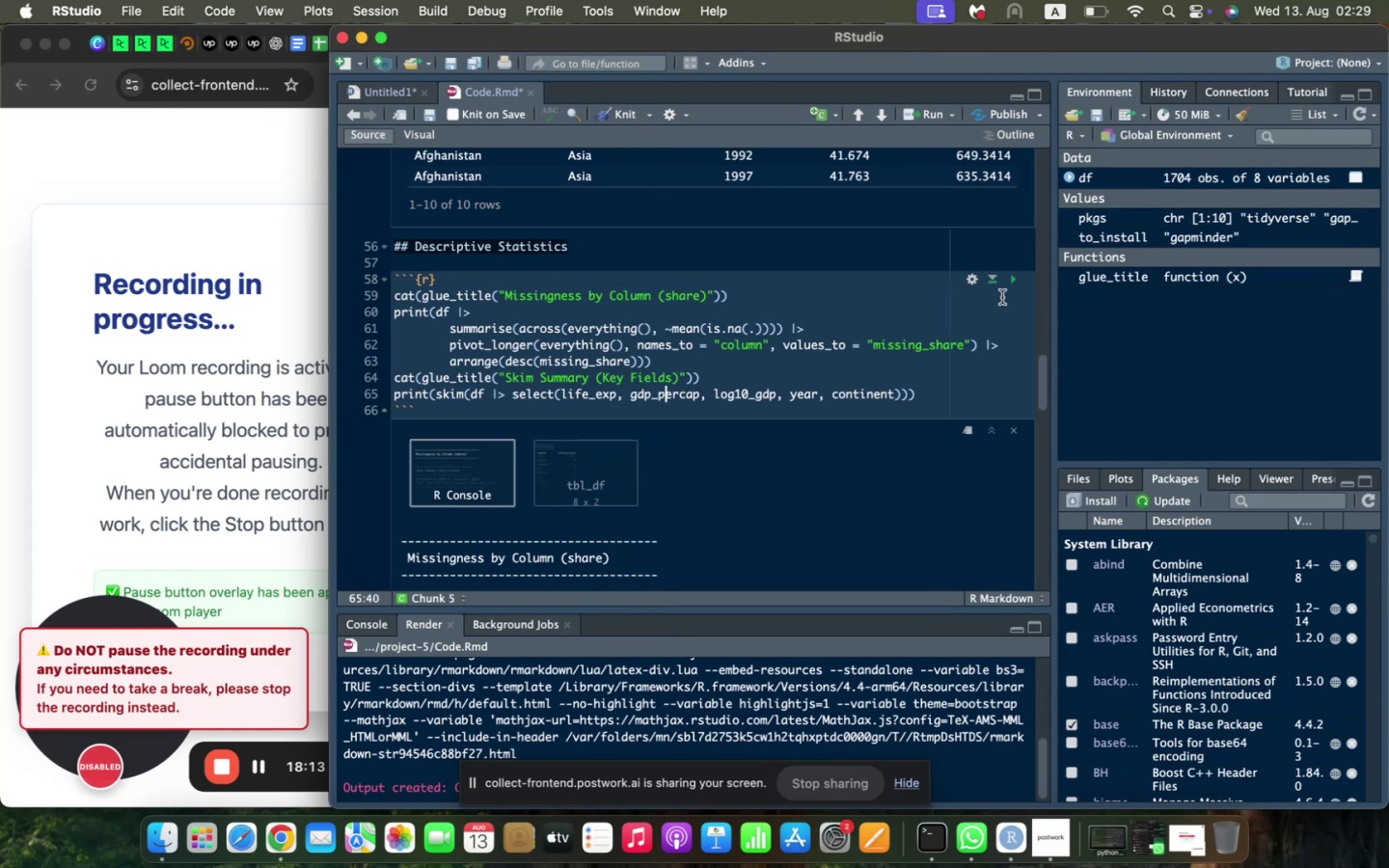 
left_click([1011, 285])
 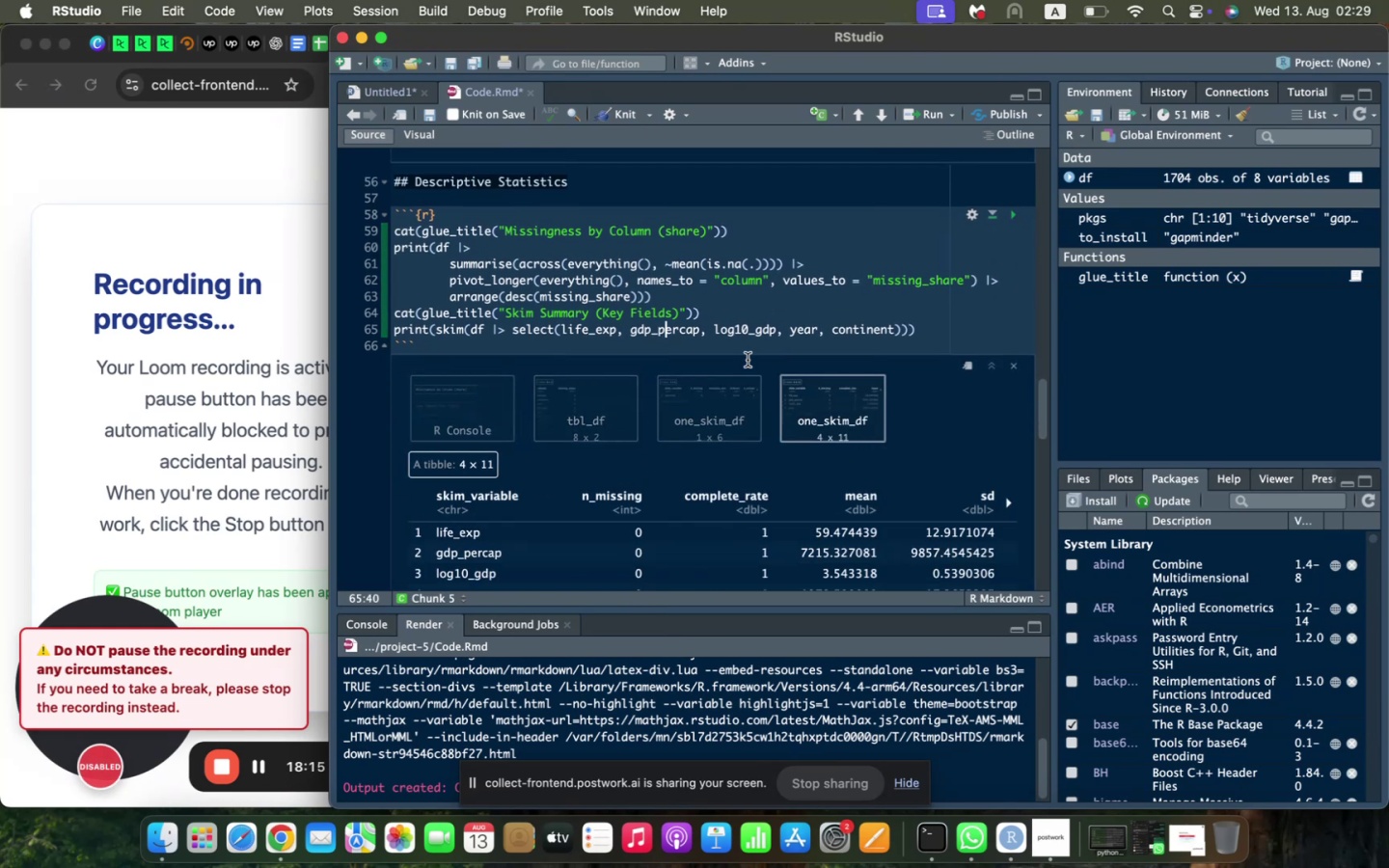 
scroll: coordinate [728, 367], scroll_direction: down, amount: 6.0
 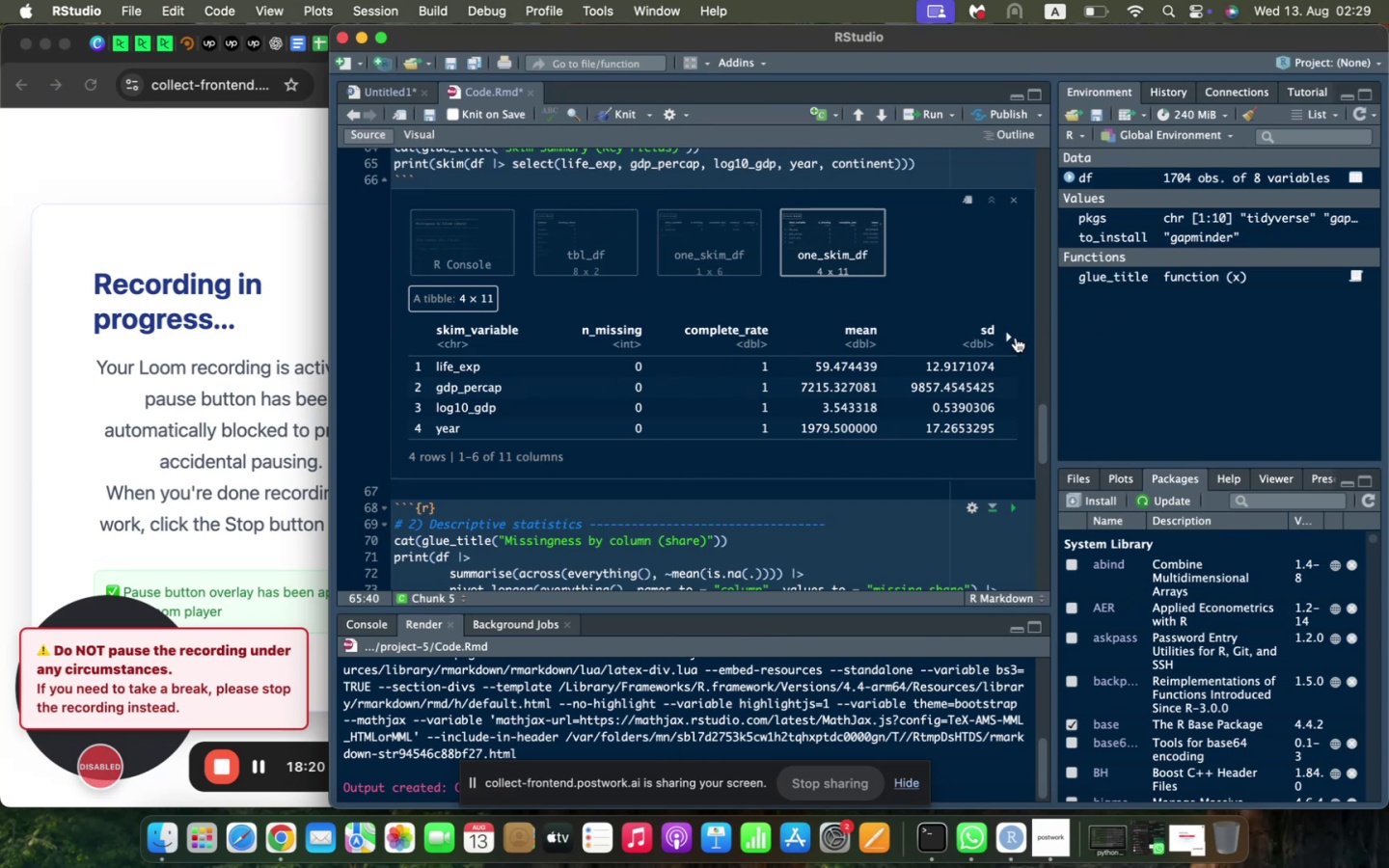 
left_click([1012, 339])
 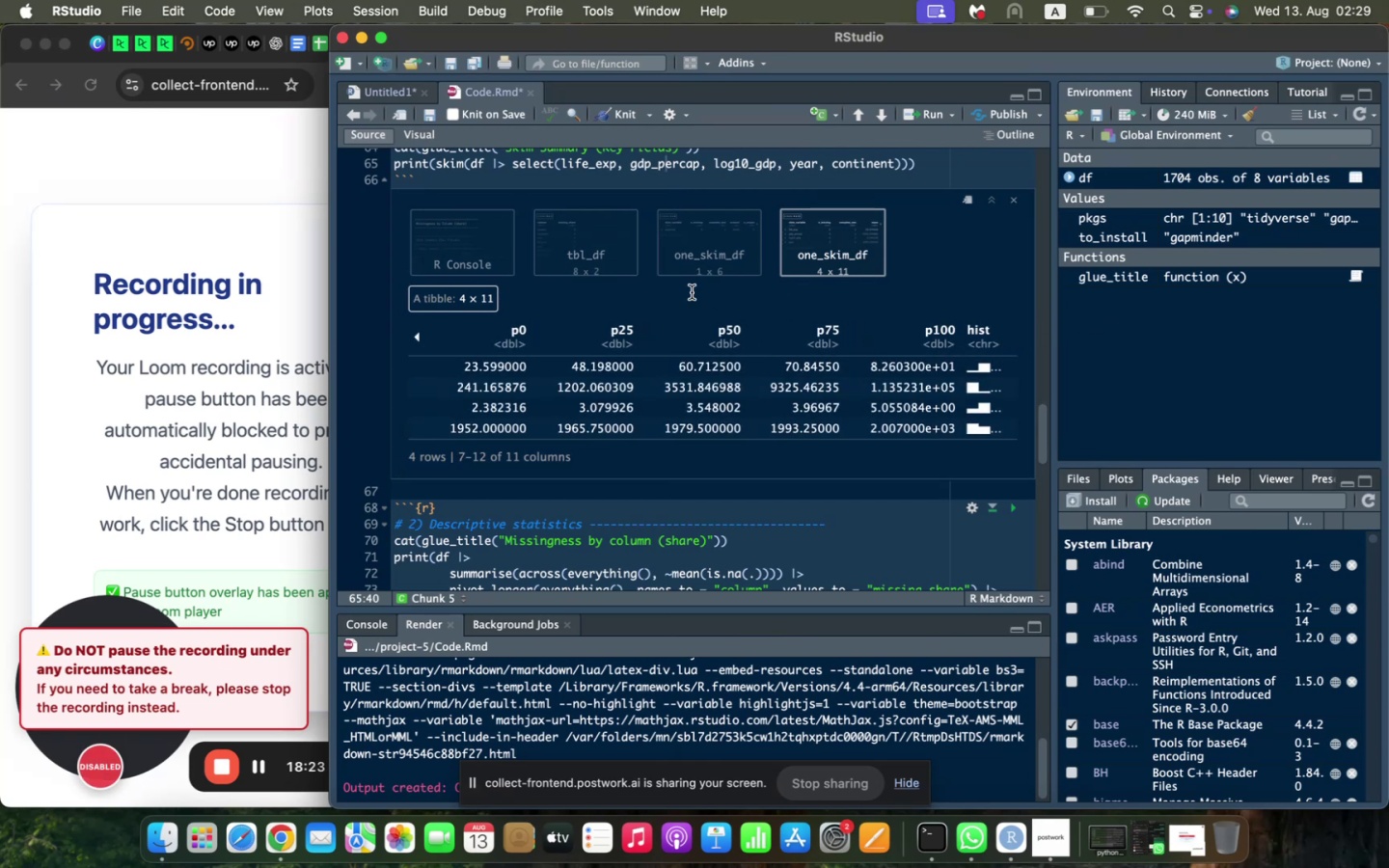 
left_click([686, 267])
 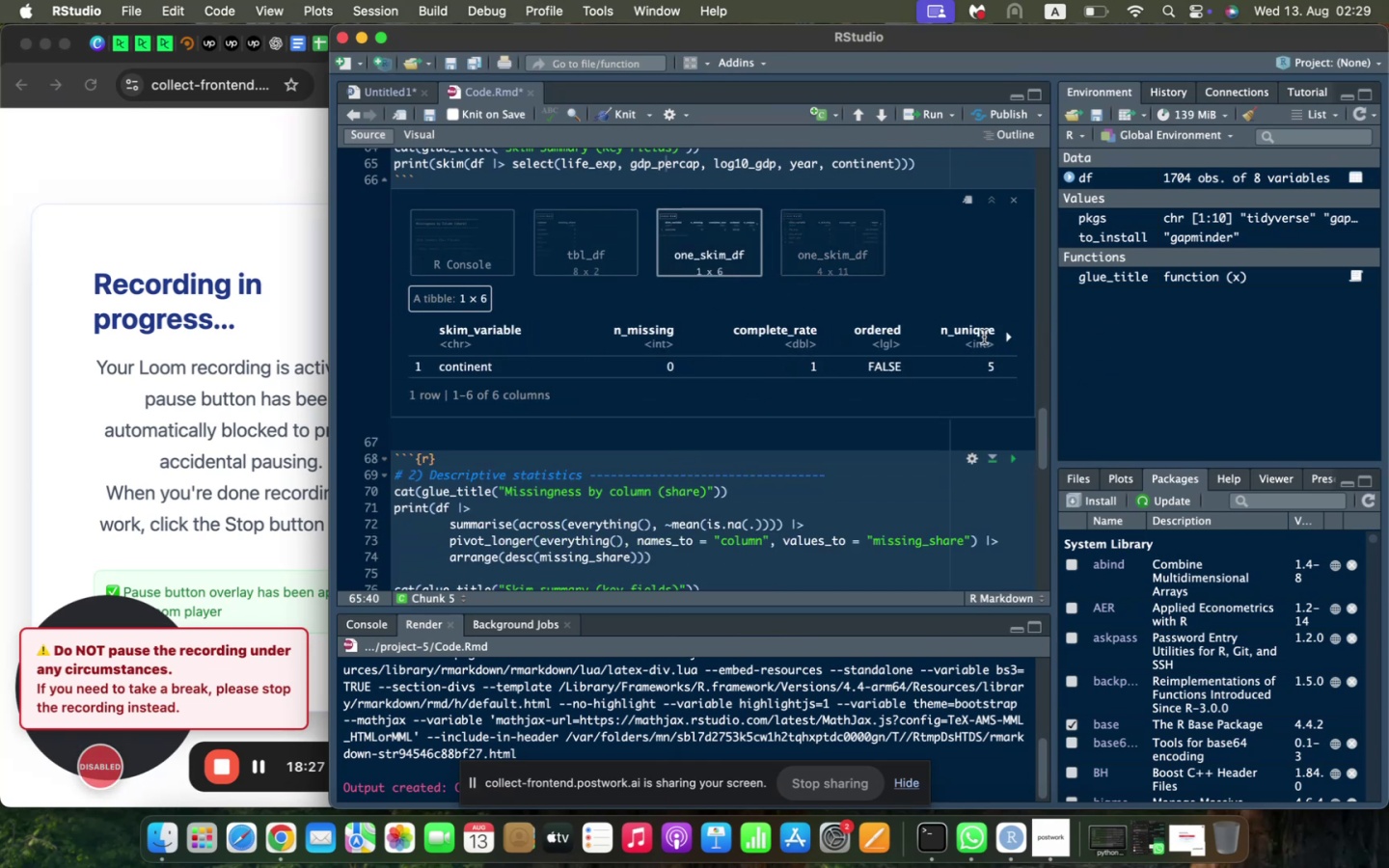 
left_click([1002, 337])
 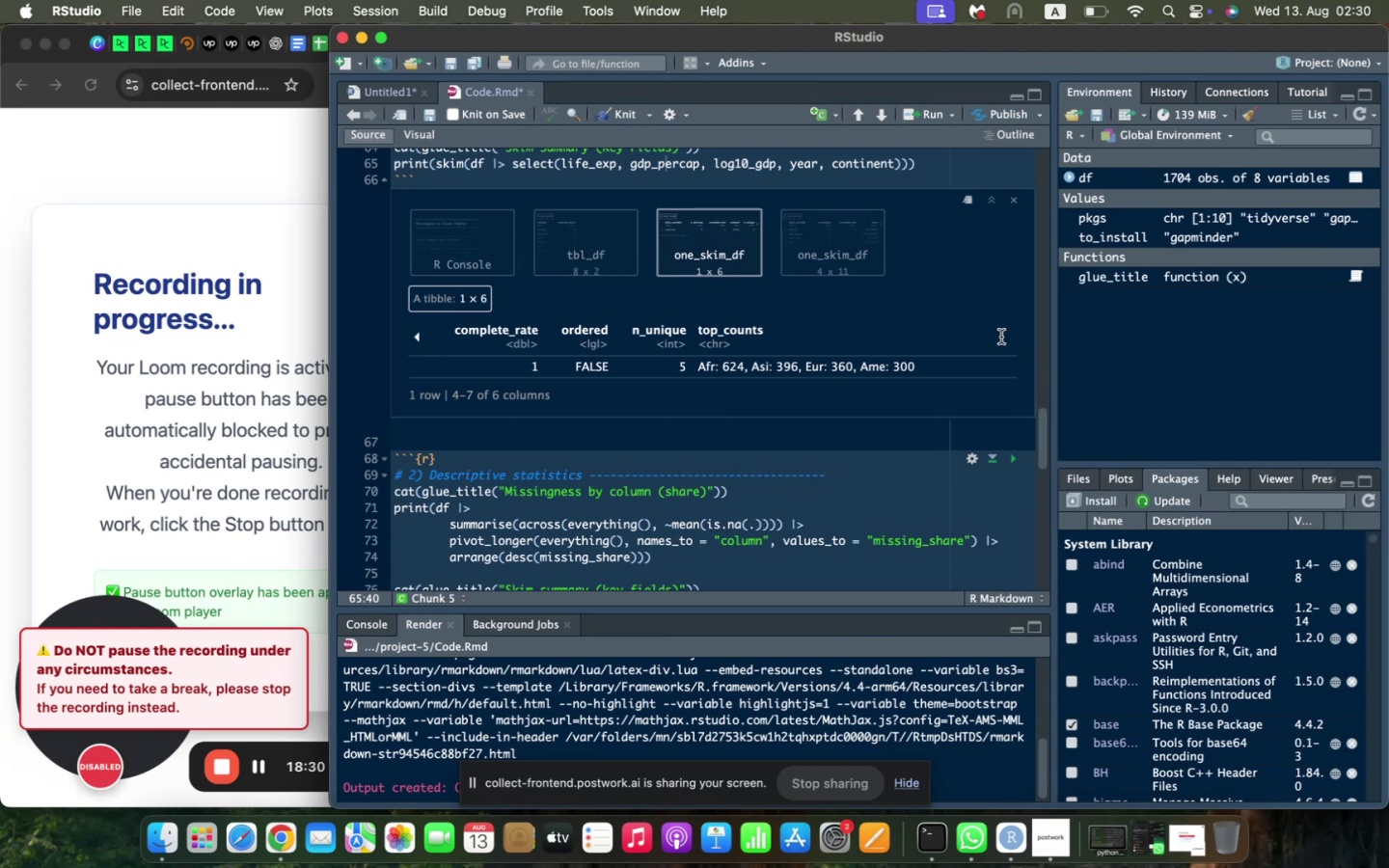 
left_click([558, 244])
 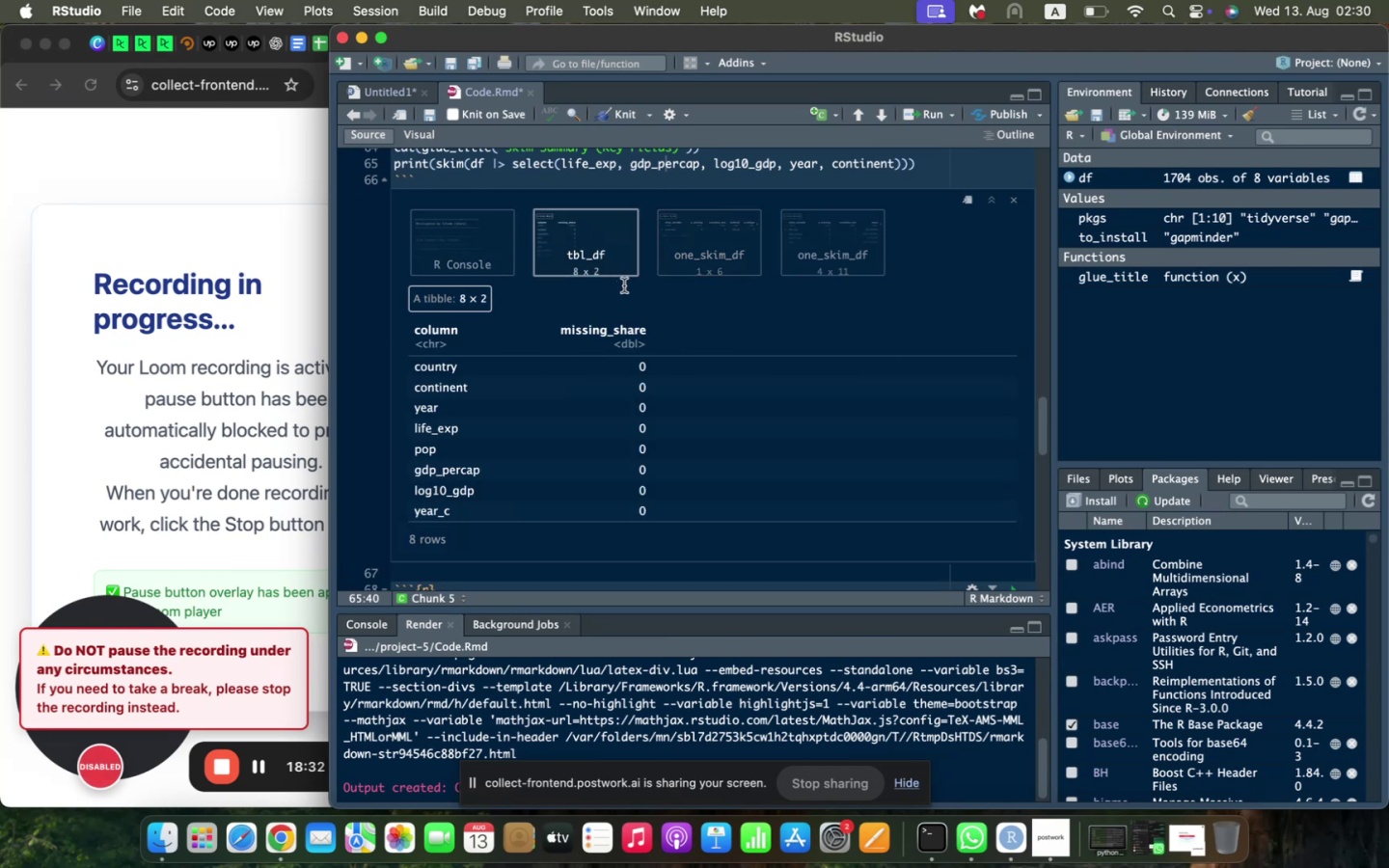 
scroll: coordinate [603, 313], scroll_direction: down, amount: 3.0
 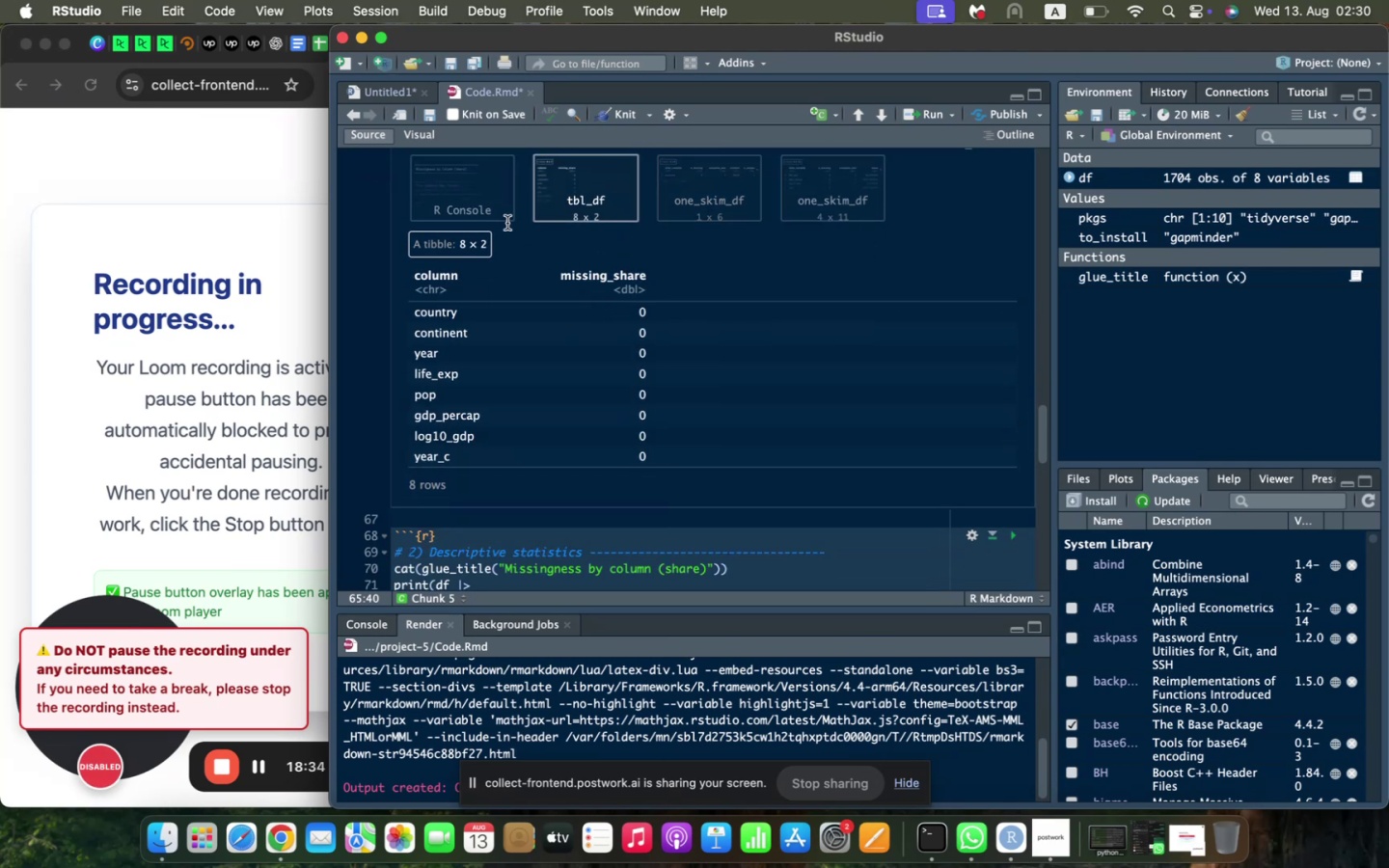 
left_click([478, 199])
 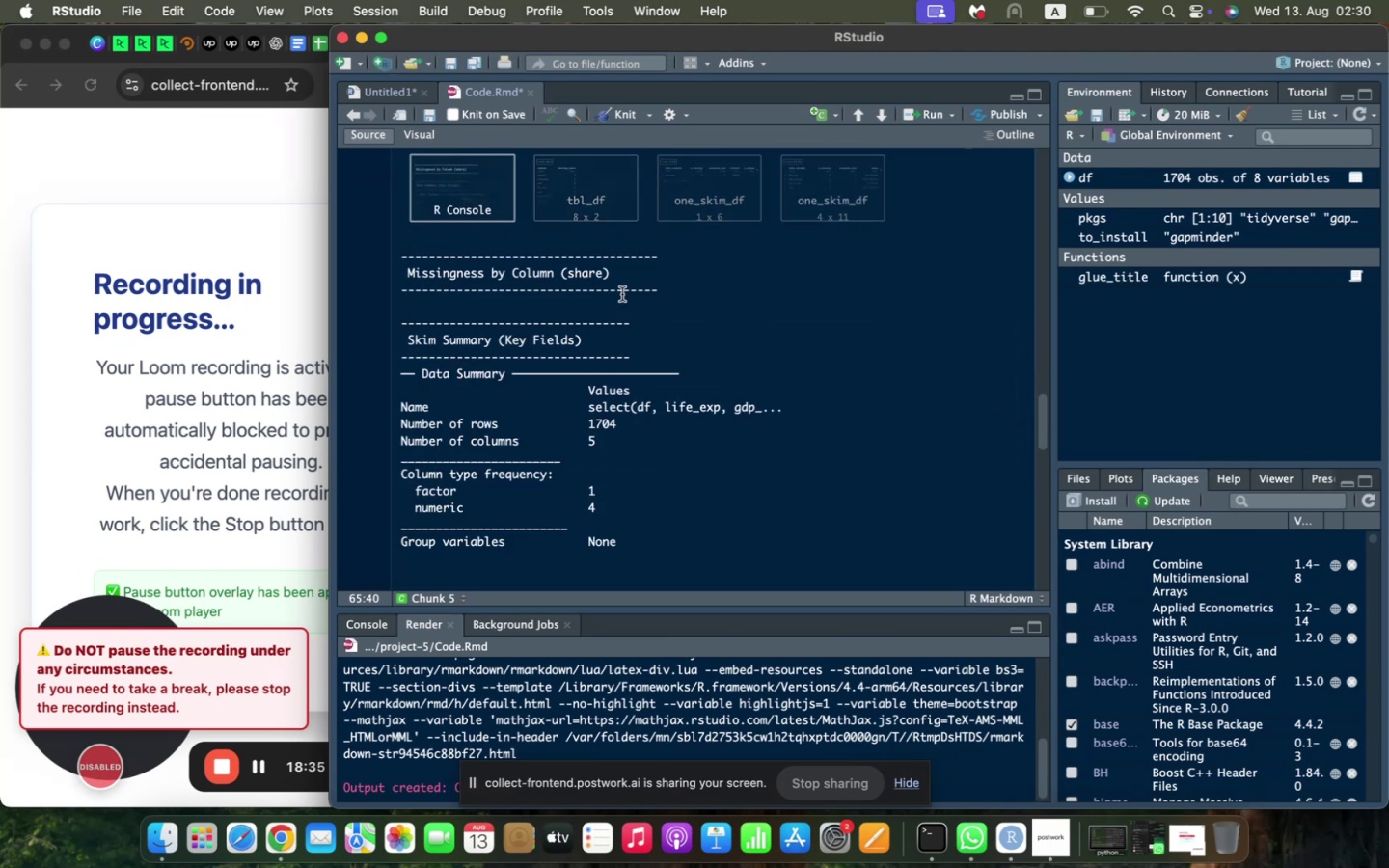 
scroll: coordinate [628, 299], scroll_direction: down, amount: 12.0
 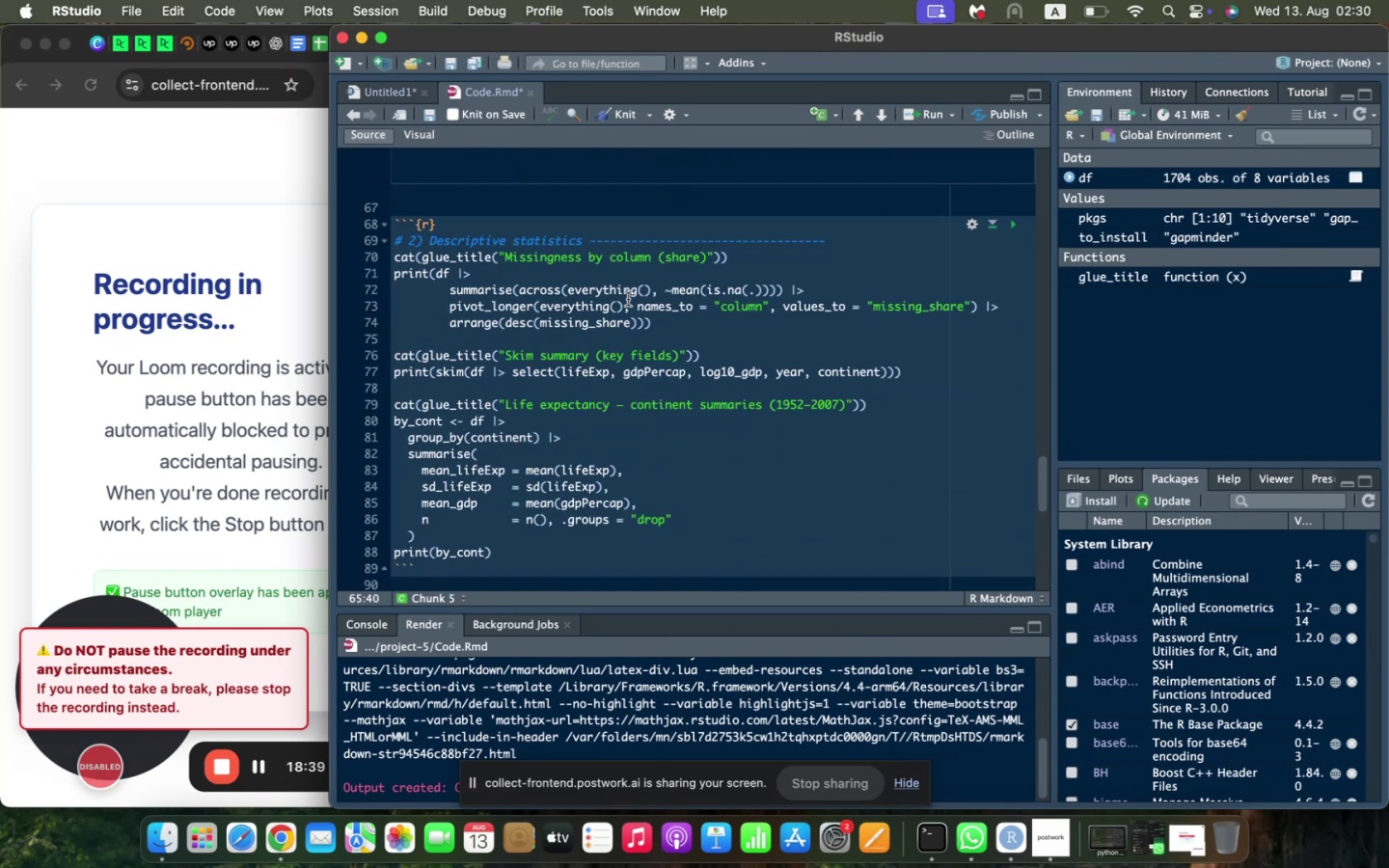 
scroll: coordinate [628, 299], scroll_direction: up, amount: 2.0
 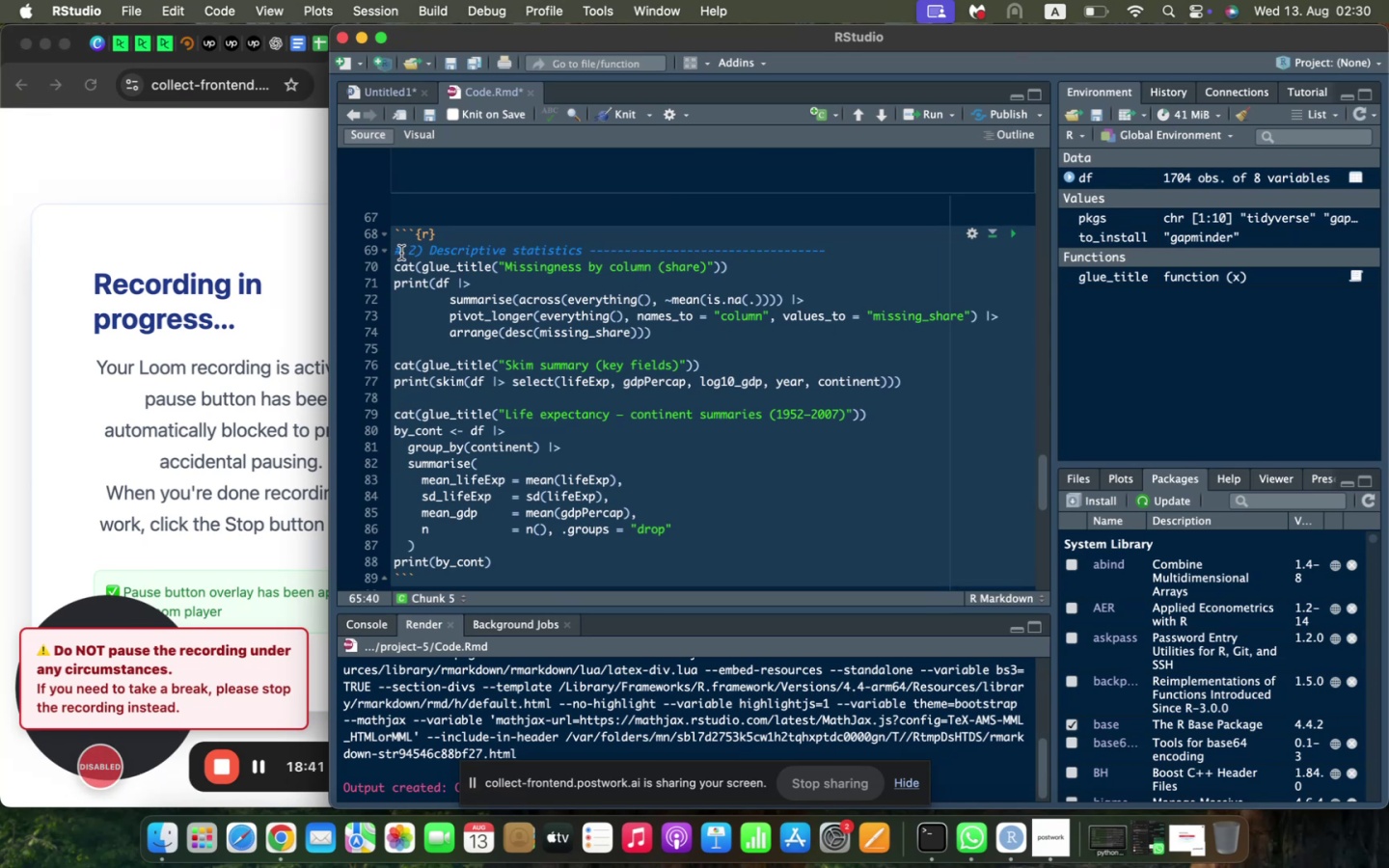 
left_click_drag(start_coordinate=[397, 250], to_coordinate=[923, 380])
 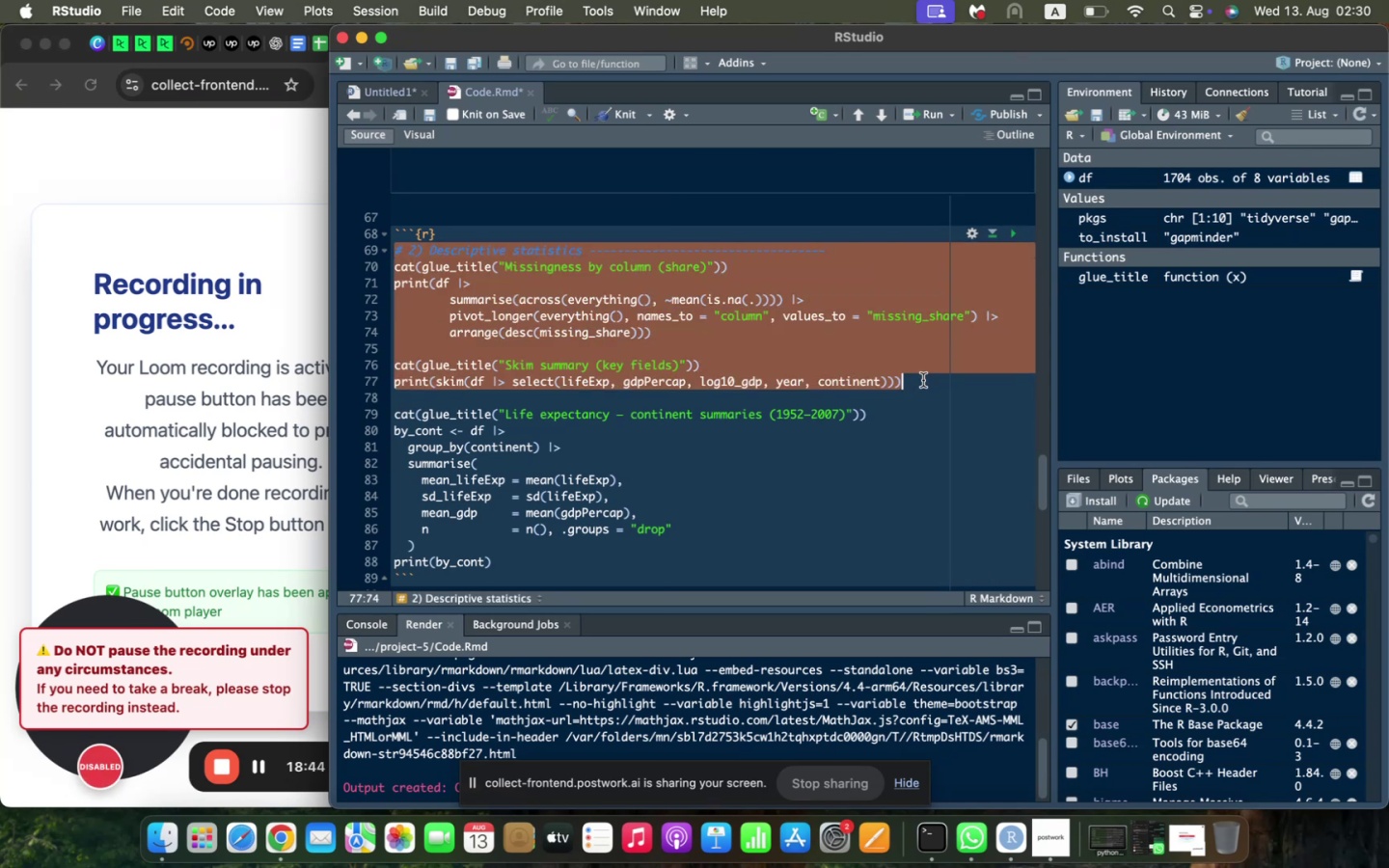 
key(Backspace)
type(cat(glue_title("Life Expectancy - Continent Summaries (1952 - 2007)
 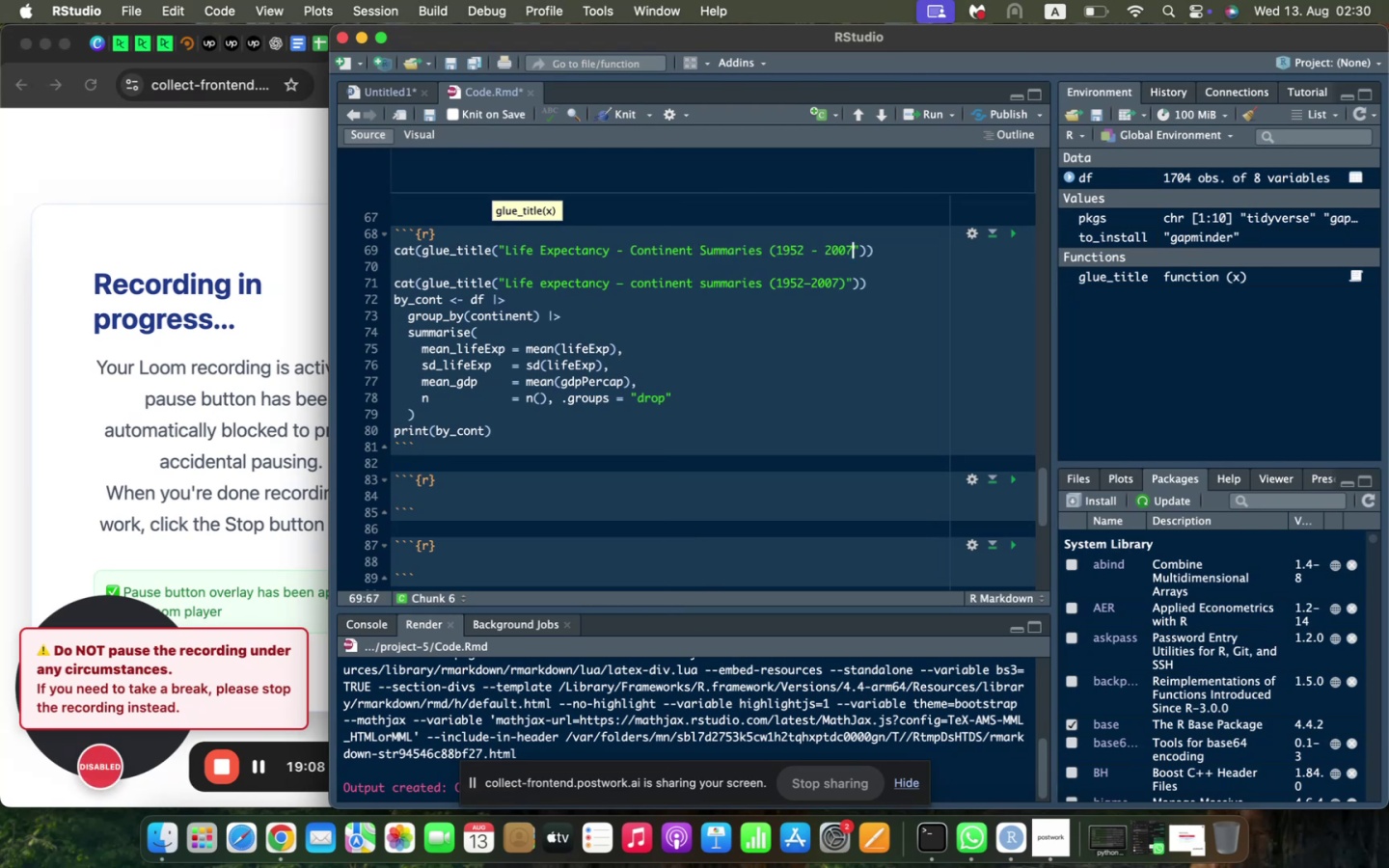 
key(ArrowRight)
 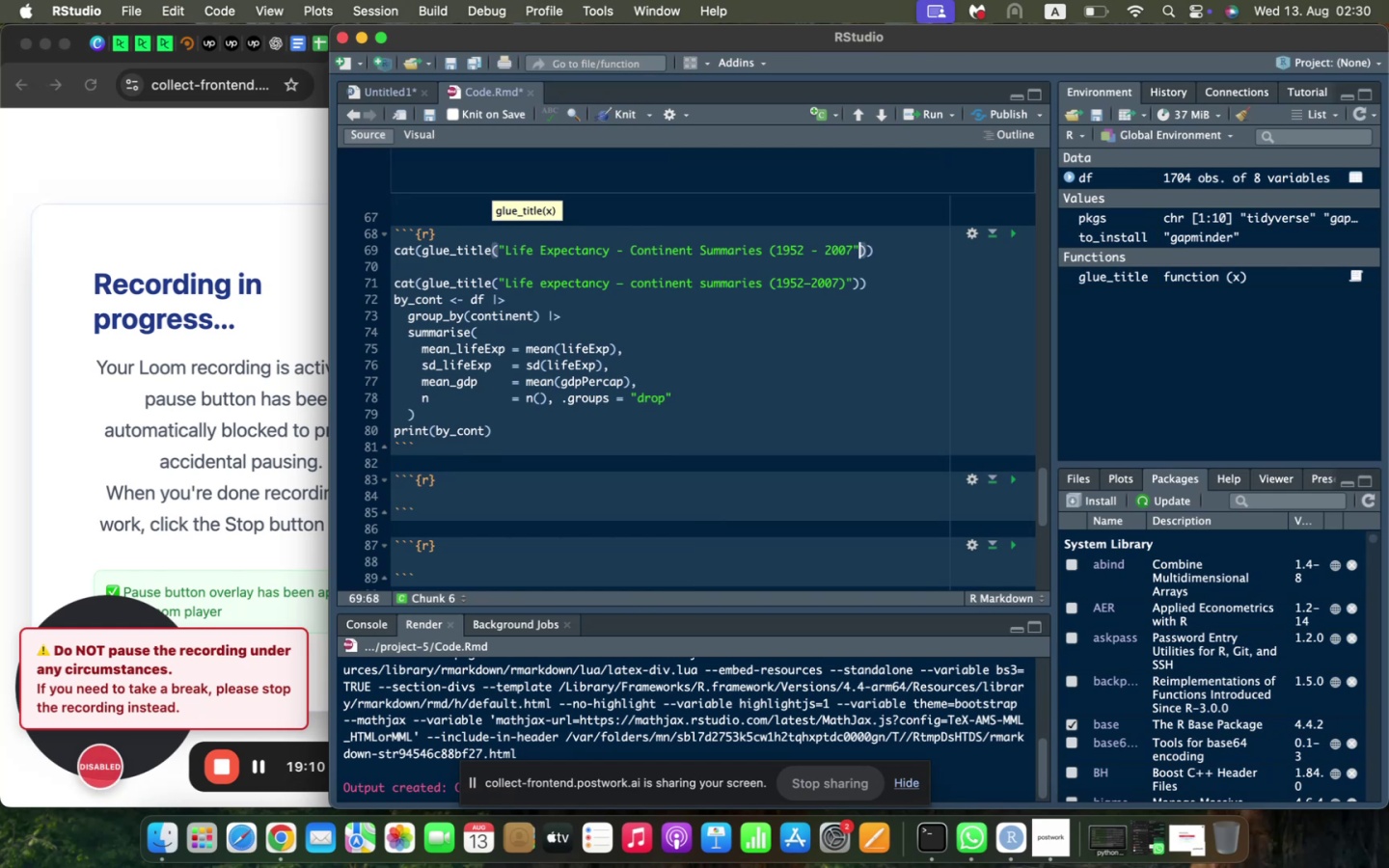 
key(ArrowRight)
 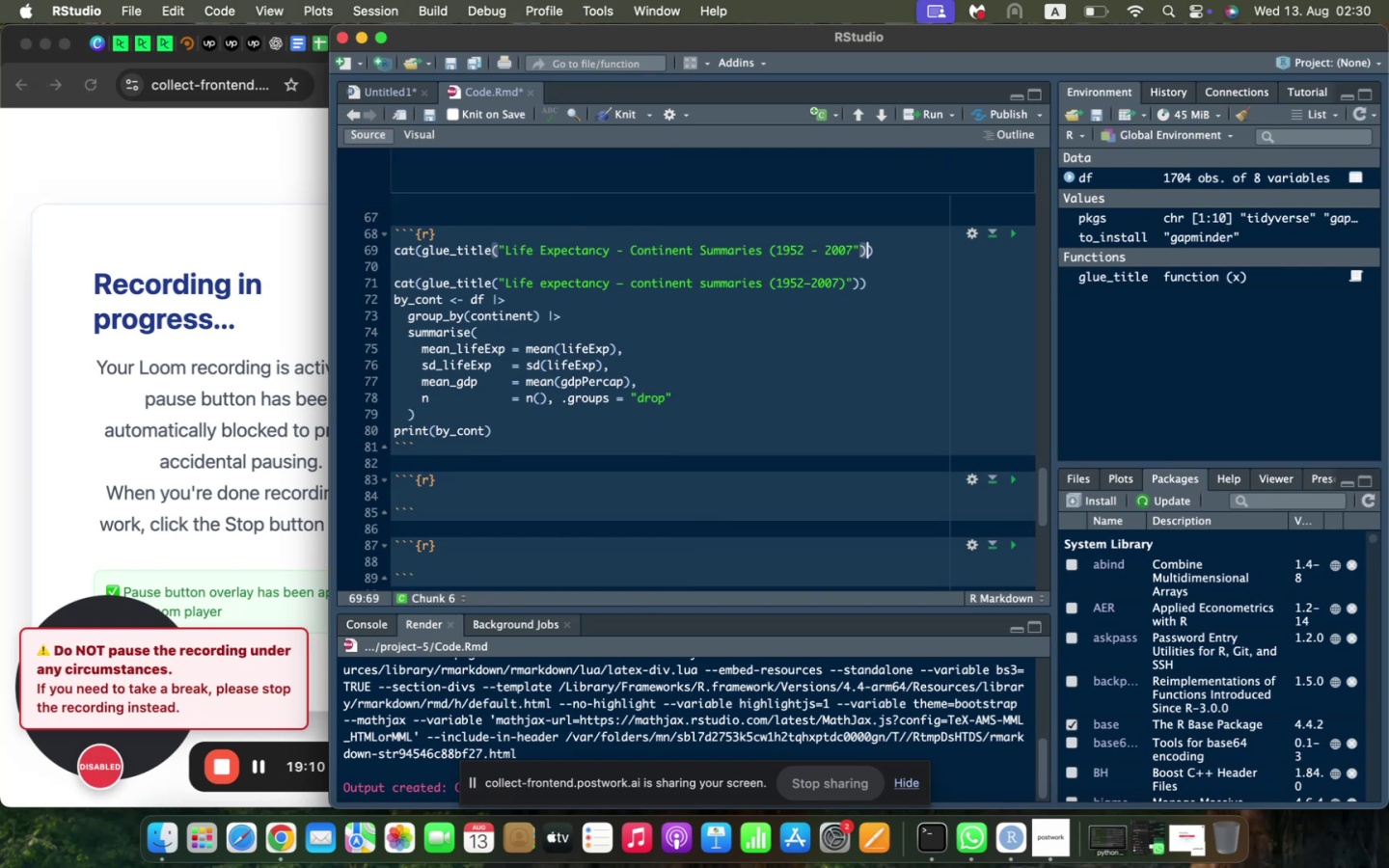 
key(ArrowRight)
 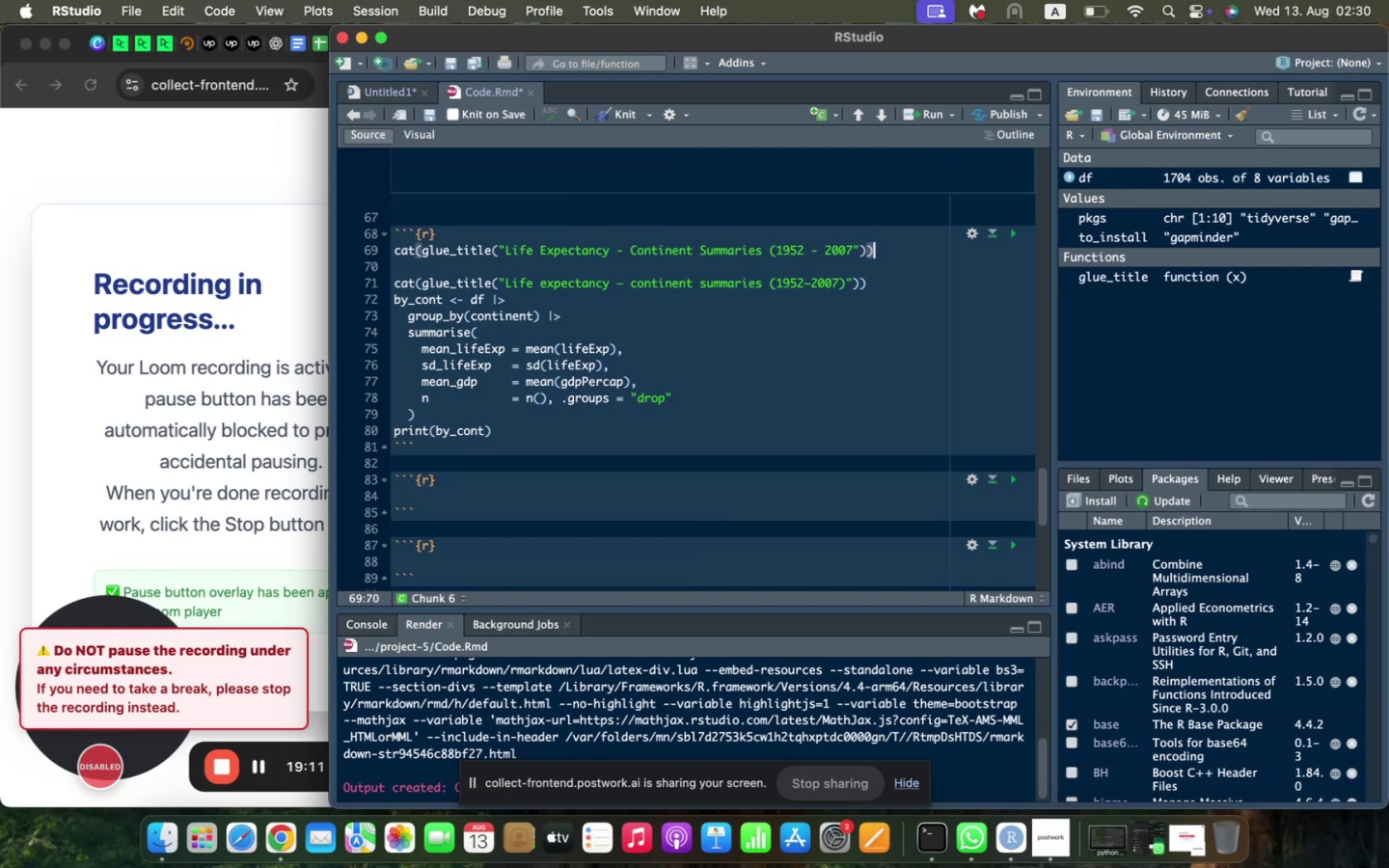 
key(Enter)
 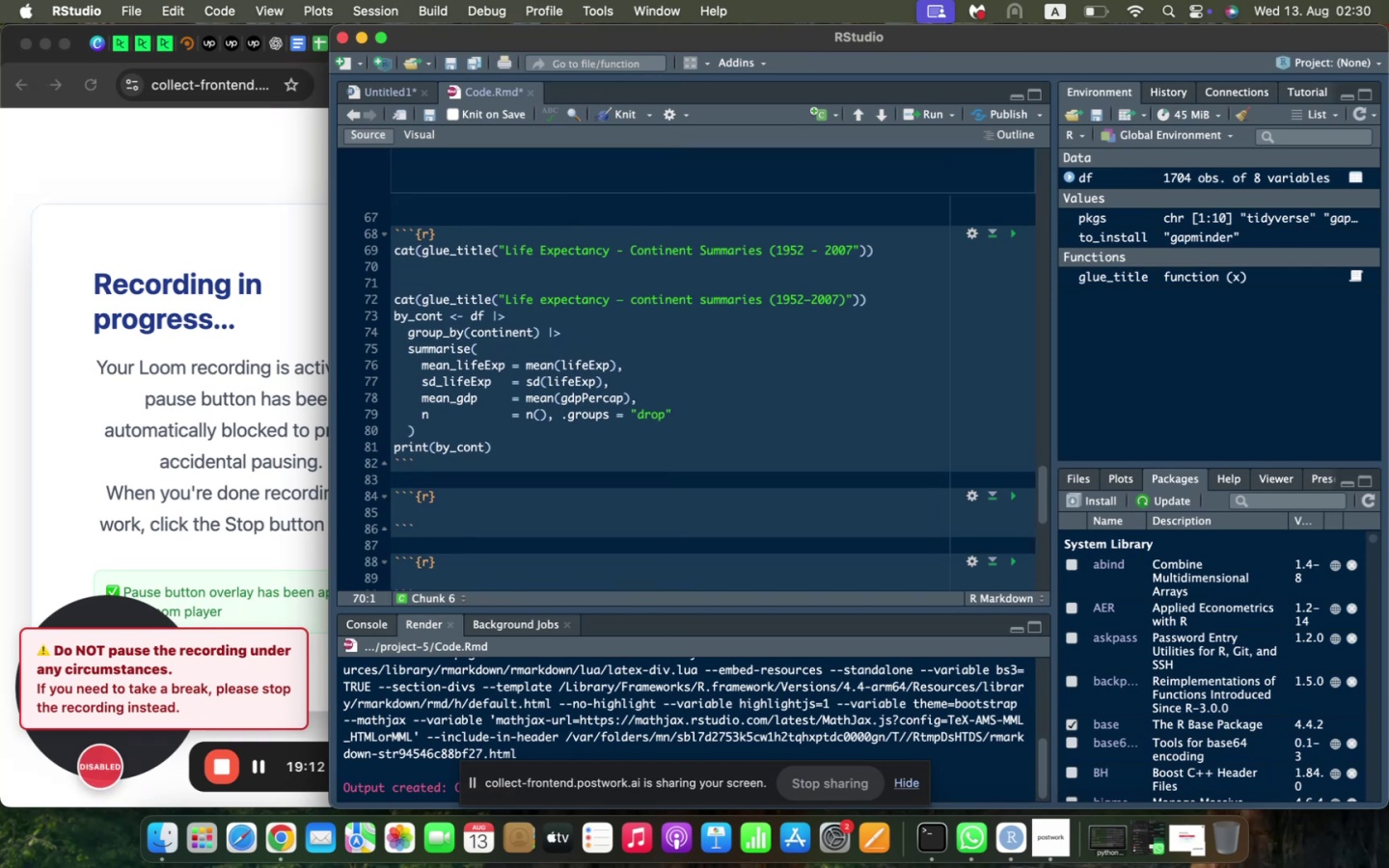 
type(vy)
key(Backspace)
key(Backspace)
type(by_cont <- df |?)
key(Backspace)
type(>)
 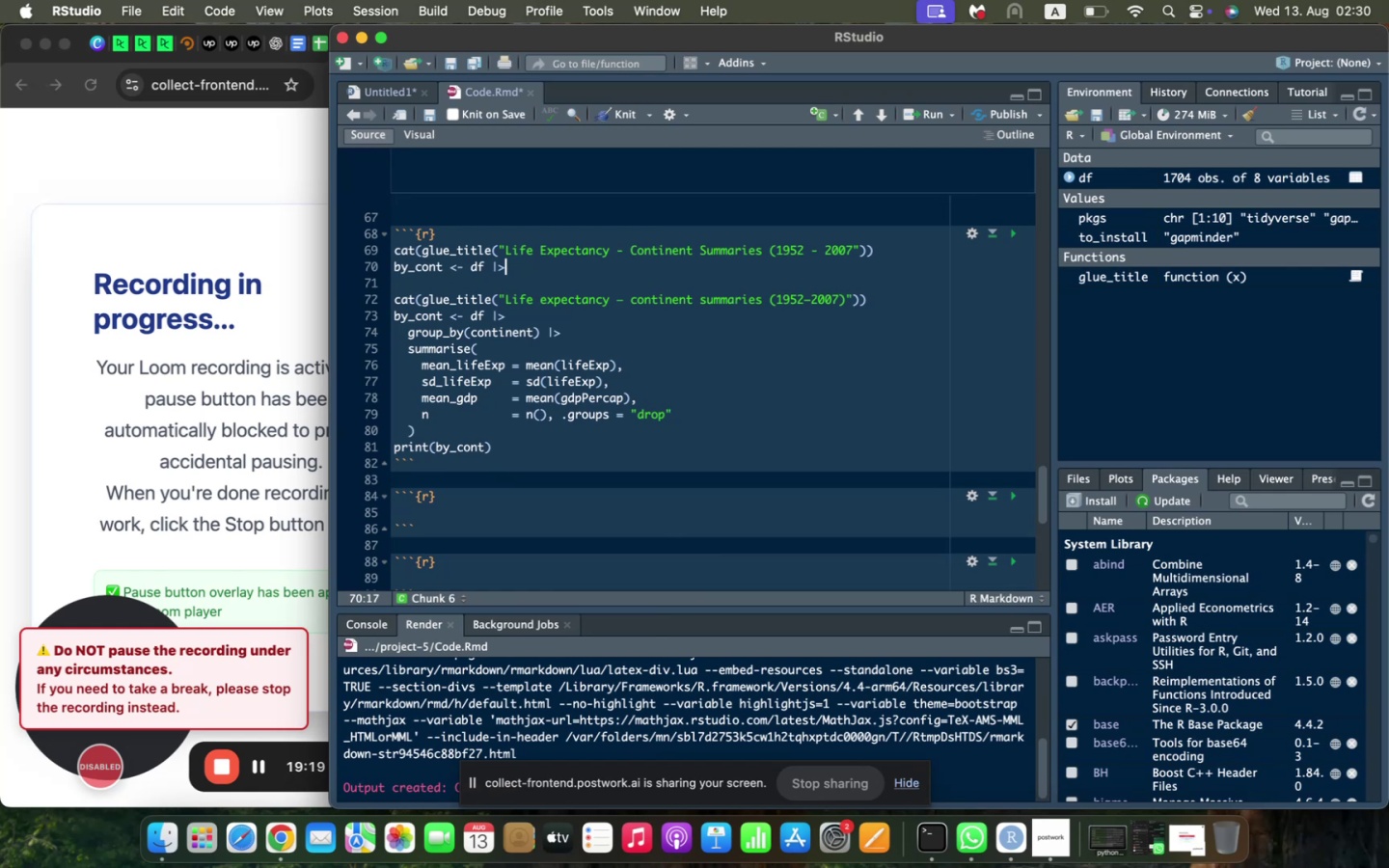 
key(Enter)
 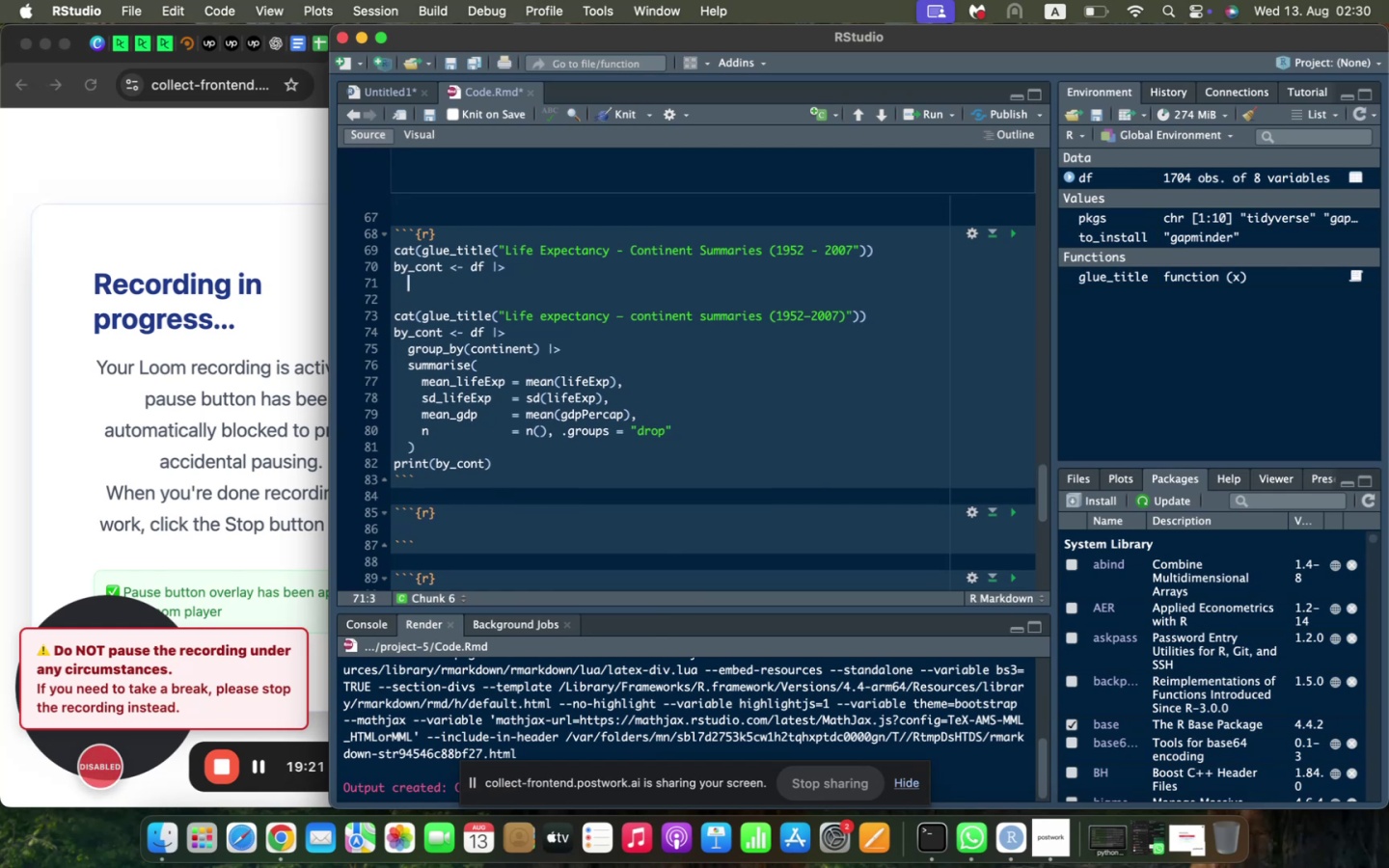 
type(group()
key(Backspace)
type(_by(continent)
 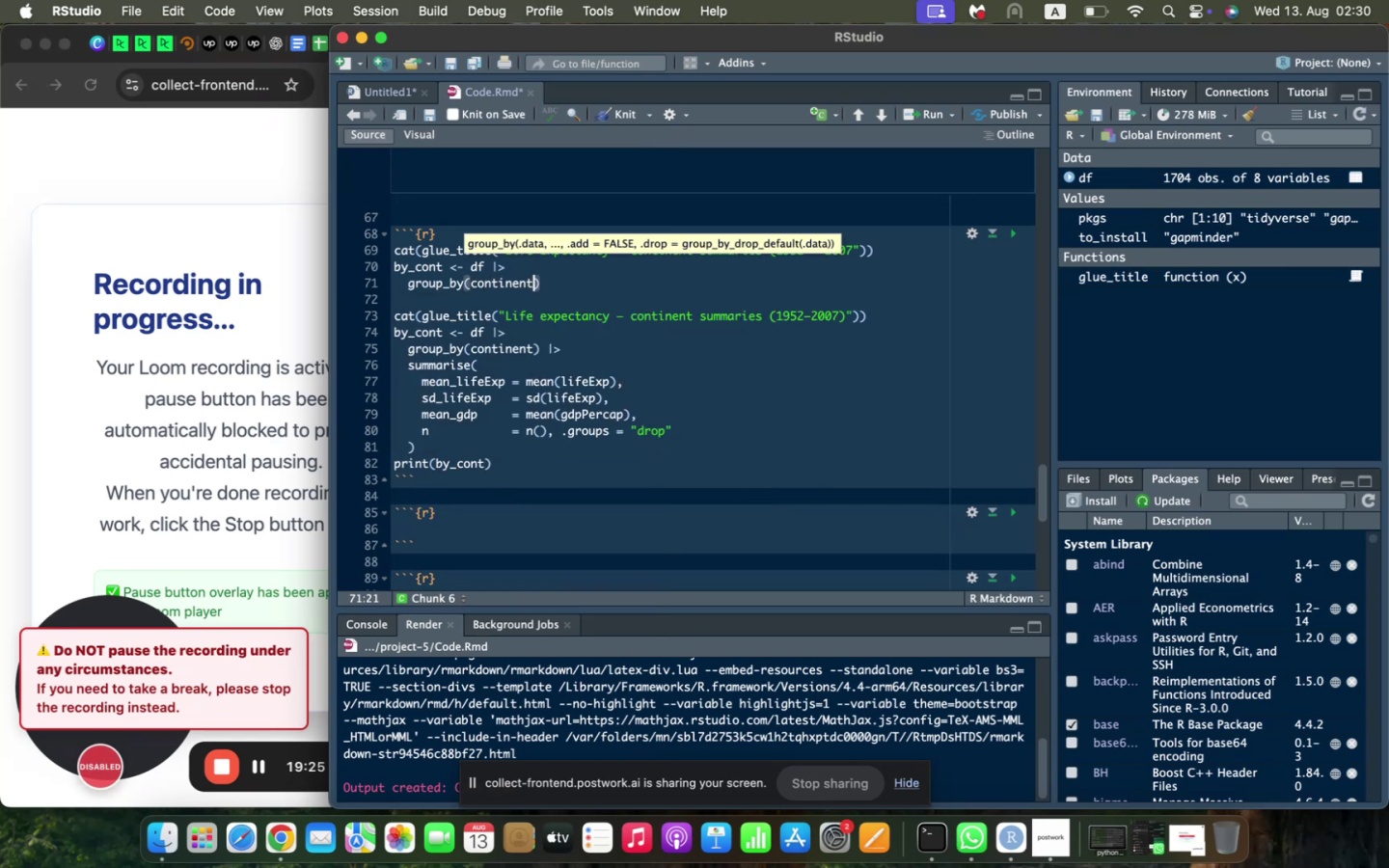 
 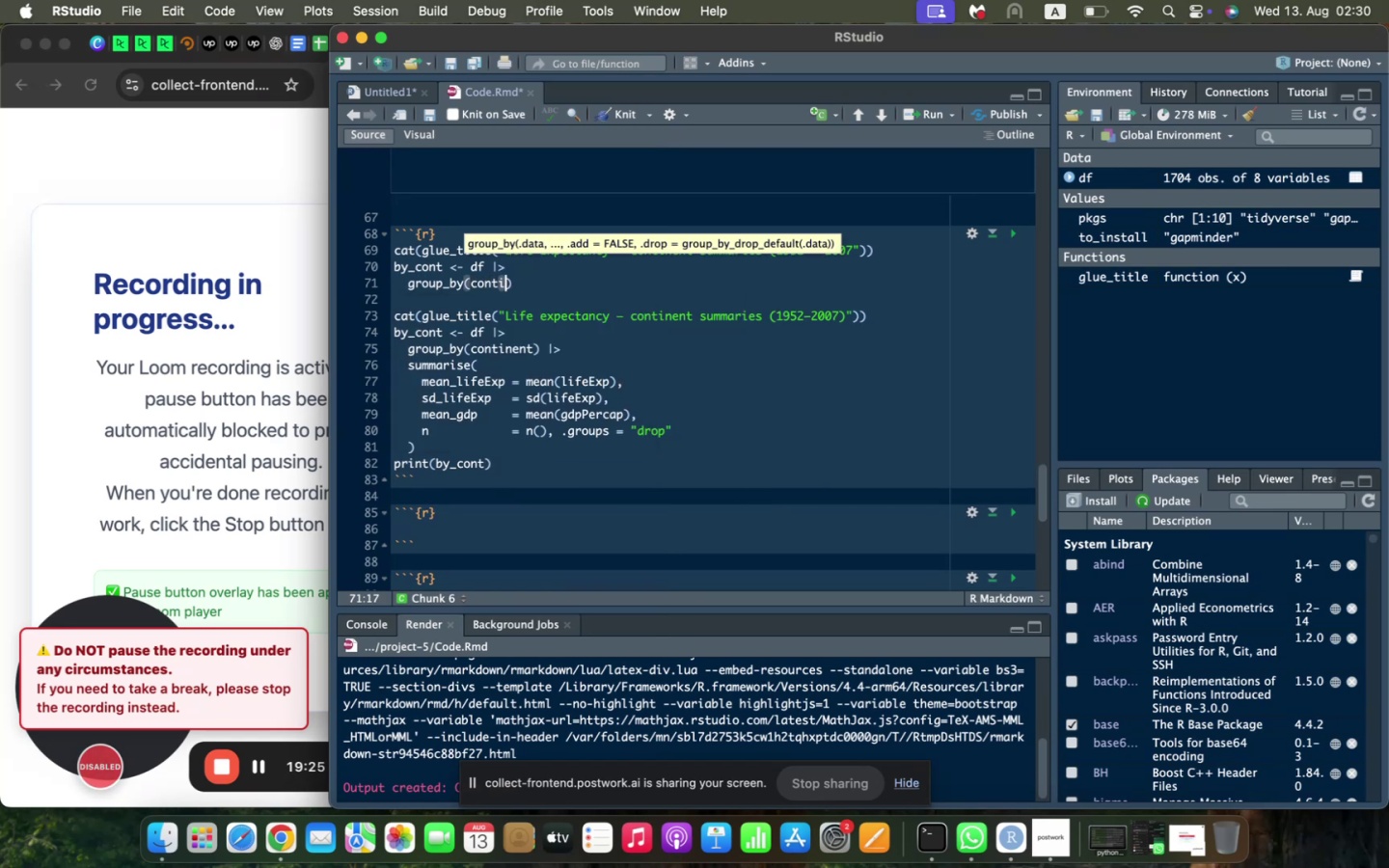 
key(ArrowRight)
 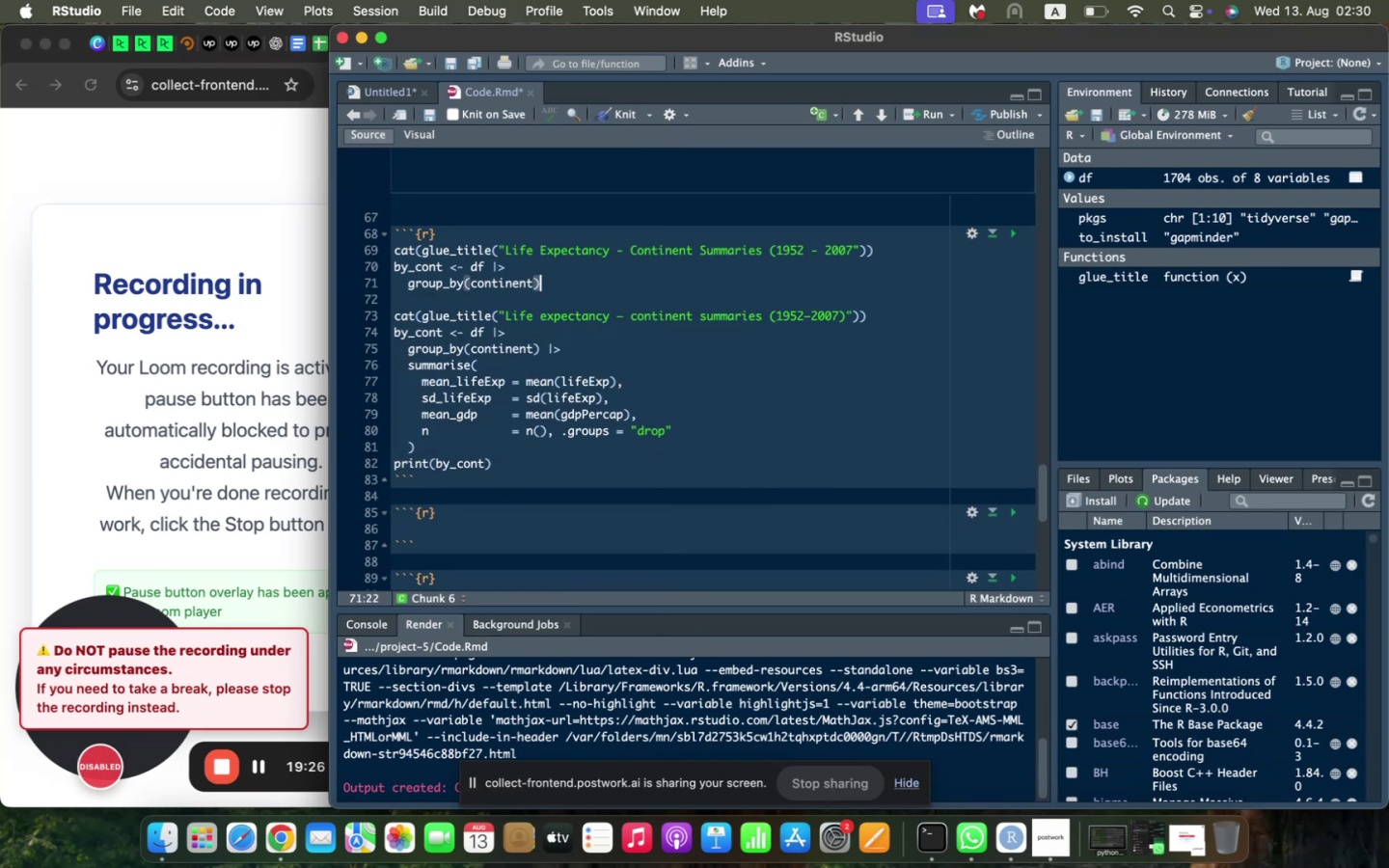 
key(Space)
 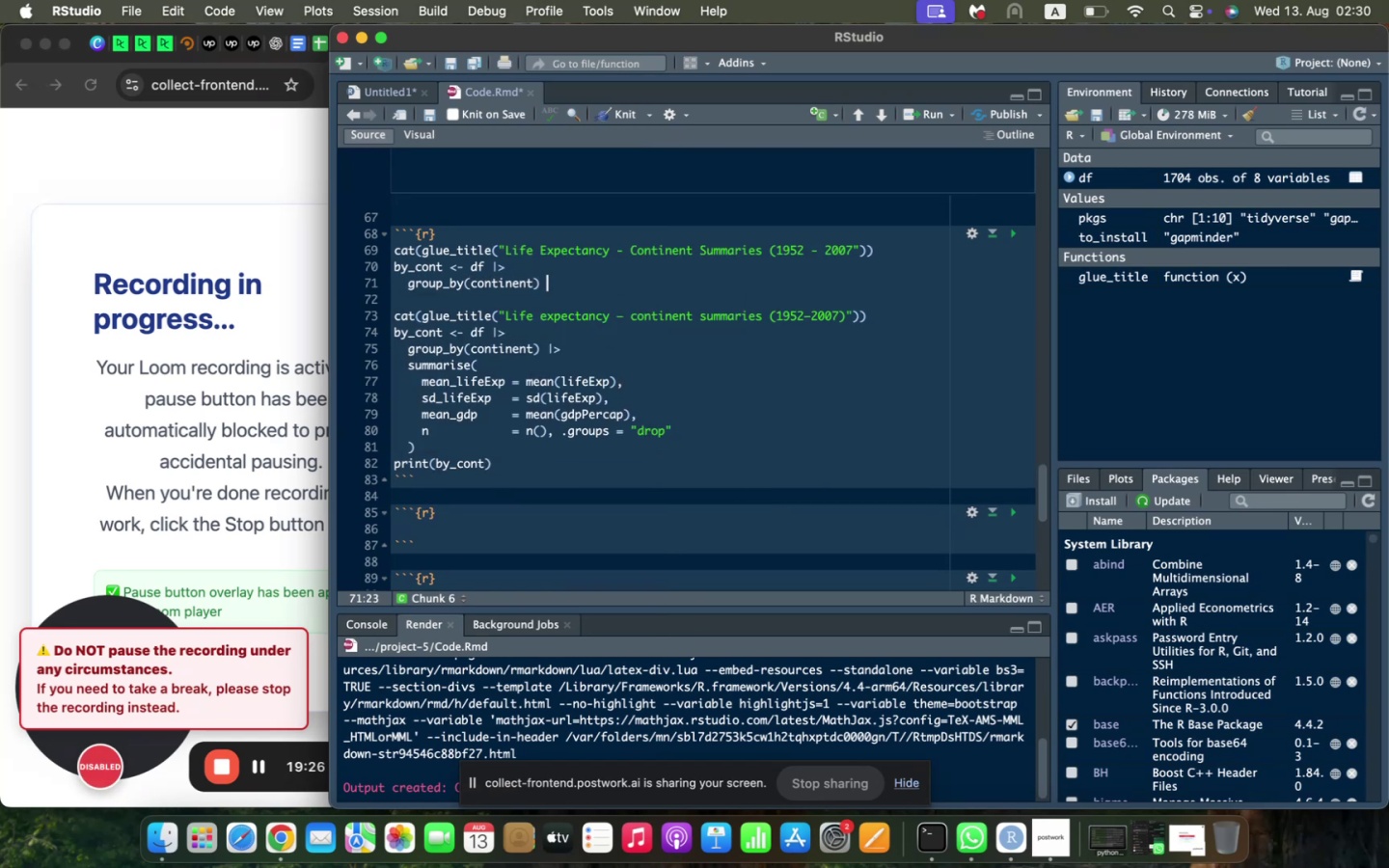 
key(Shift+ShiftLeft)
 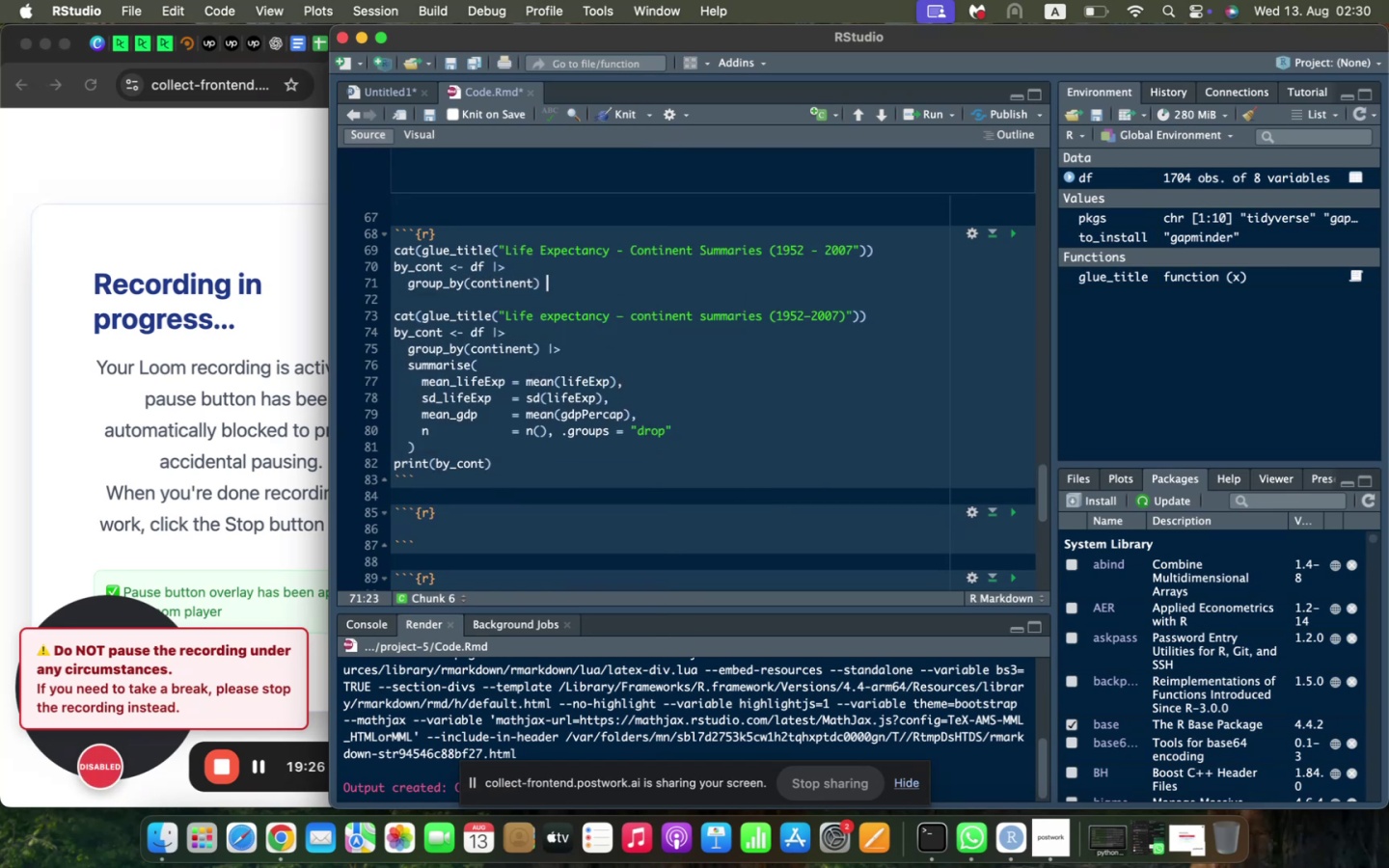 
key(Shift+Backslash)
 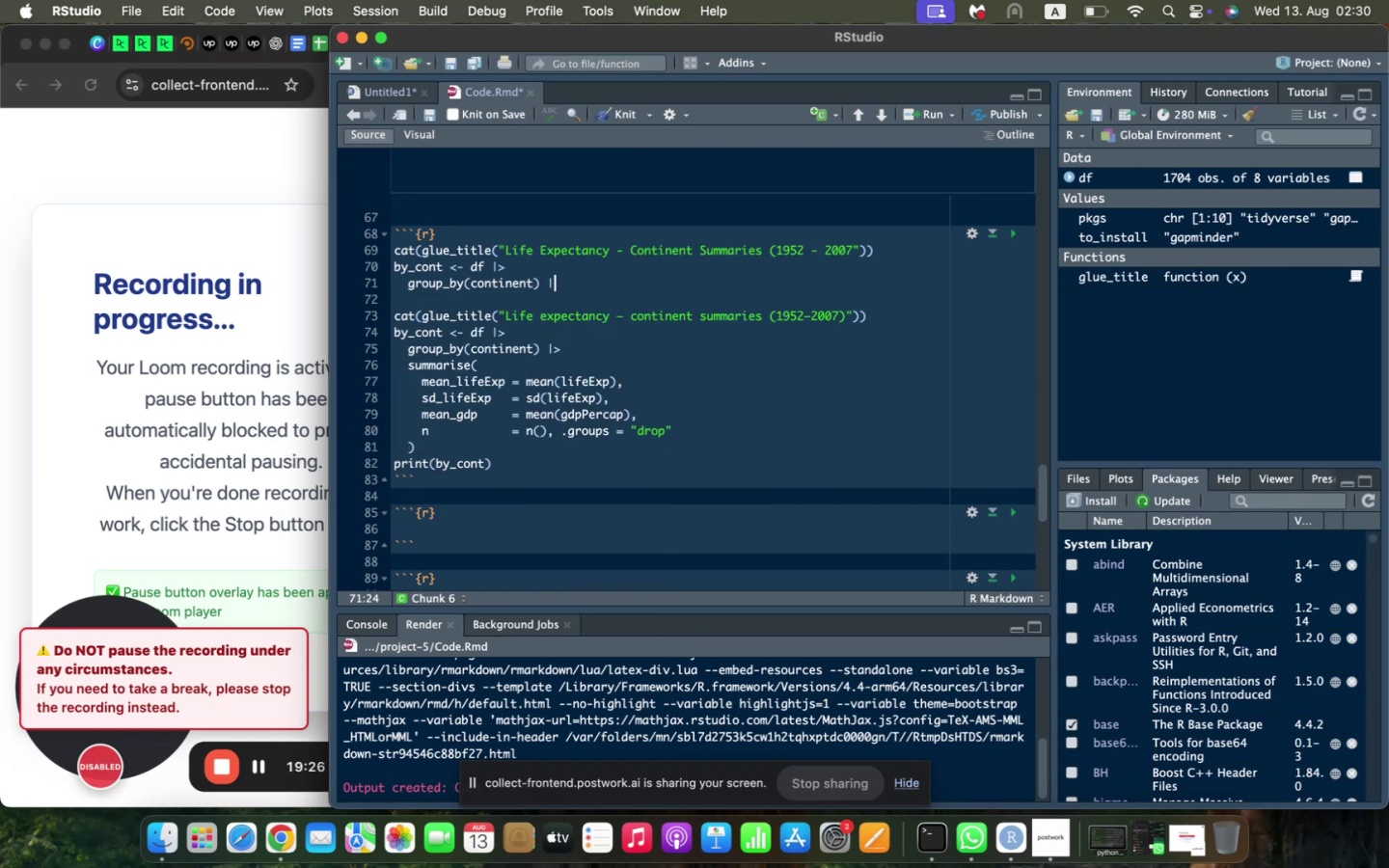 
key(Shift+Slash)
 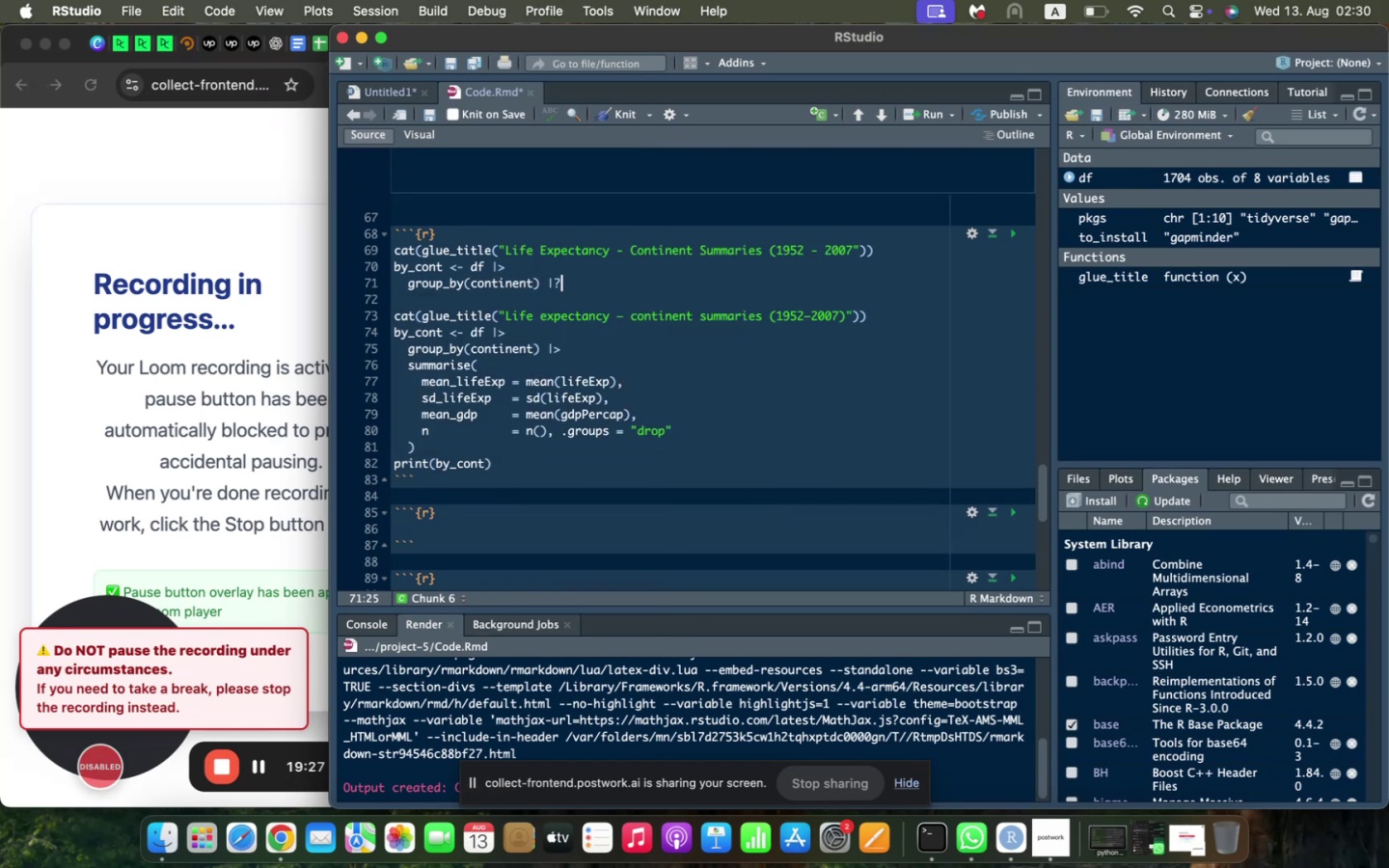 
key(Backspace)
 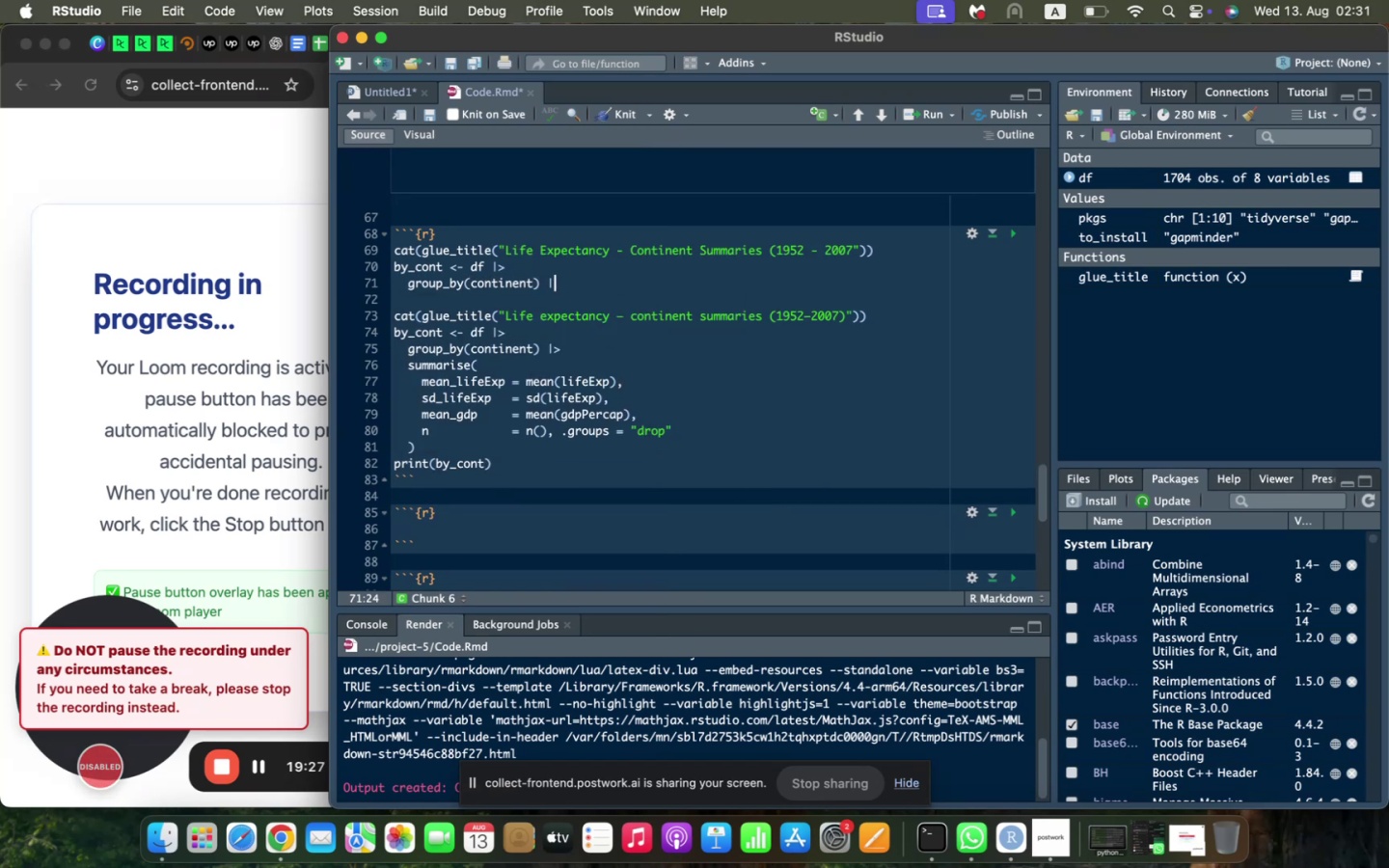 
key(Shift+Period)
 